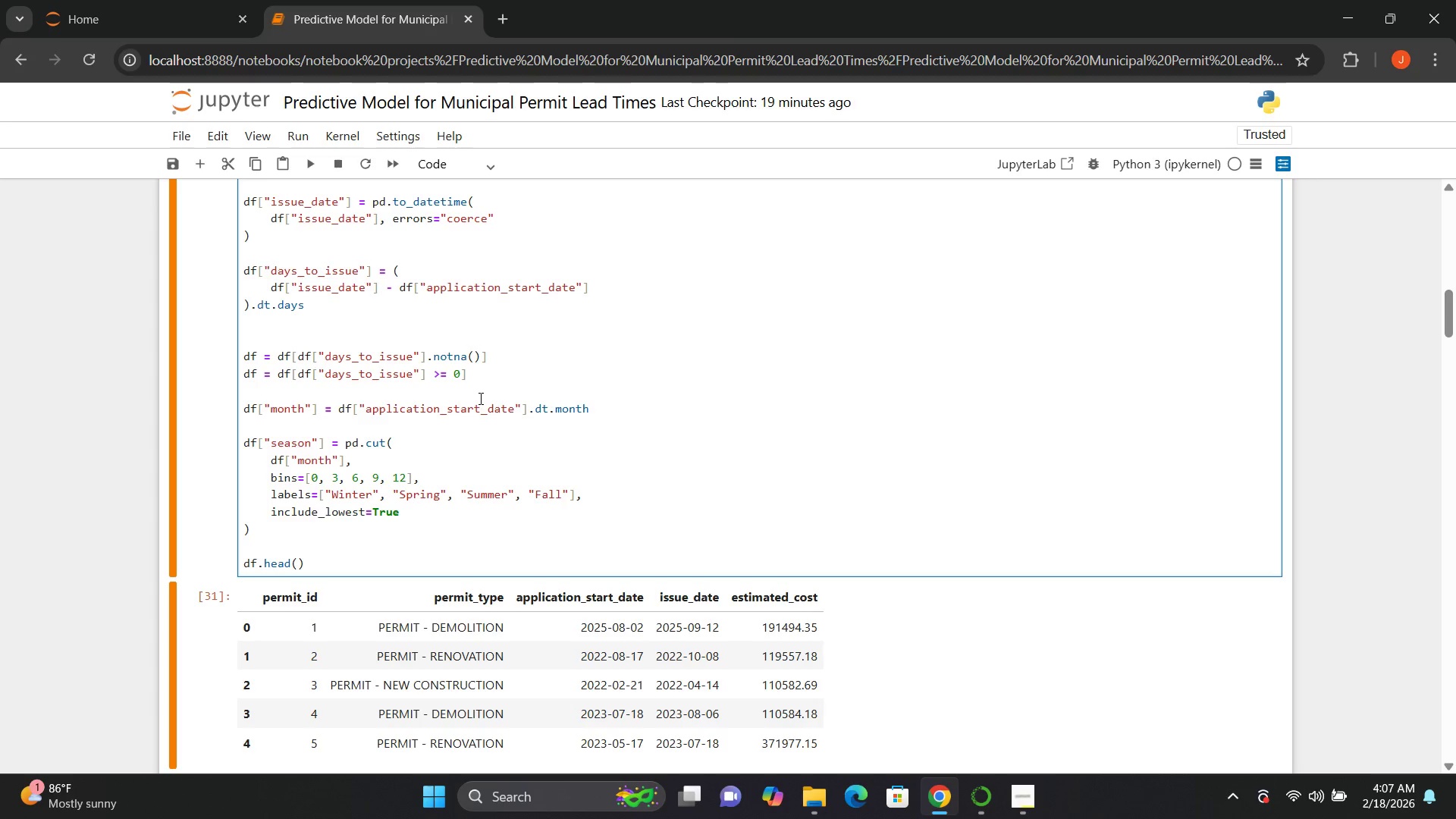 
left_click([255, 475])
 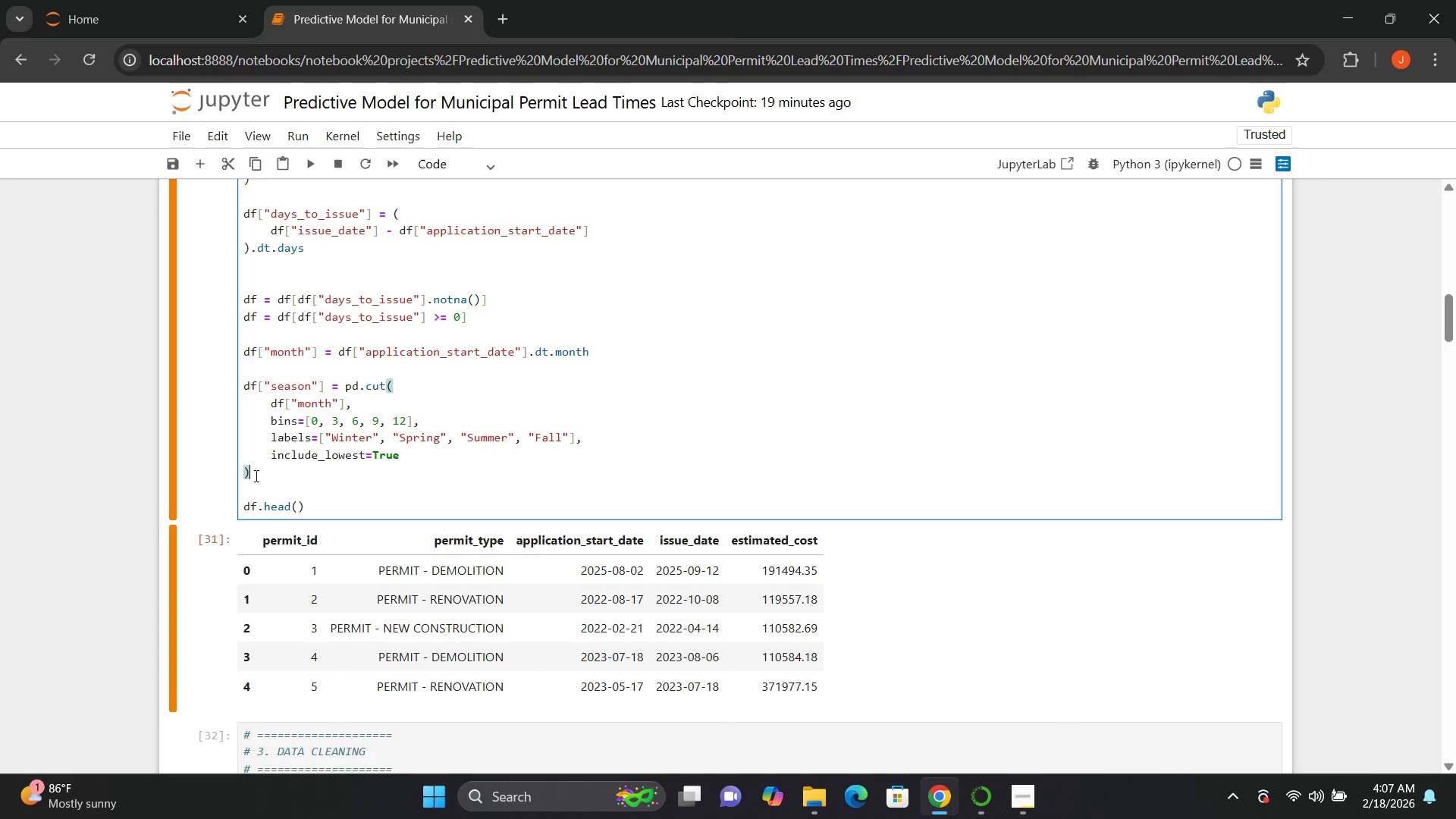 
key(Enter)
 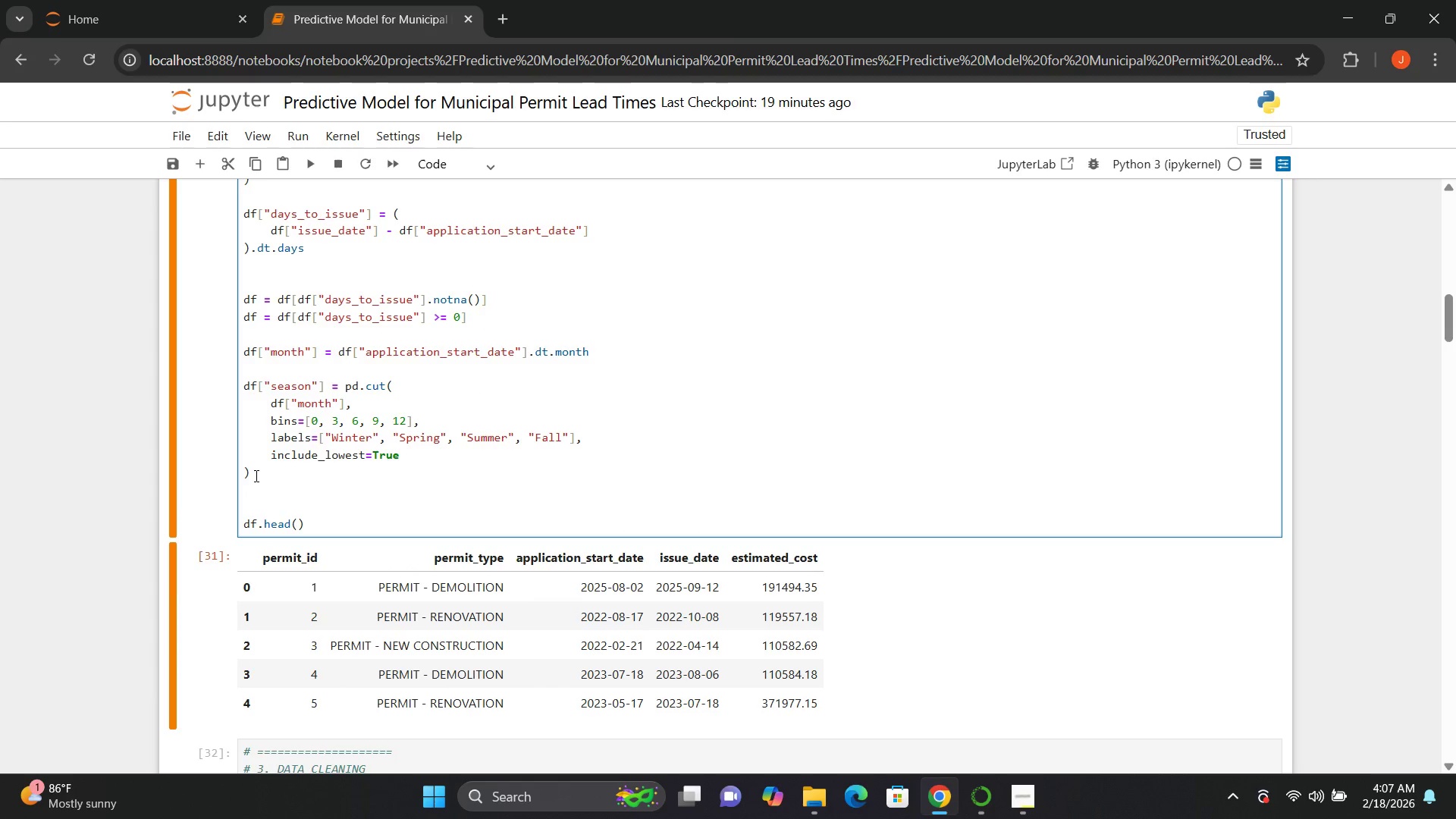 
key(Enter)
 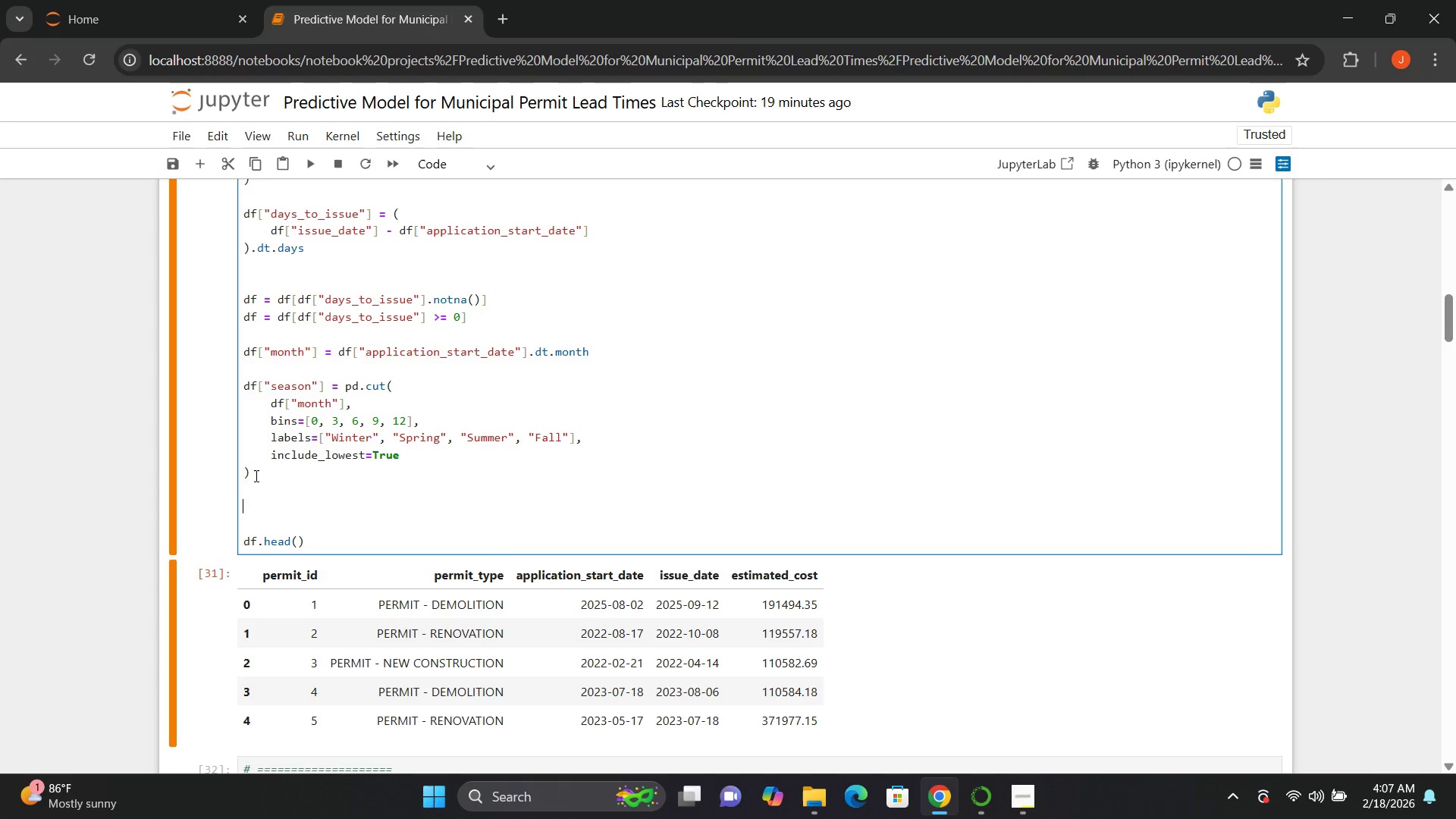 
type(df[])
 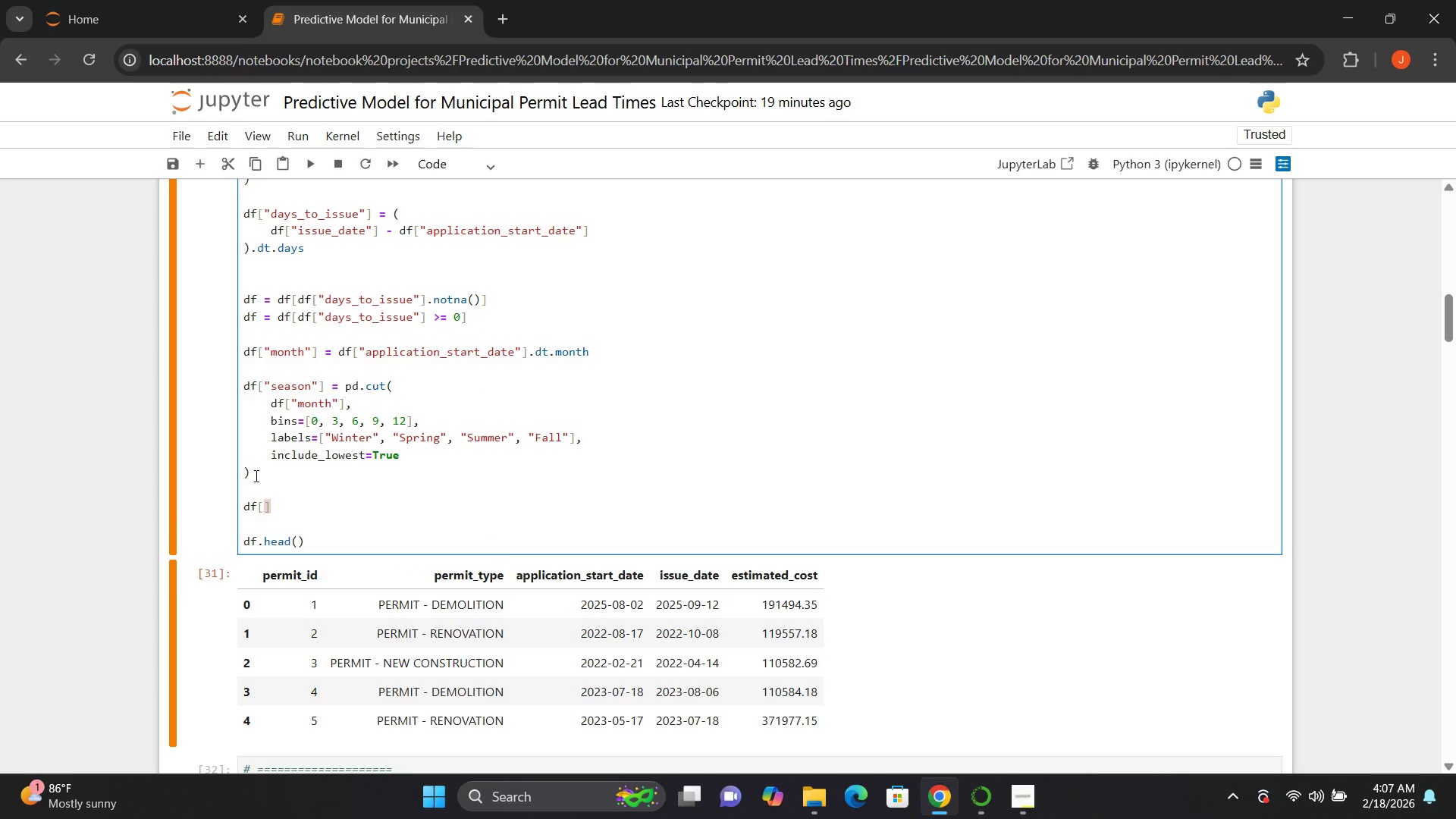 
key(ArrowLeft)
 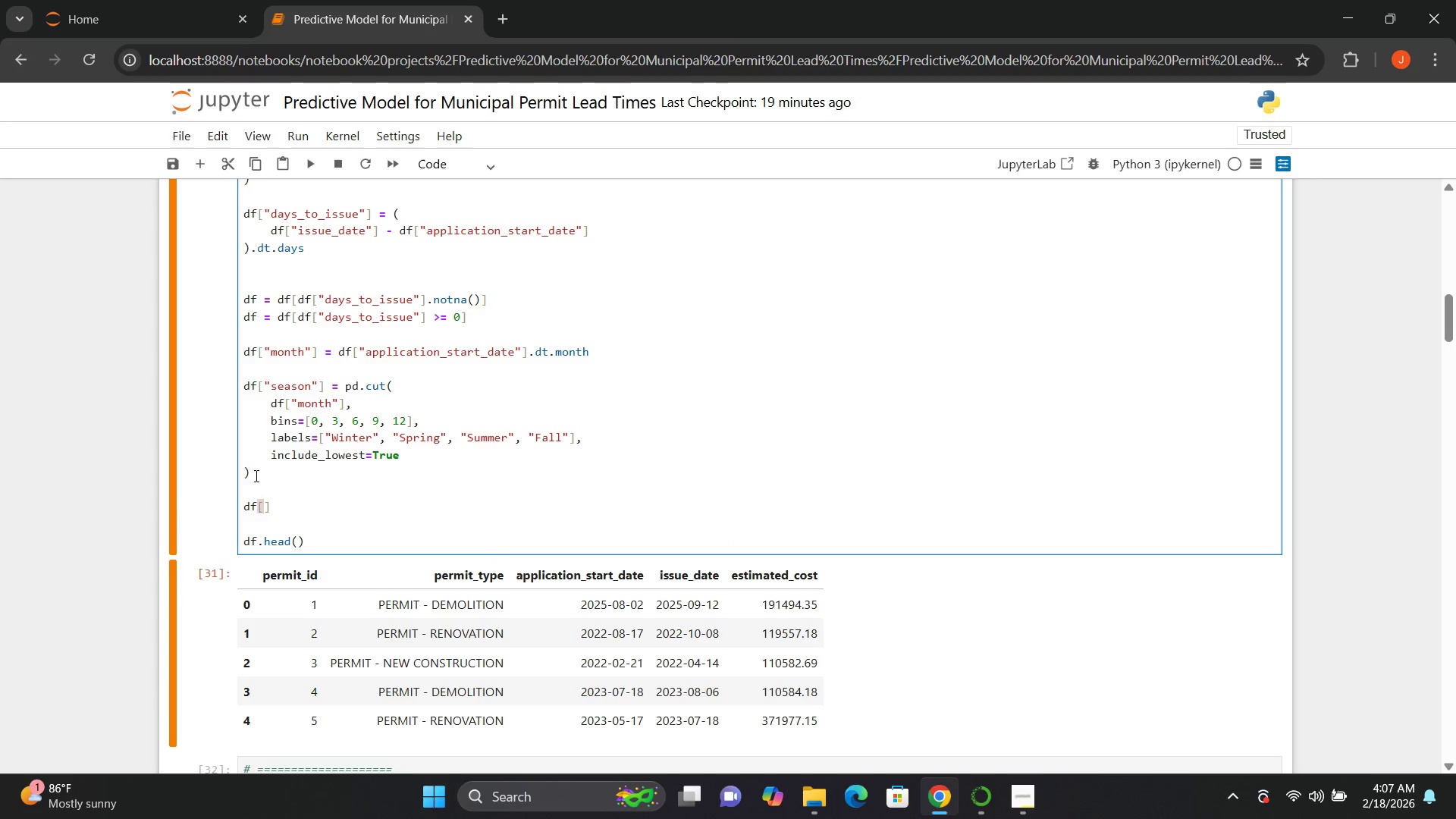 
key(Shift+Quote)
 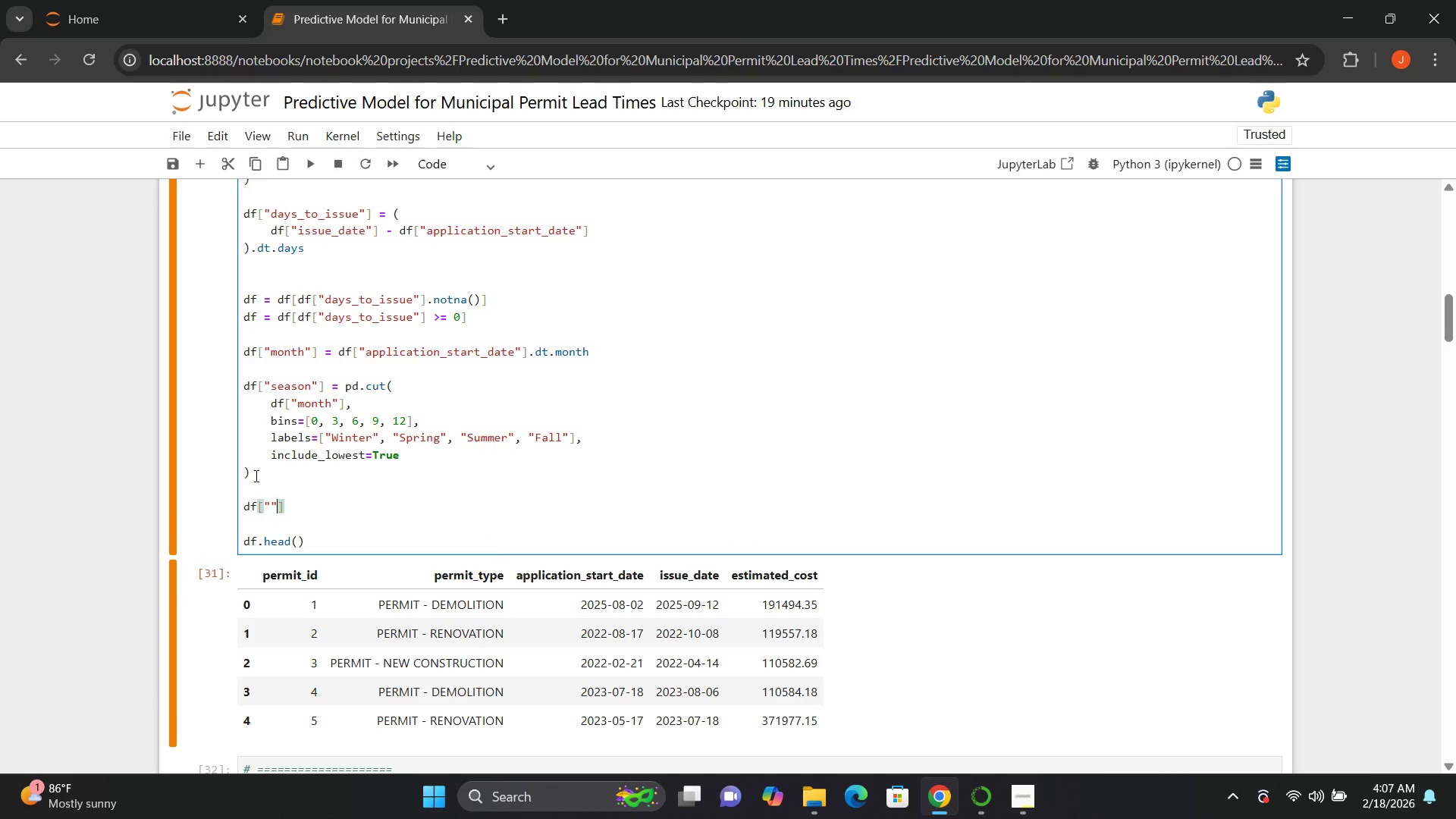 
key(Shift+Quote)
 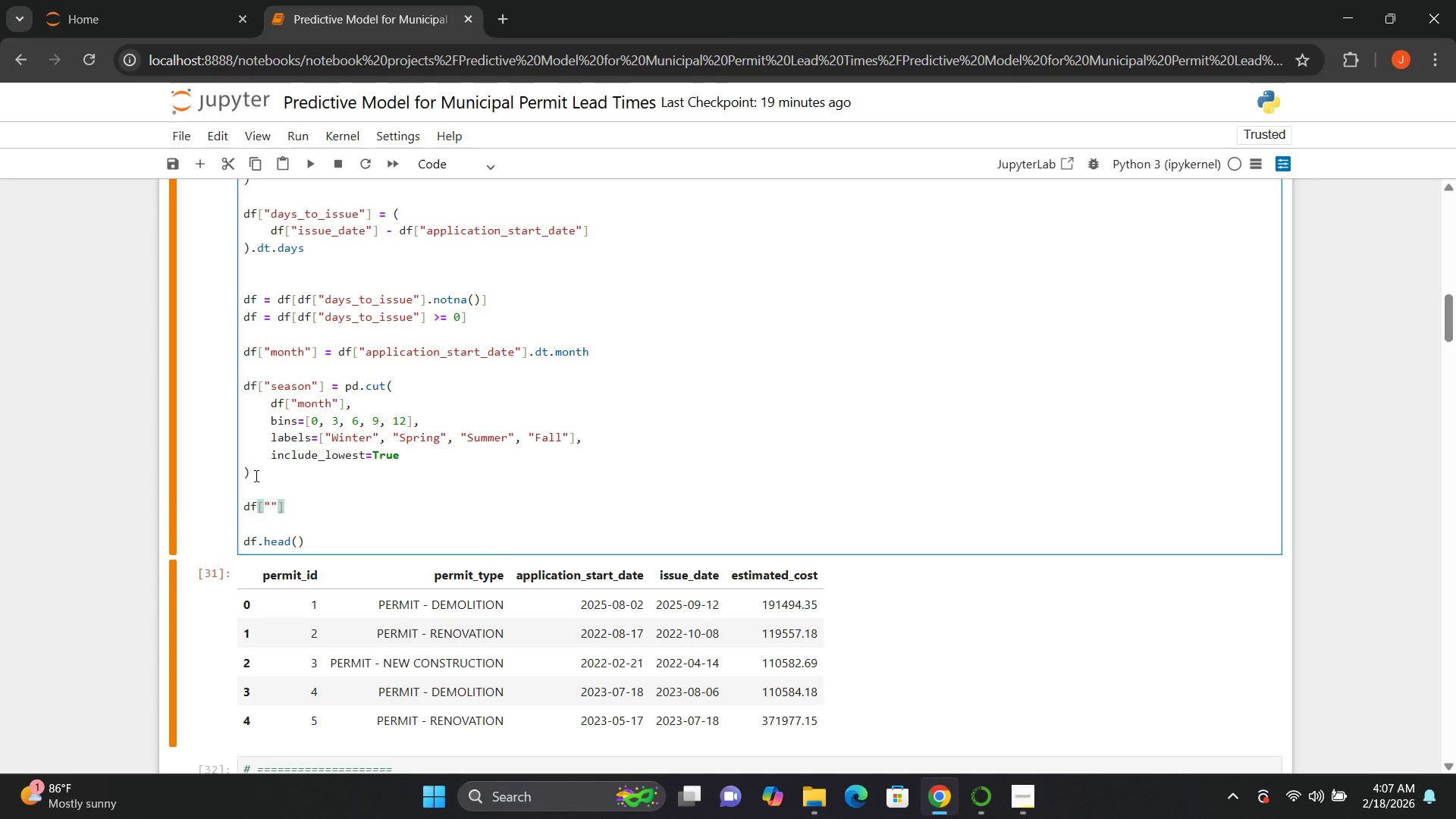 
key(ArrowLeft)
 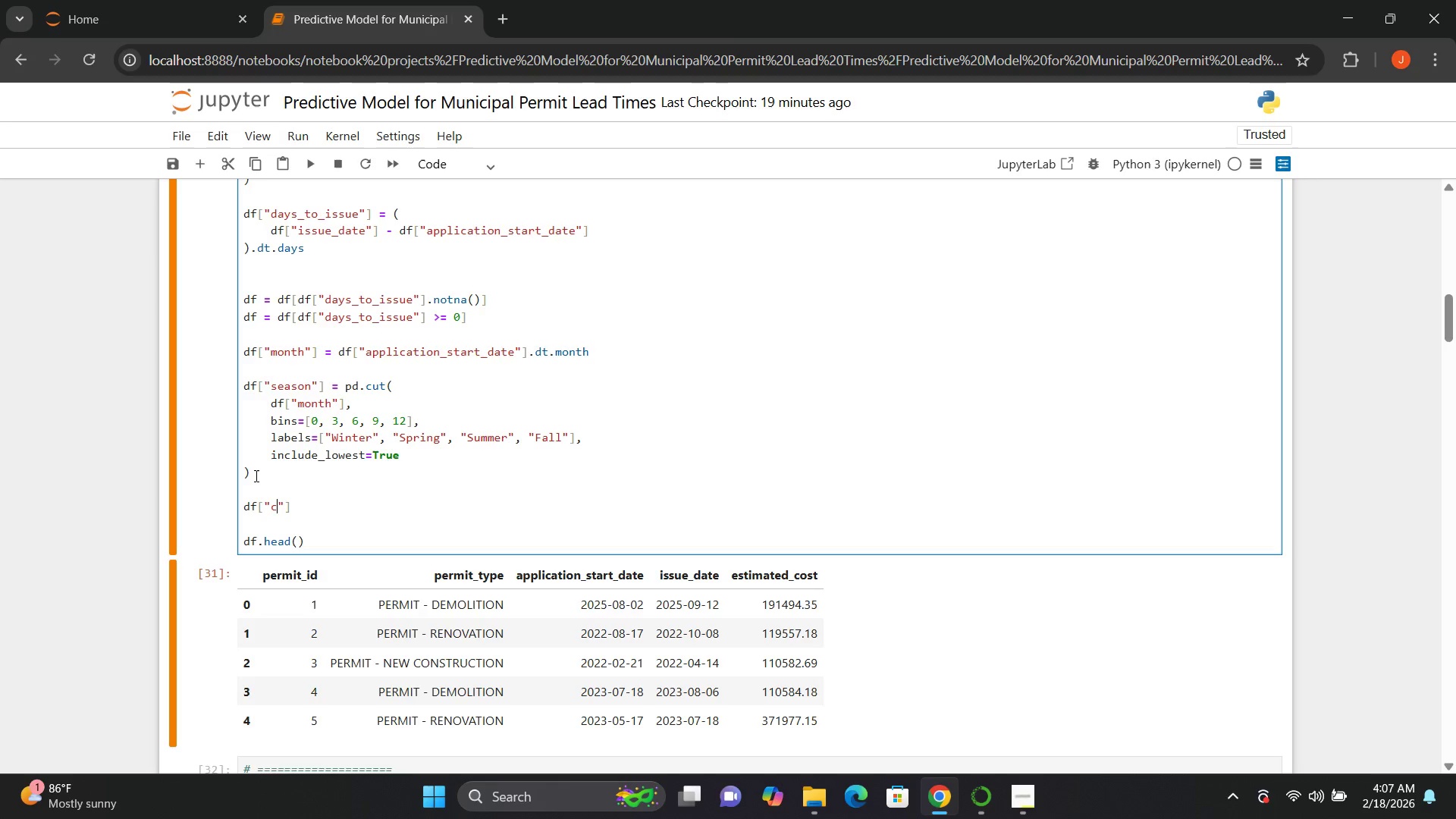 
type(cp)
key(Backspace)
type(omplexity)
 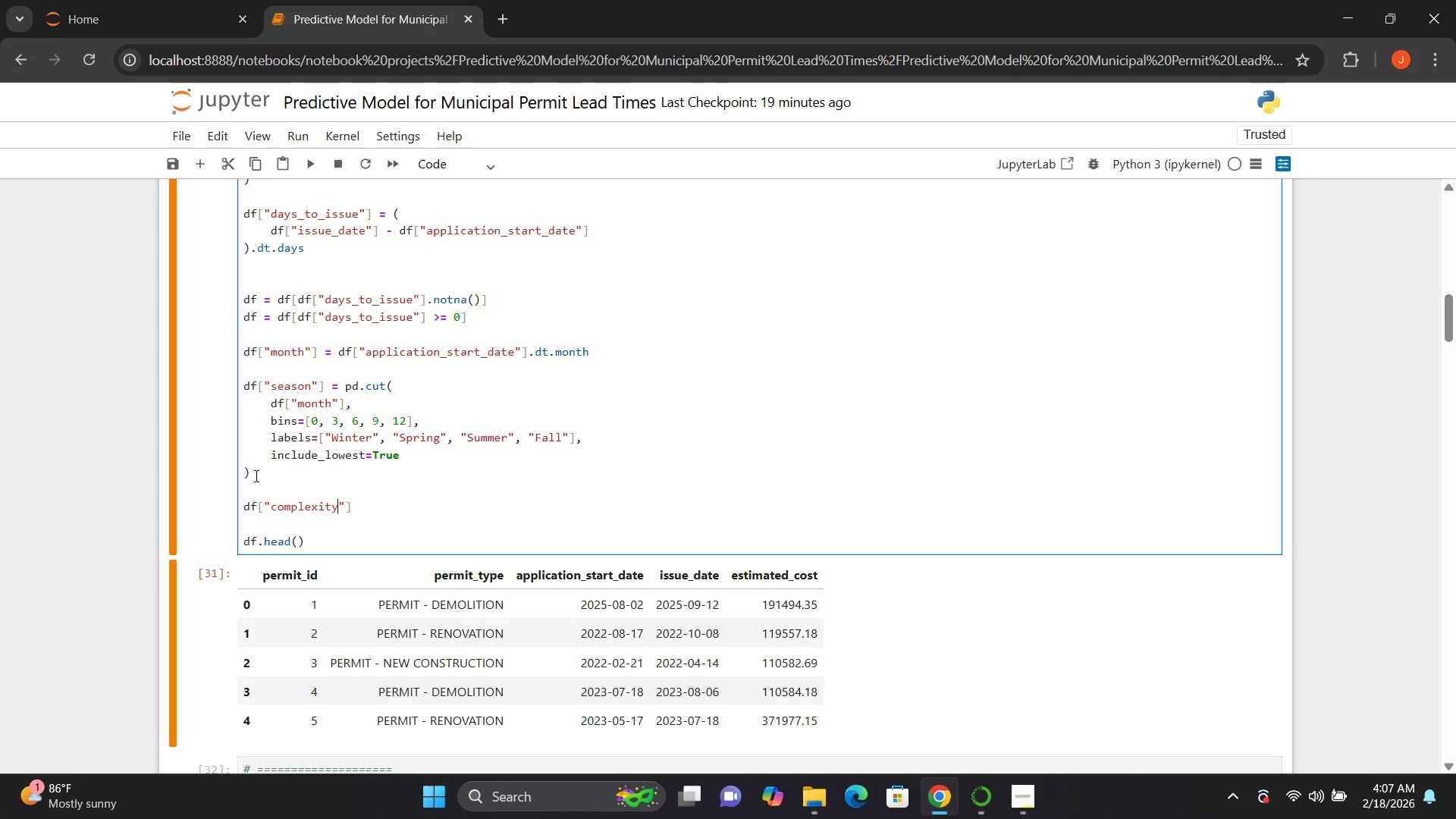 
key(ArrowRight)
 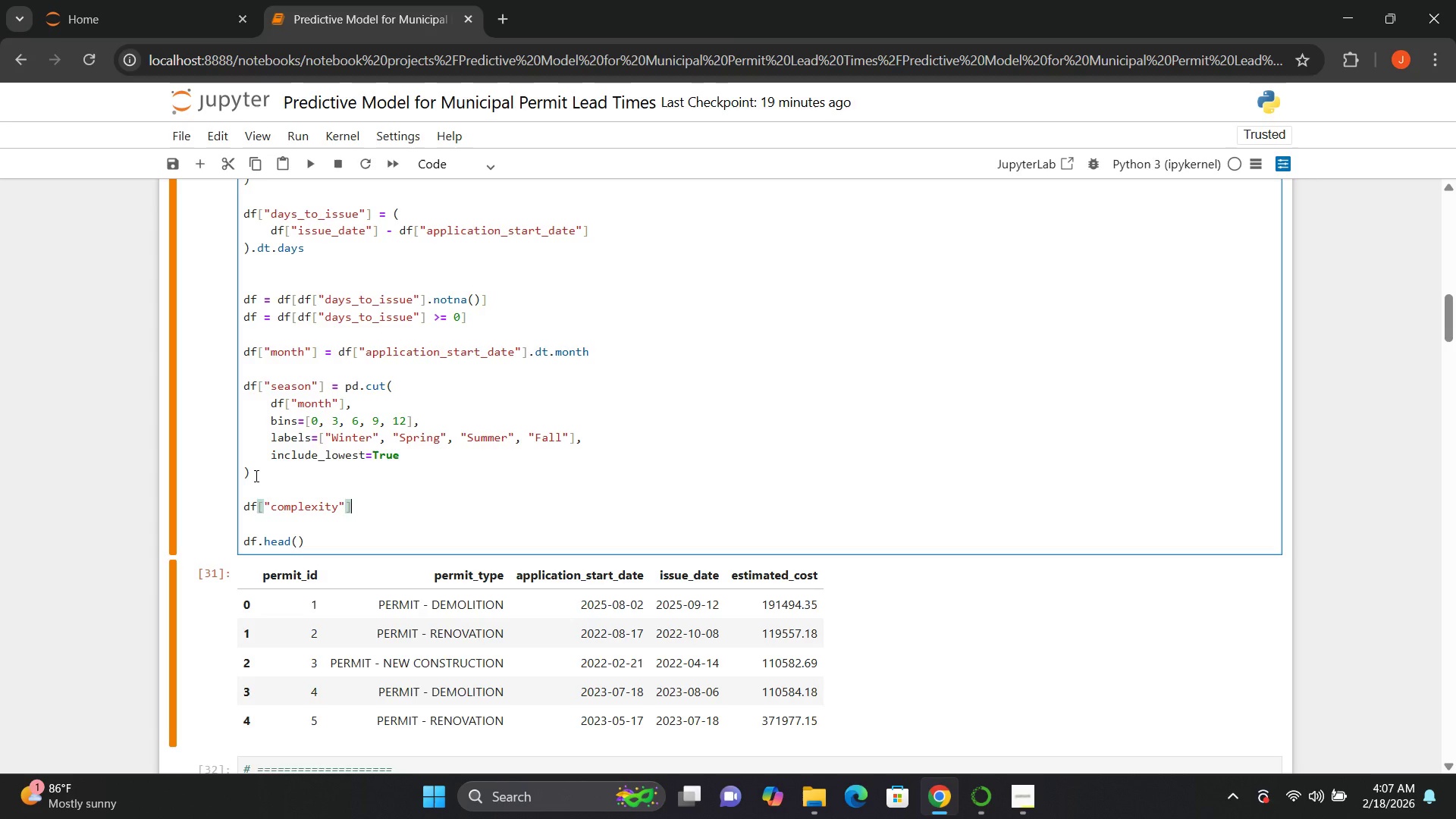 
key(ArrowRight)
 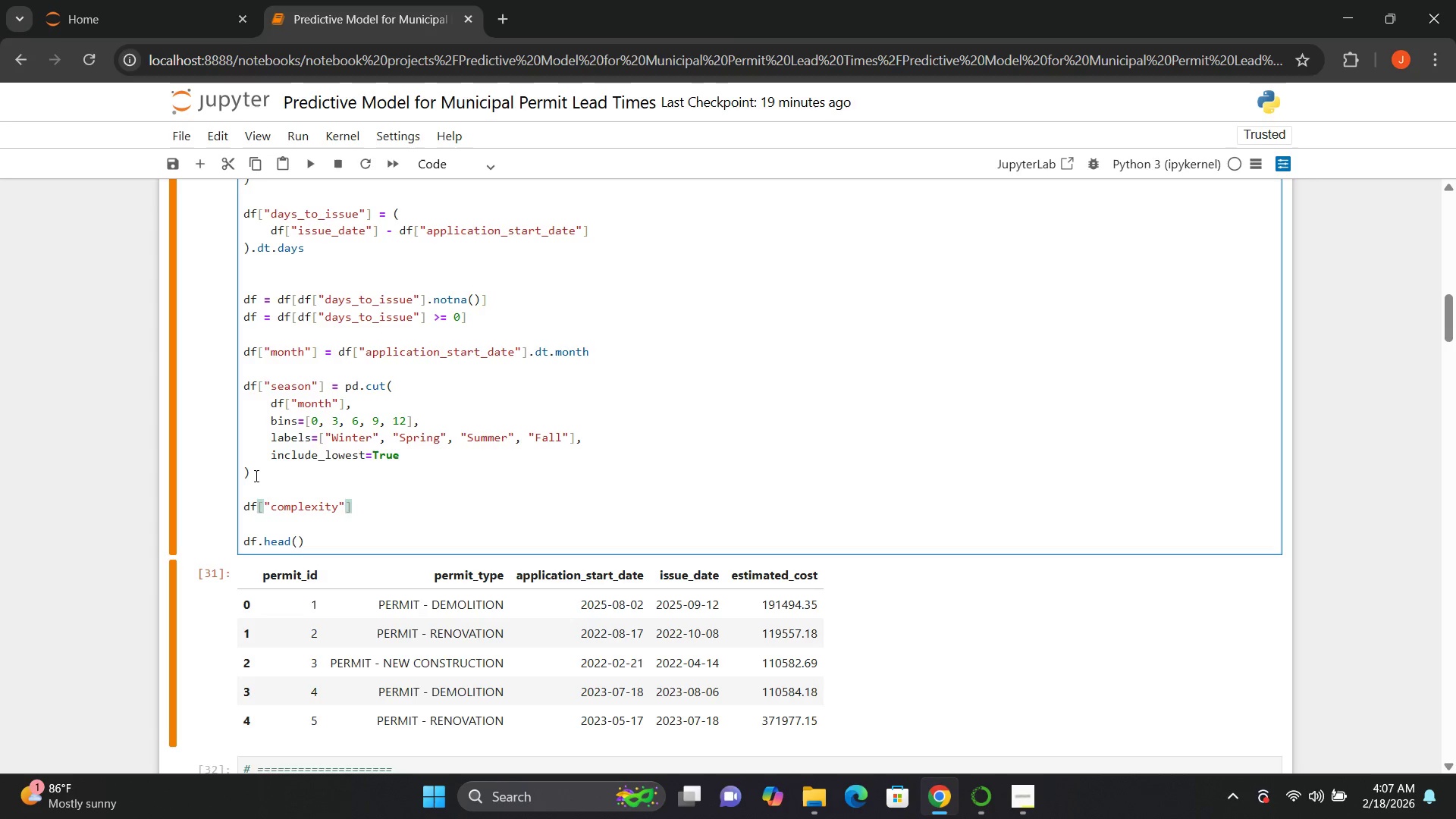 
type( = pd.cut)
 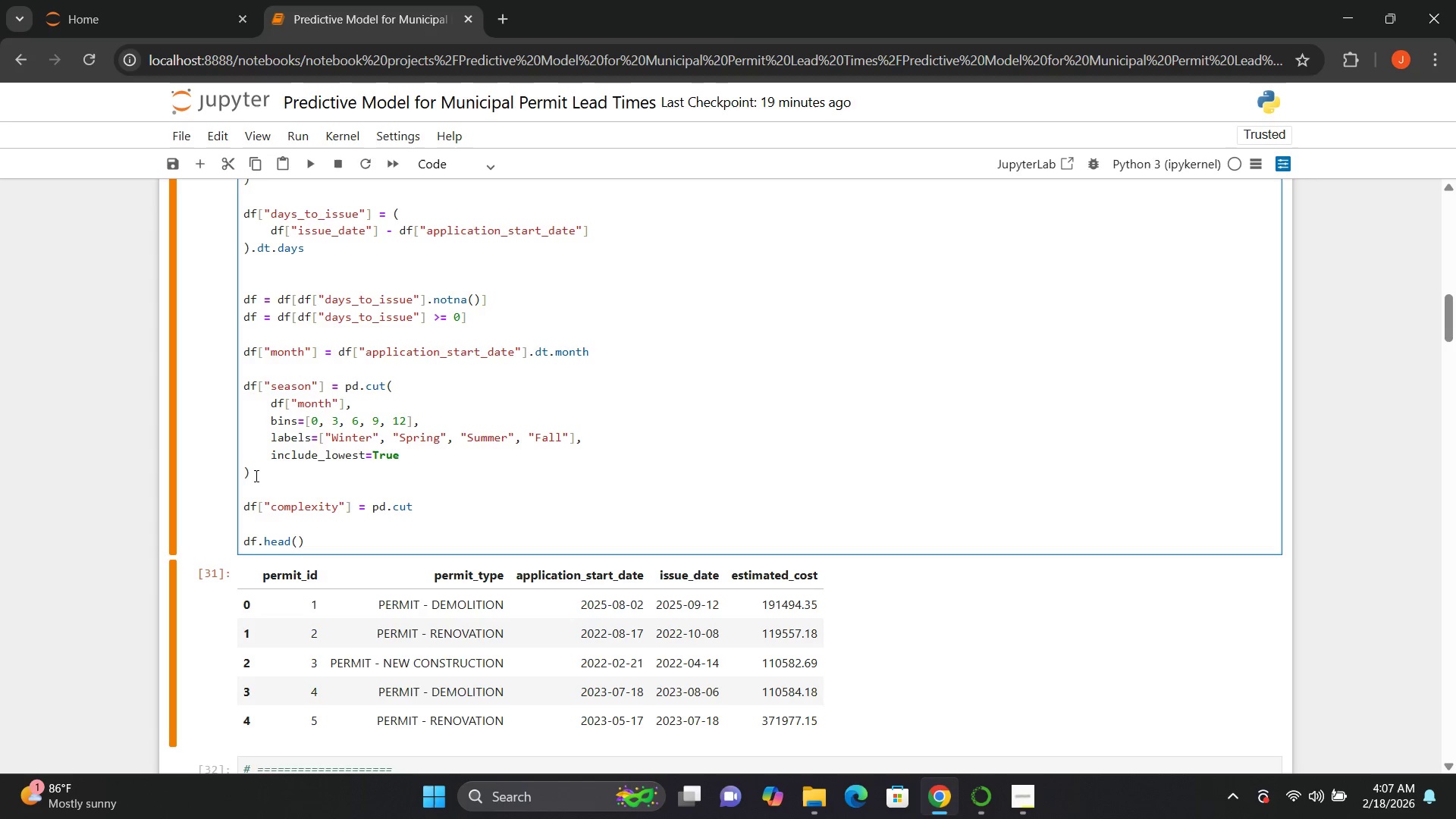 
type(())
 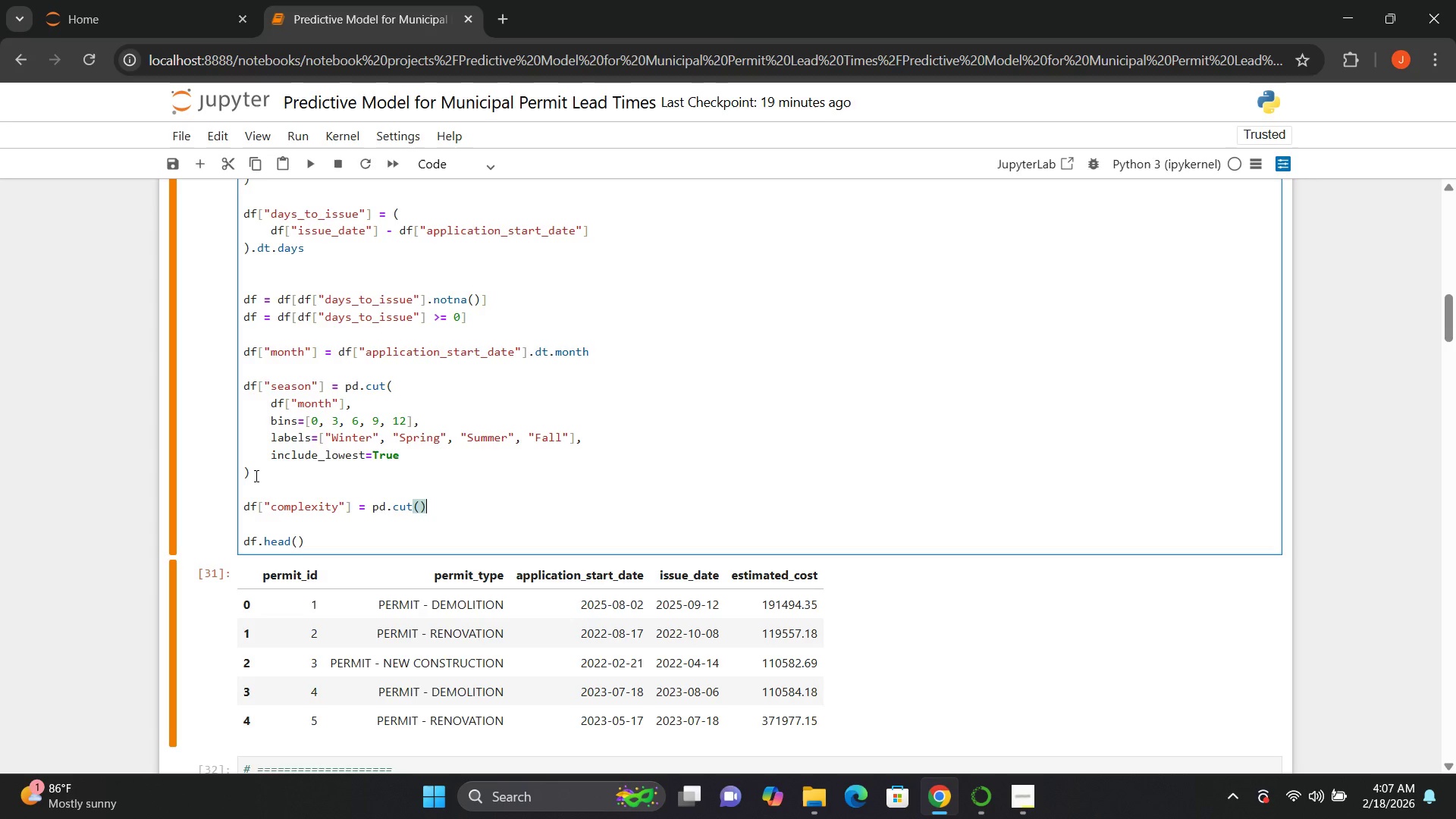 
key(ArrowLeft)
 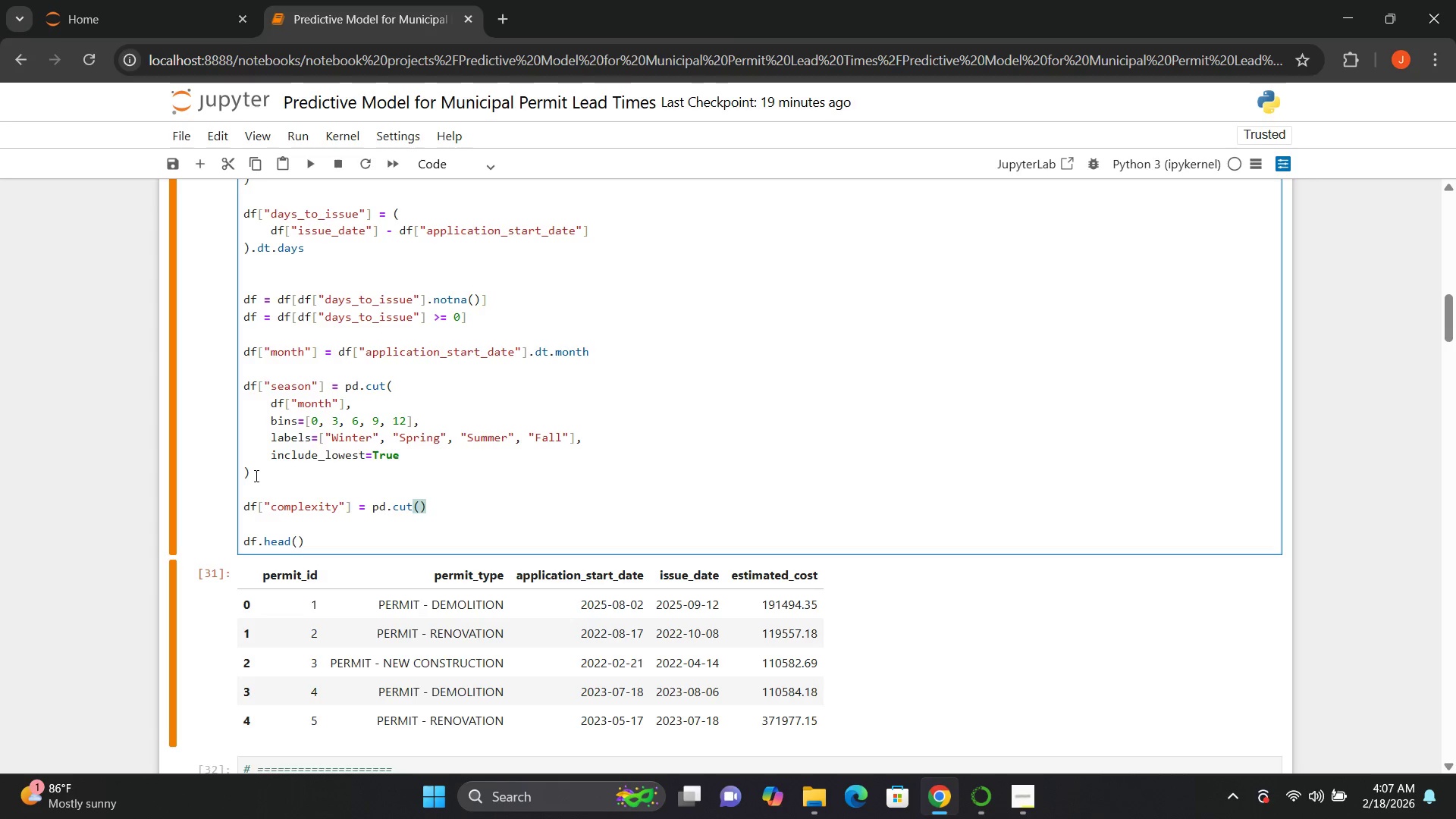 
key(Enter)
 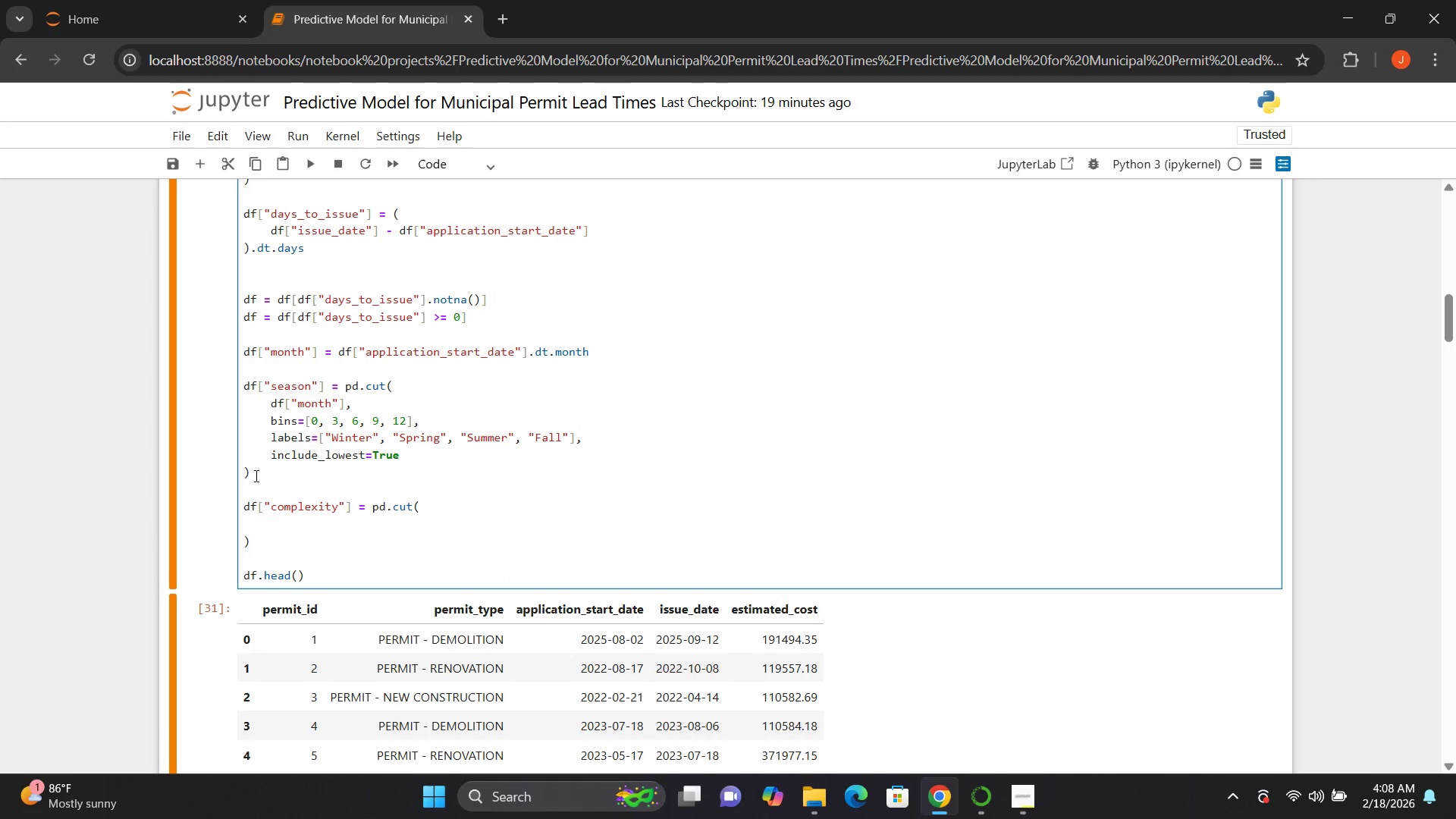 
type(df[])
 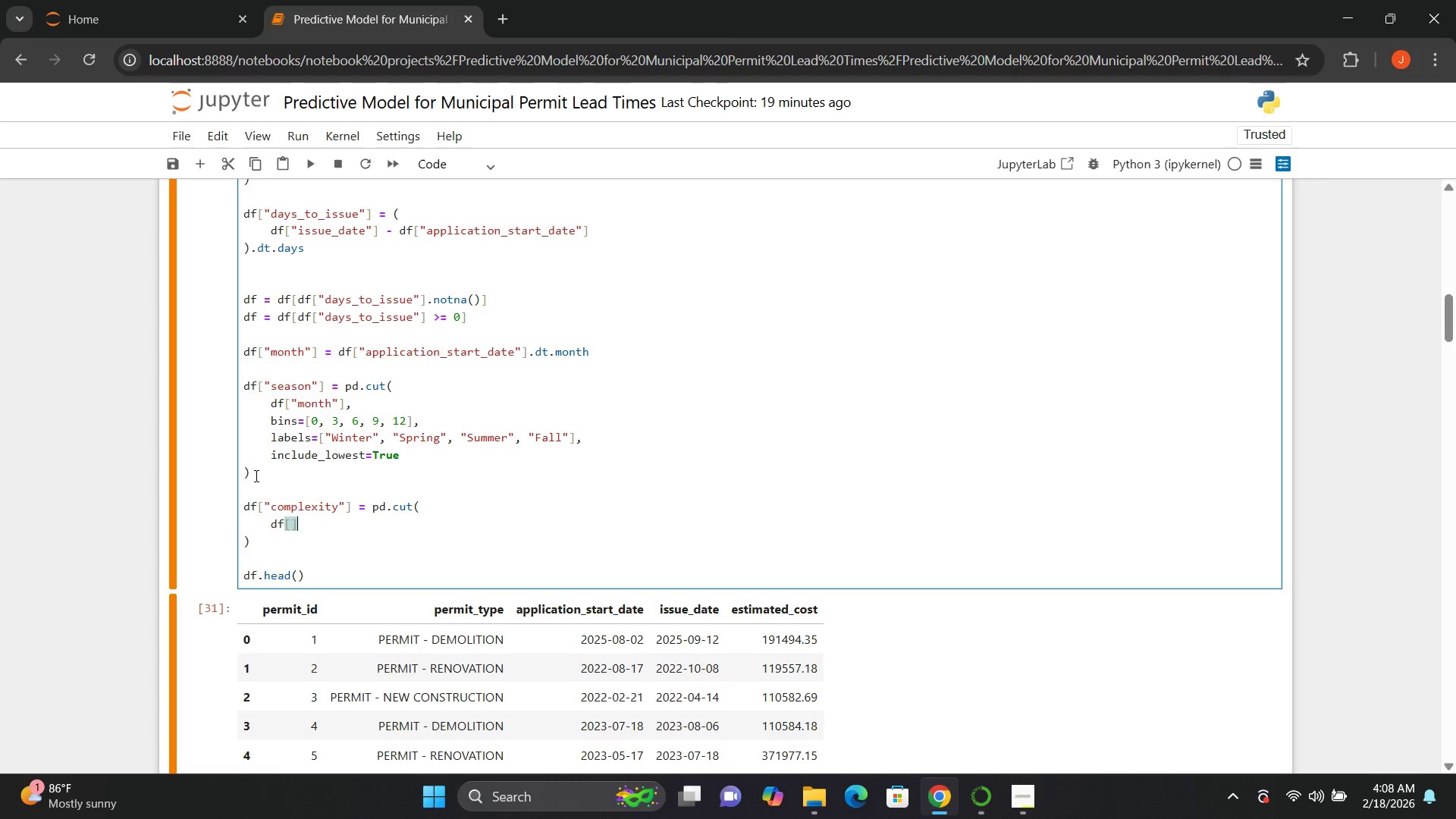 
key(ArrowLeft)
 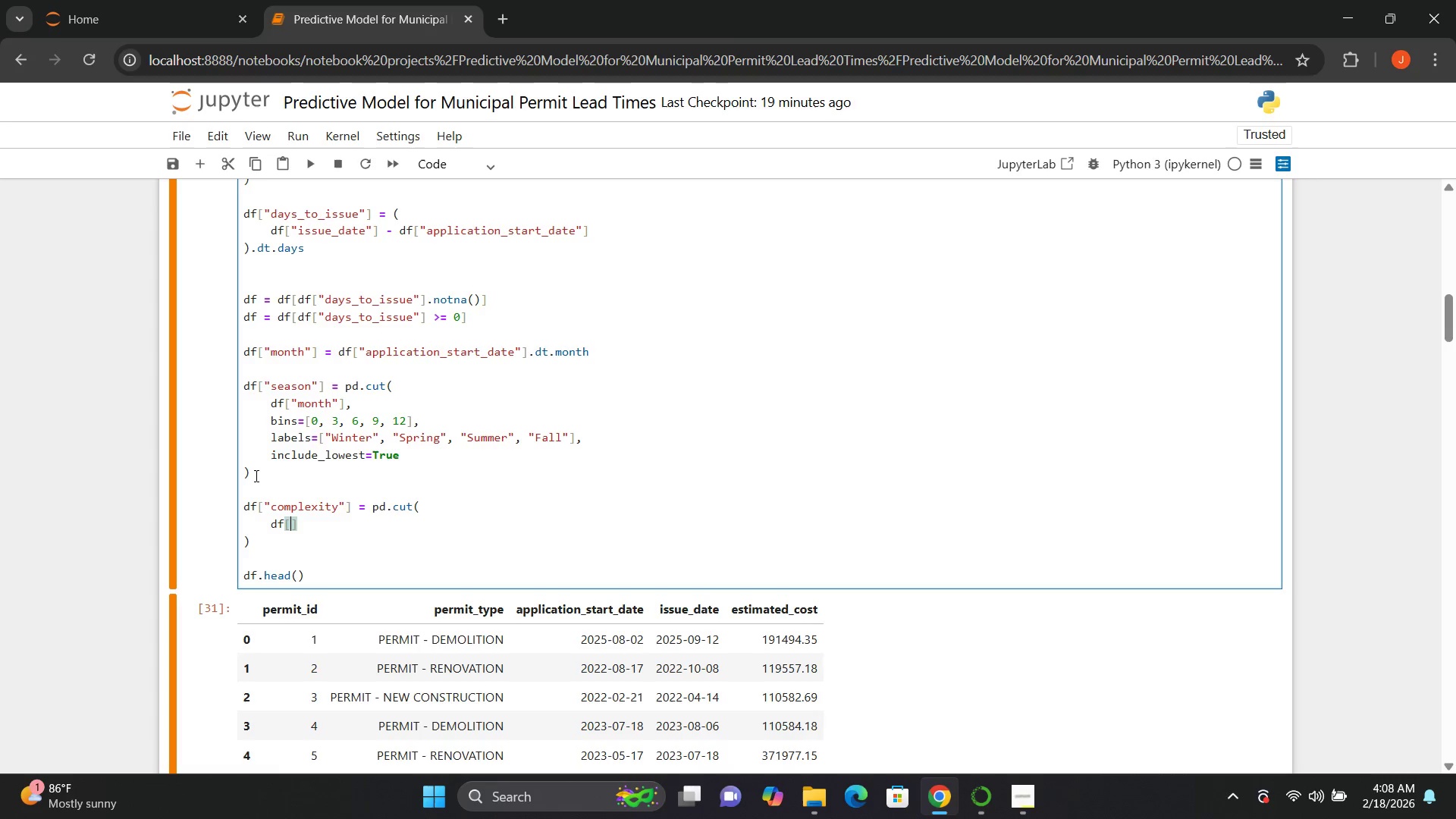 
key(Shift+Quote)
 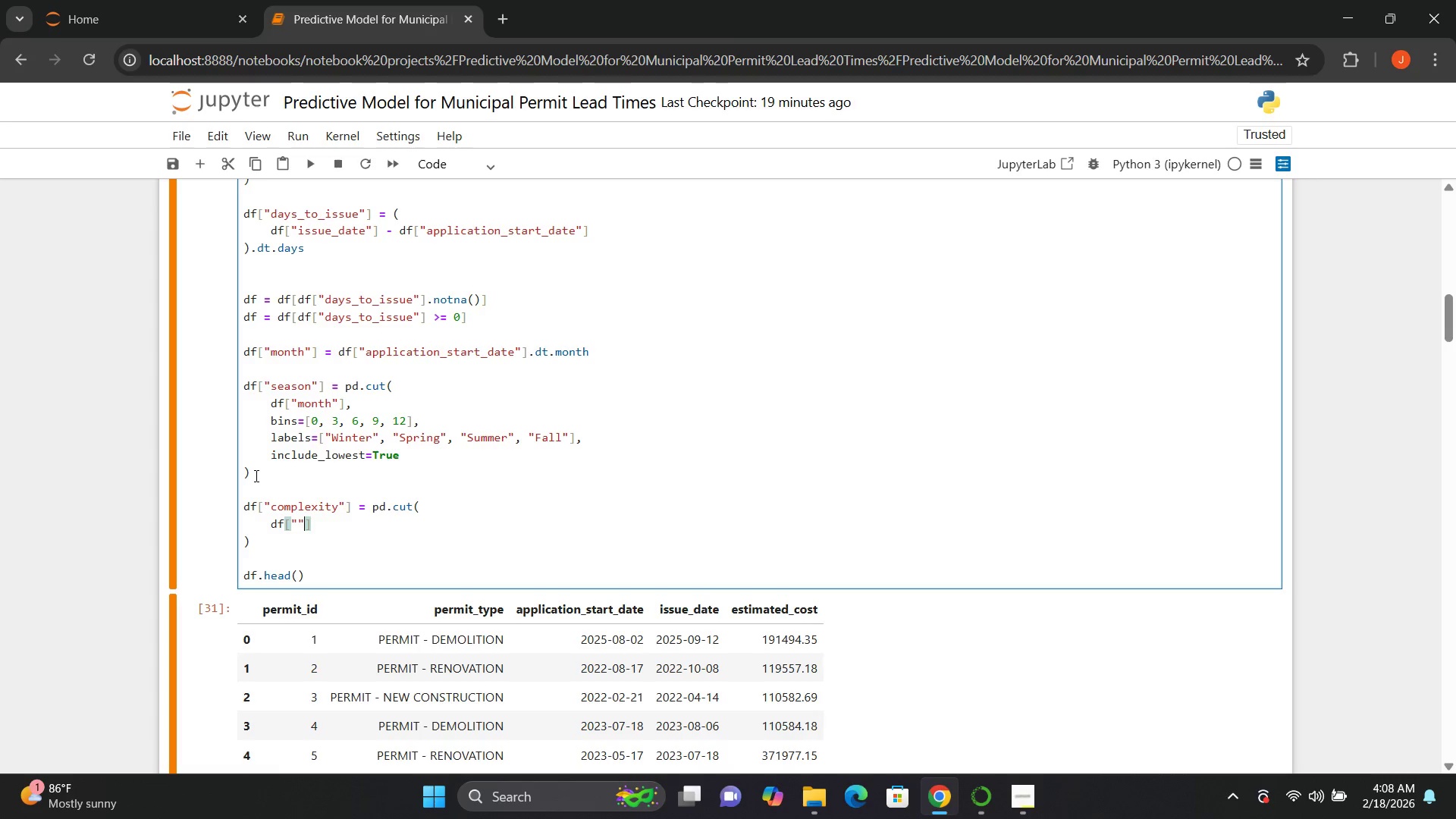 
key(Shift+Quote)
 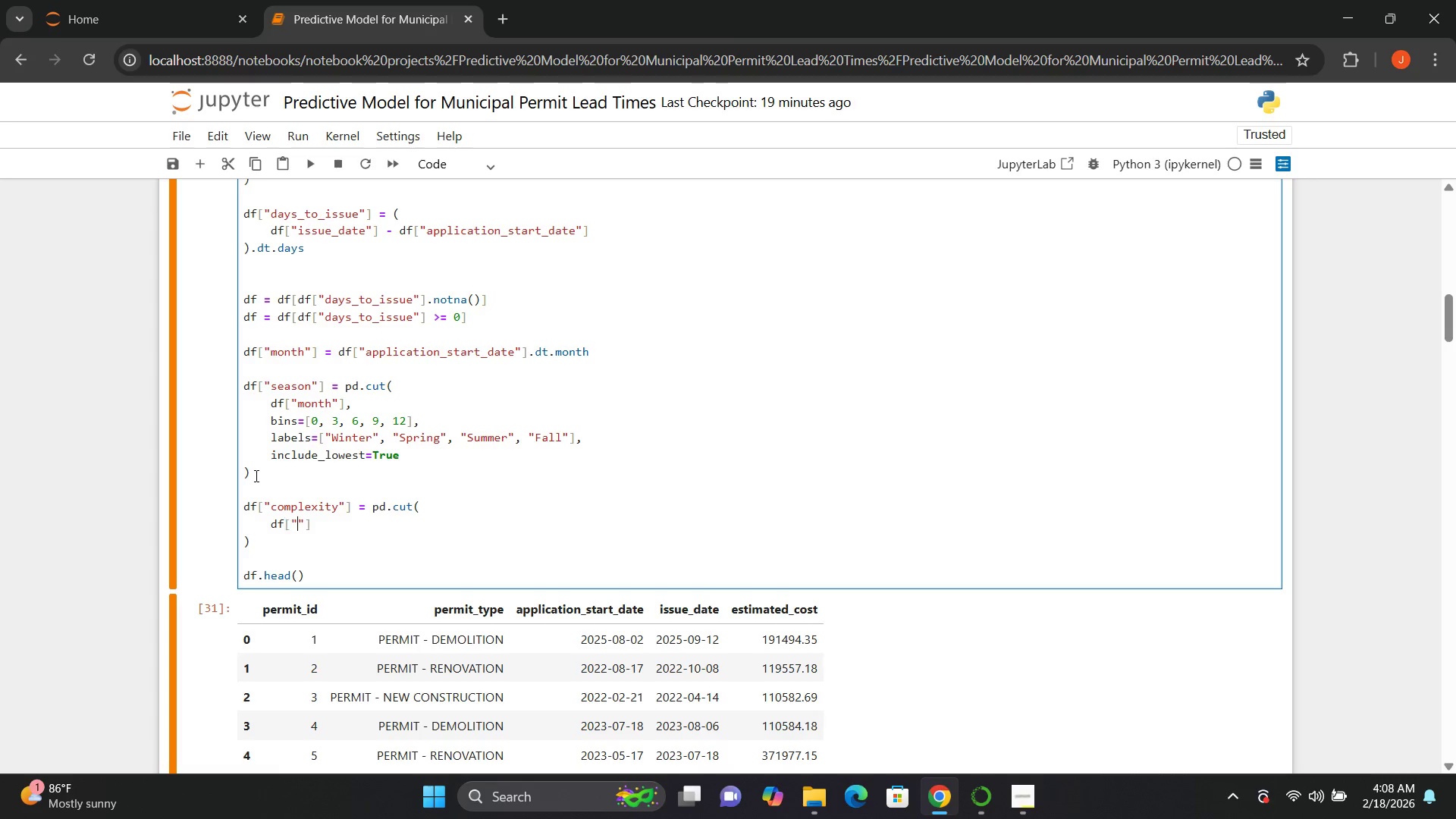 
key(ArrowLeft)
 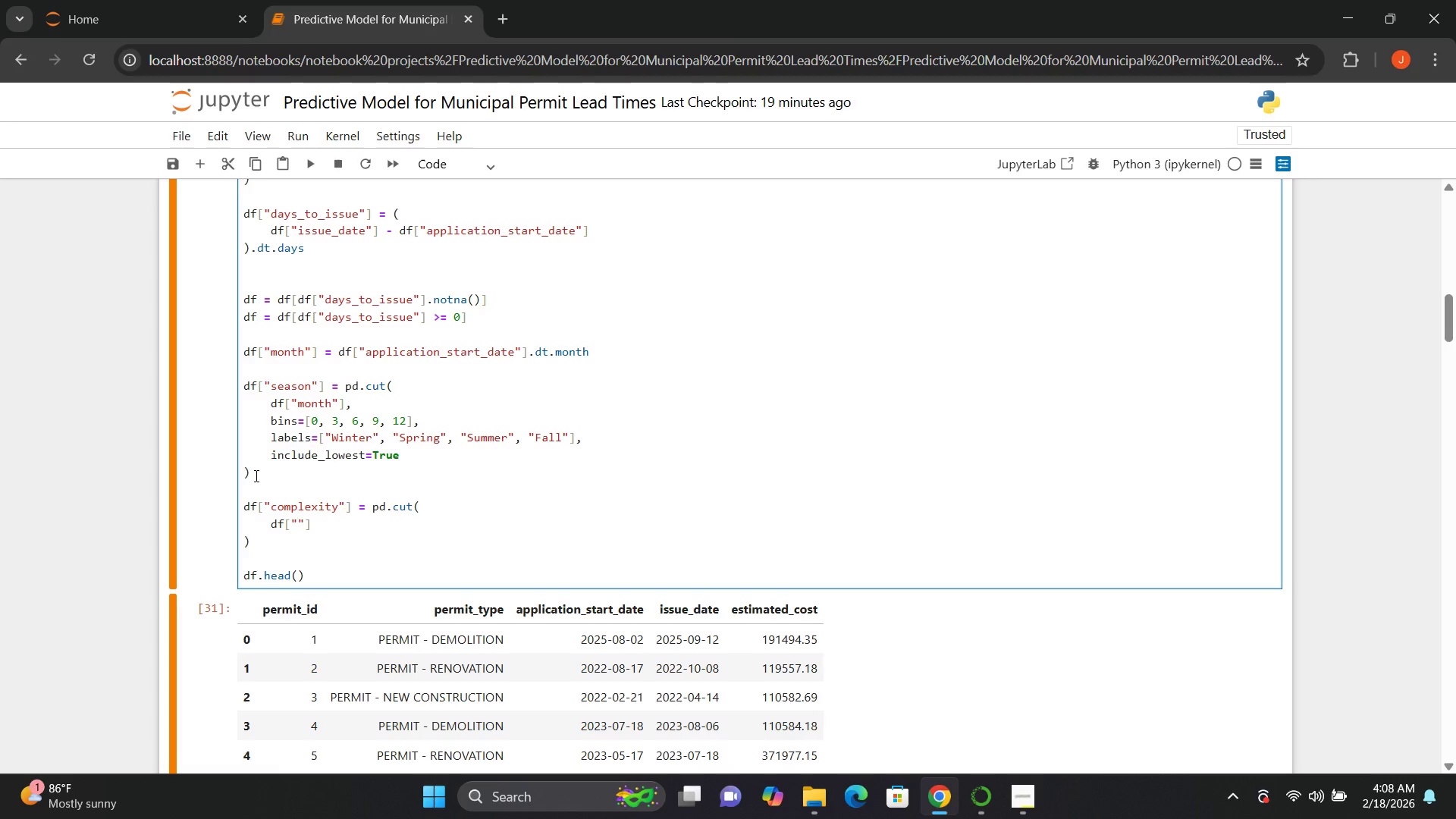 
type(estimated_cost)
 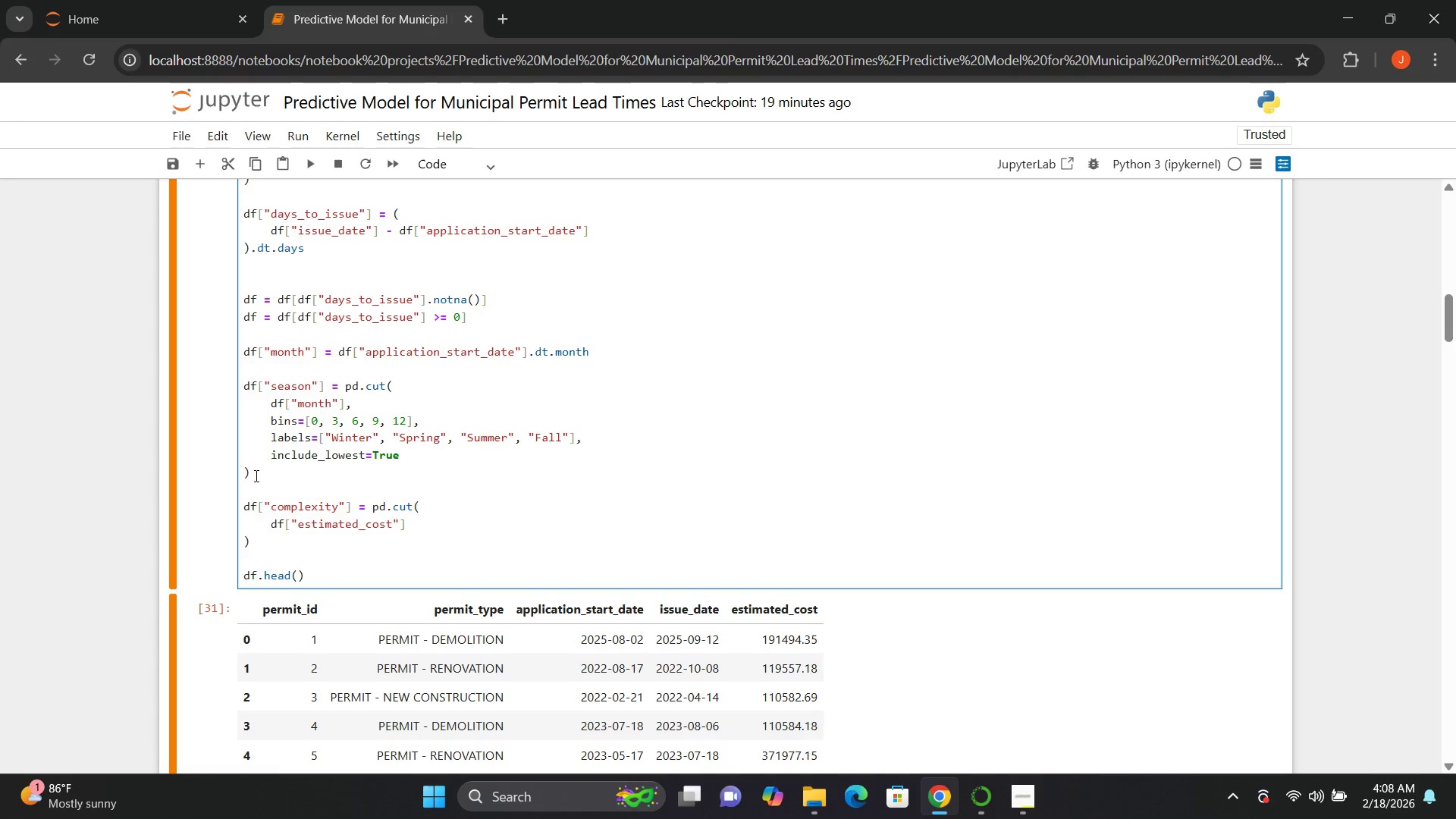 
key(ArrowRight)
 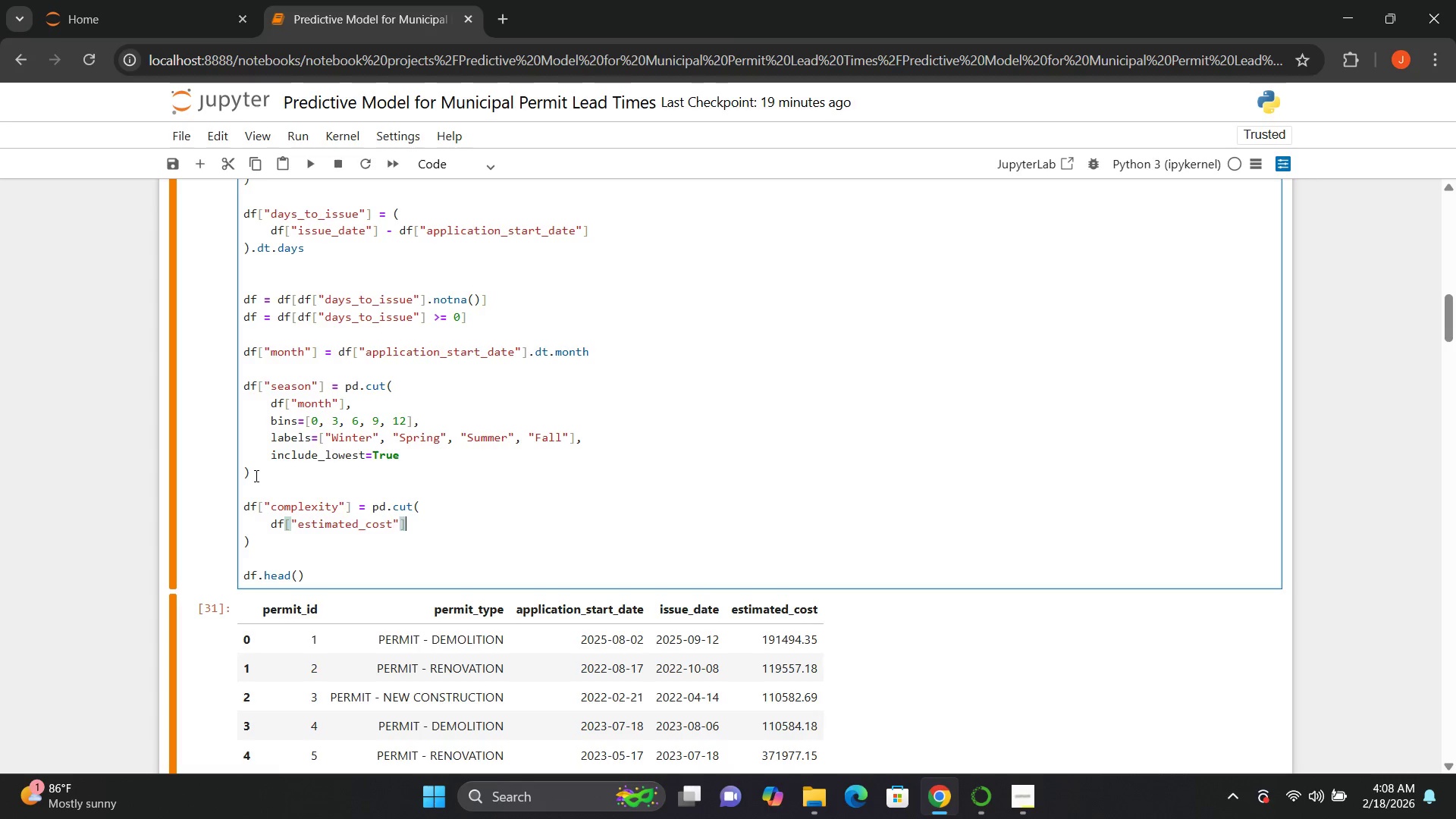 
key(ArrowRight)
 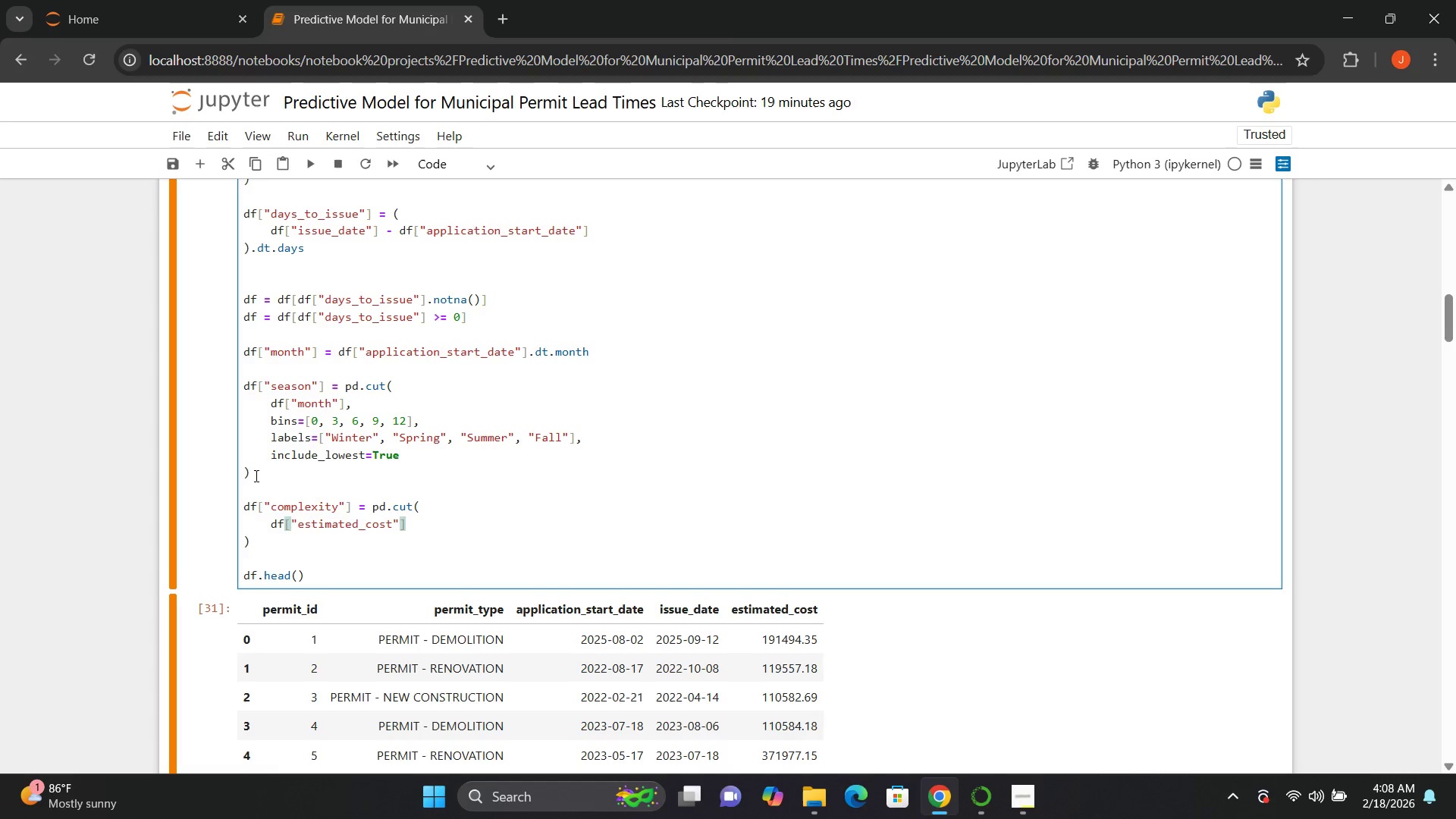 
key(Comma)
 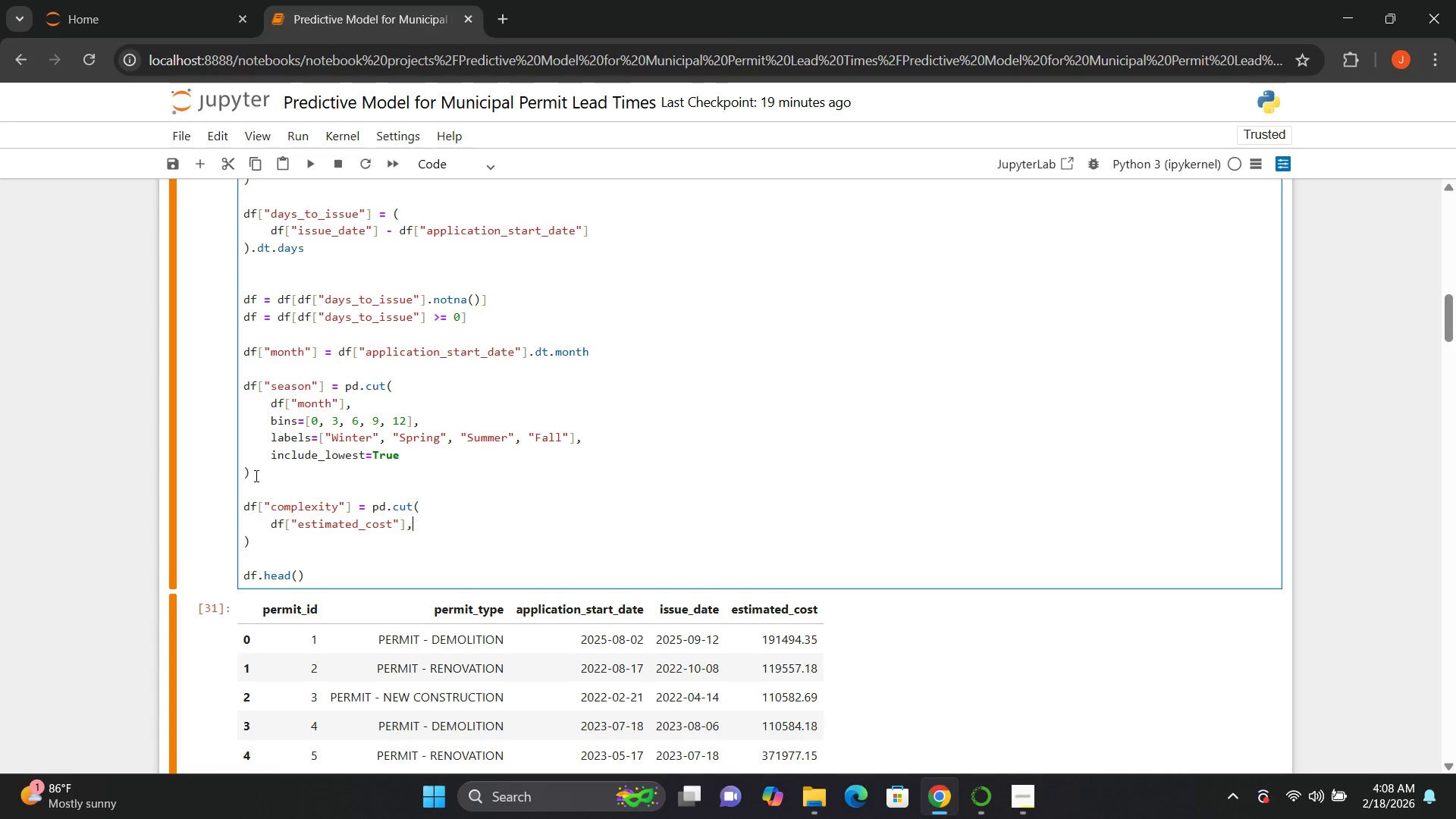 
key(Enter)
 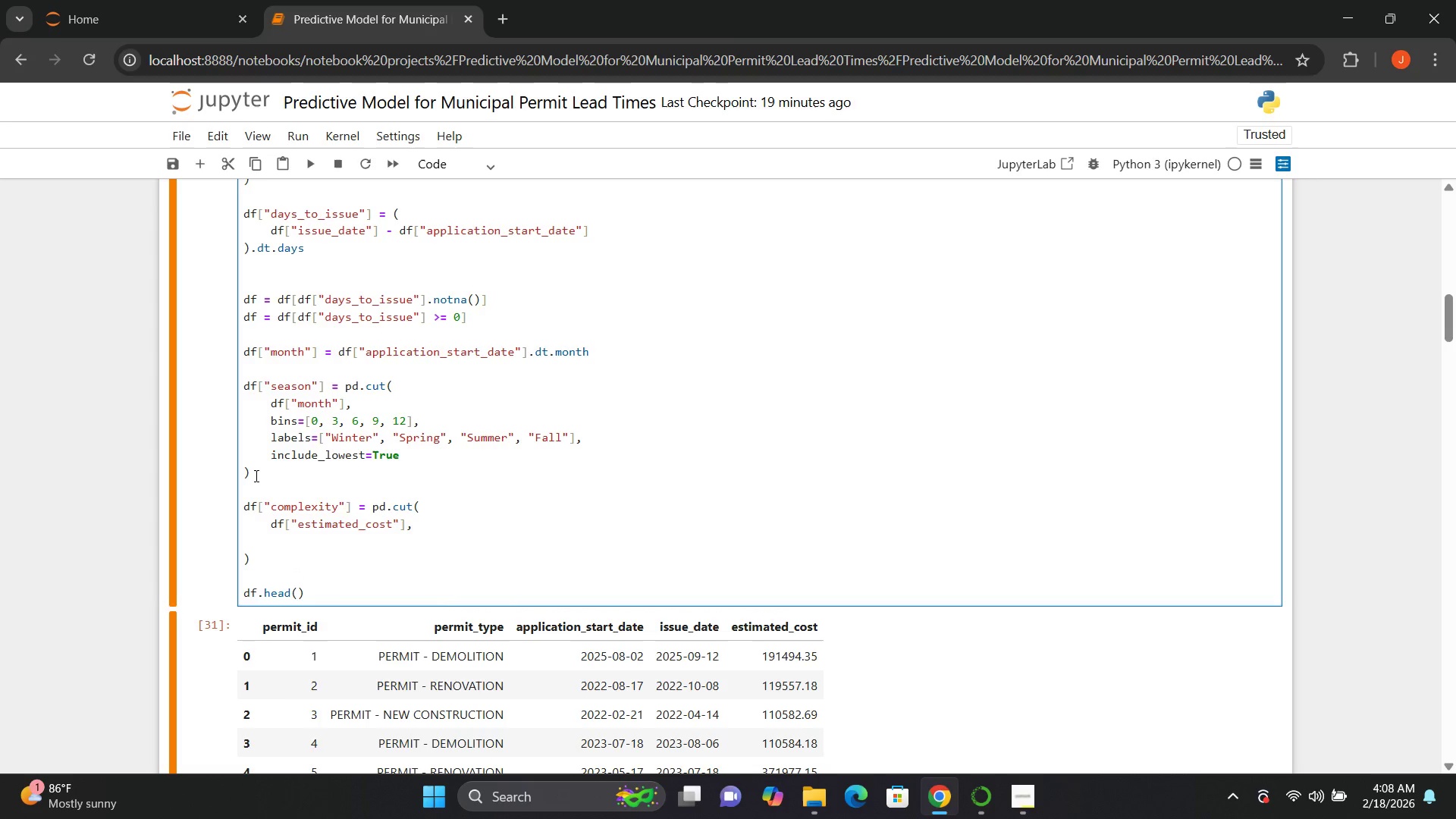 
type(bins[)
key(Backspace)
type(=[])
 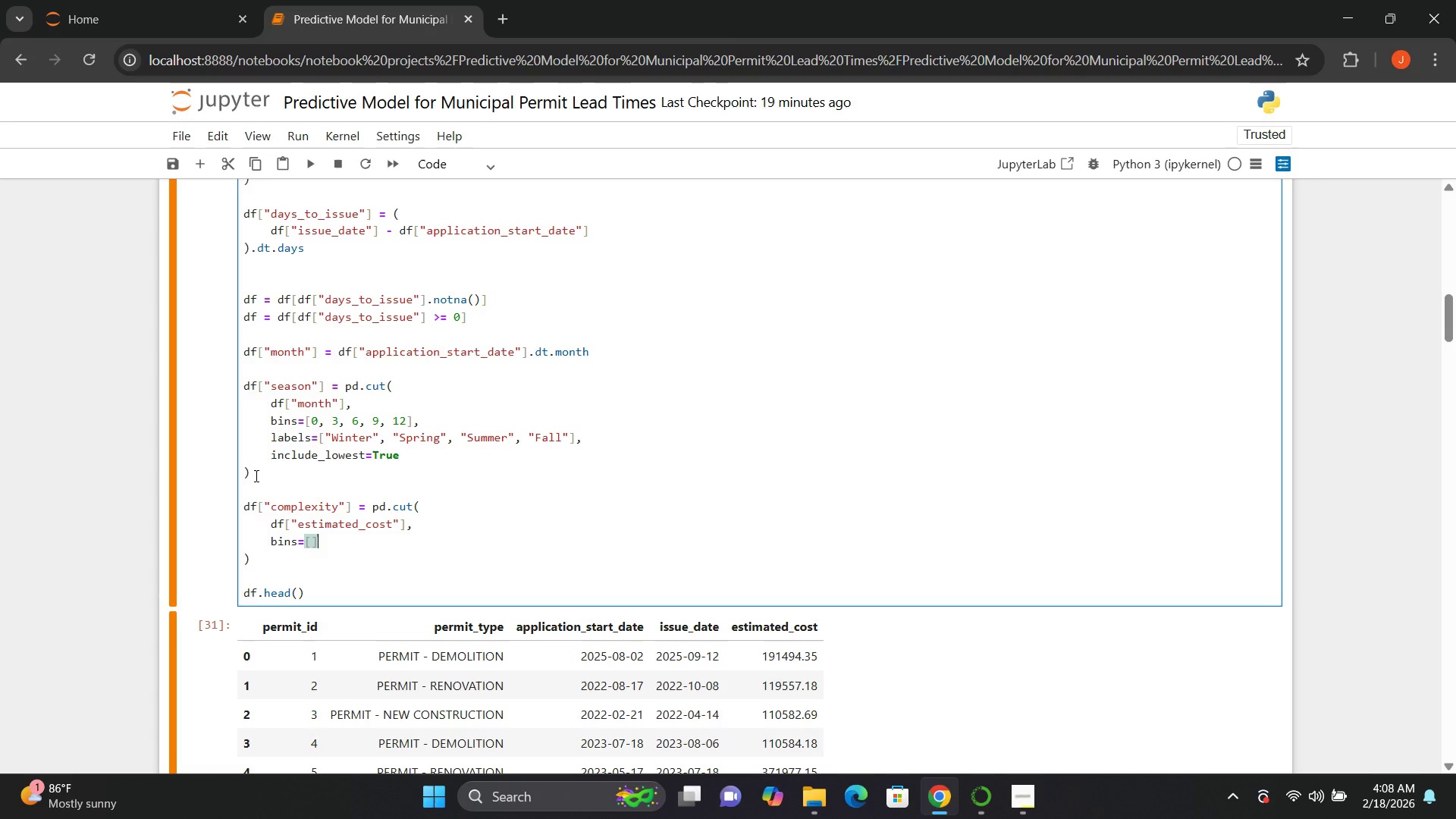 
key(ArrowLeft)
 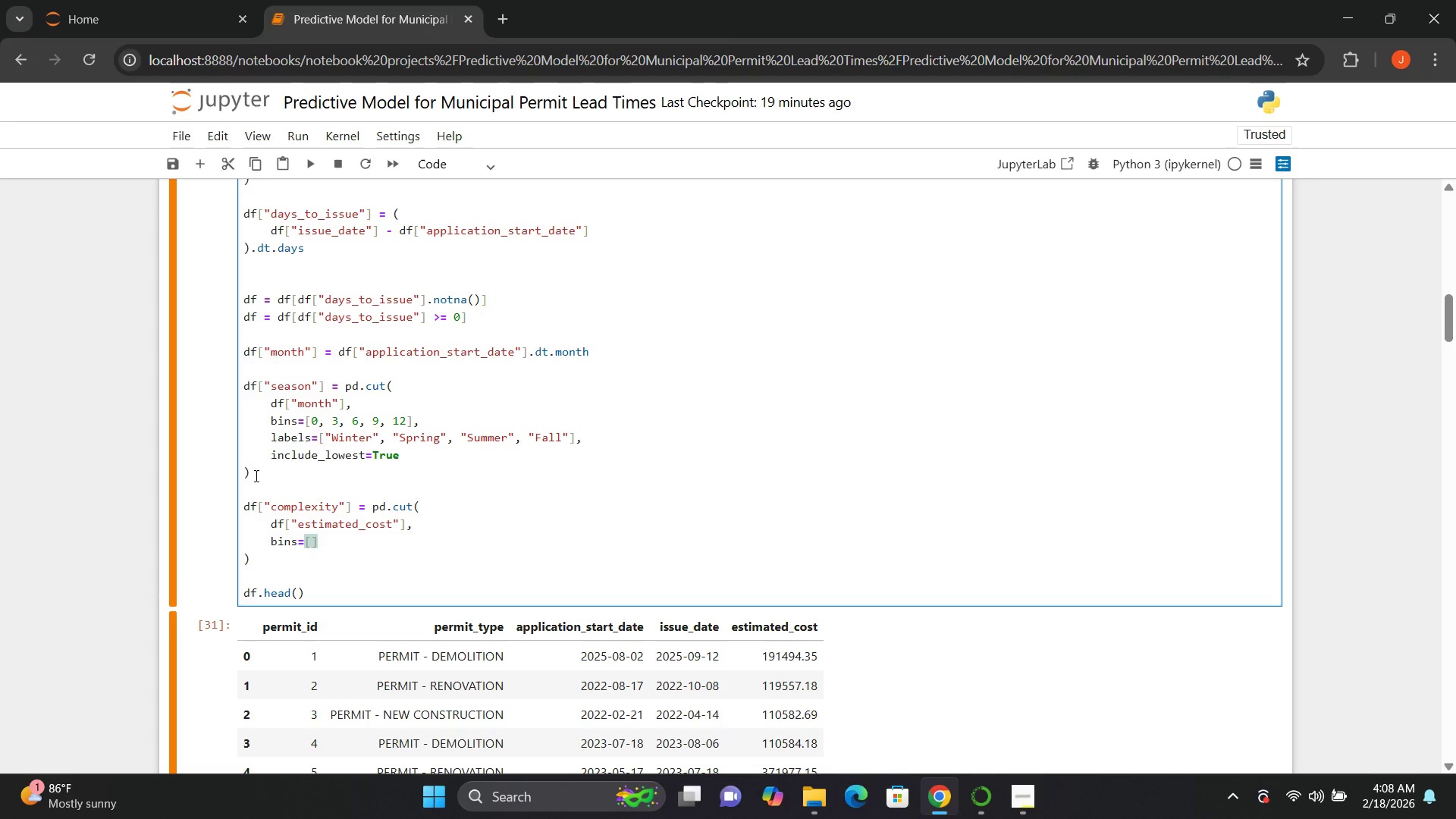 
type(0, 50000, 200000, 1000000, np.inf)
 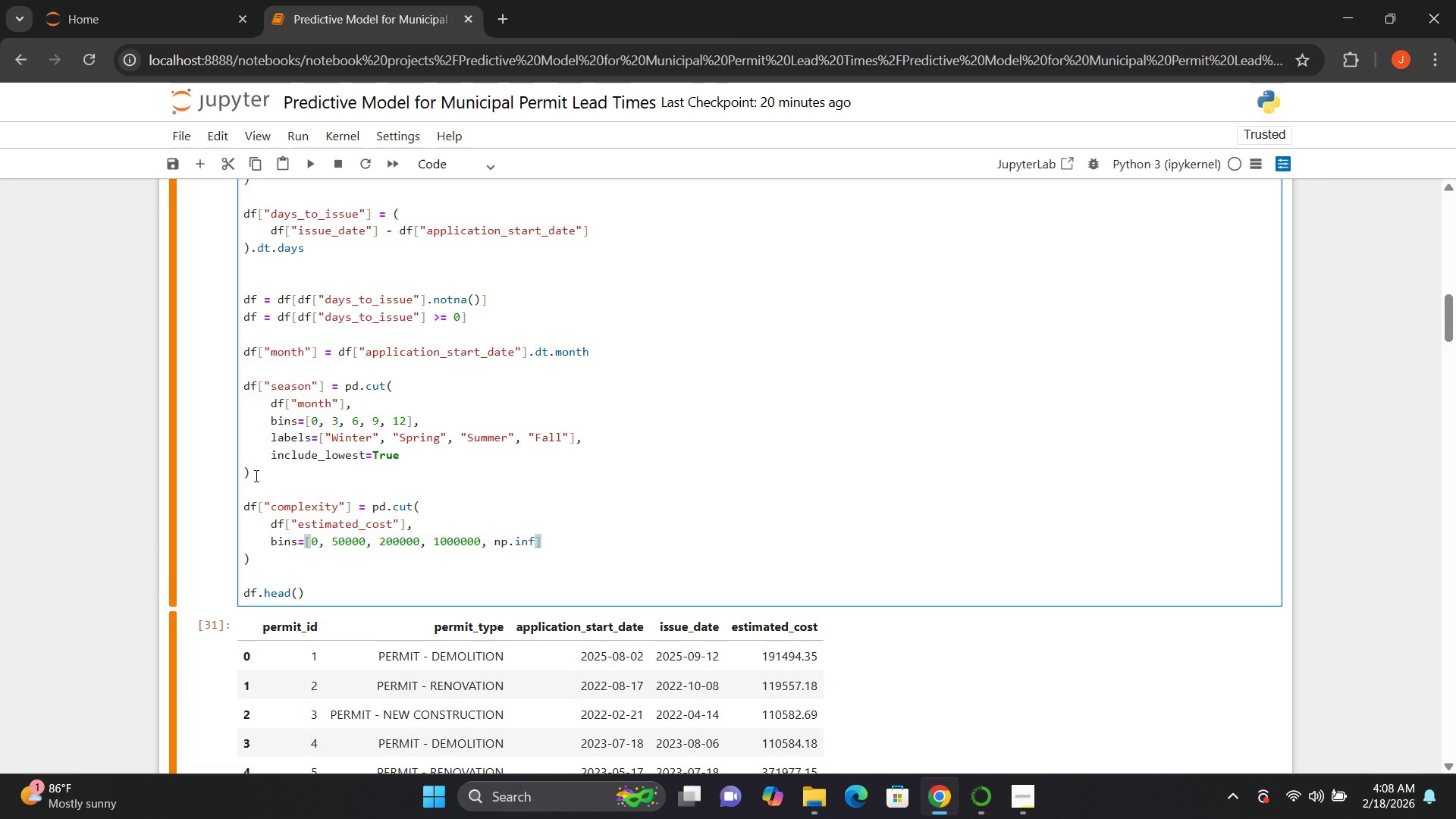 
key(ArrowRight)
 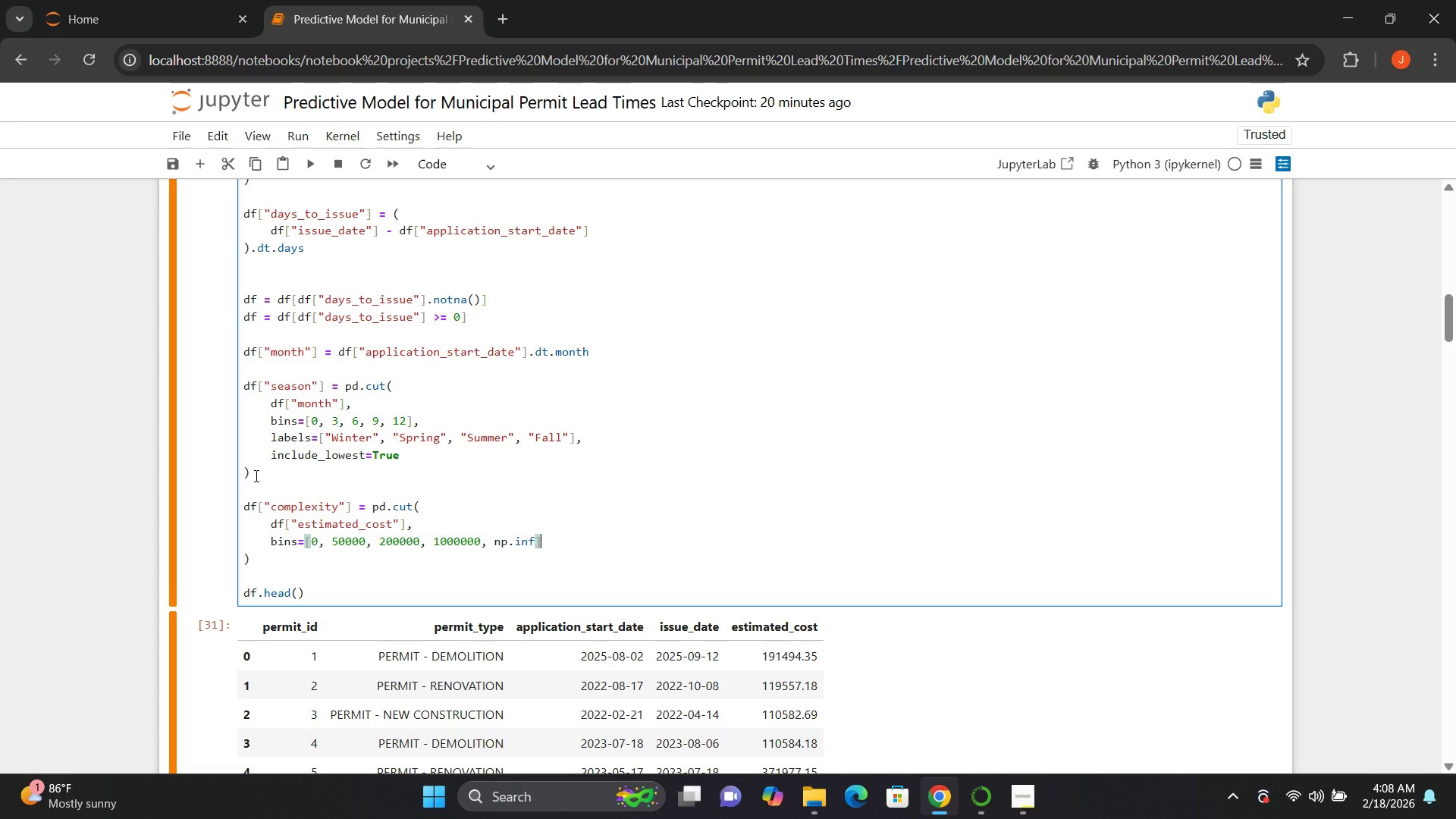 
key(Comma)
 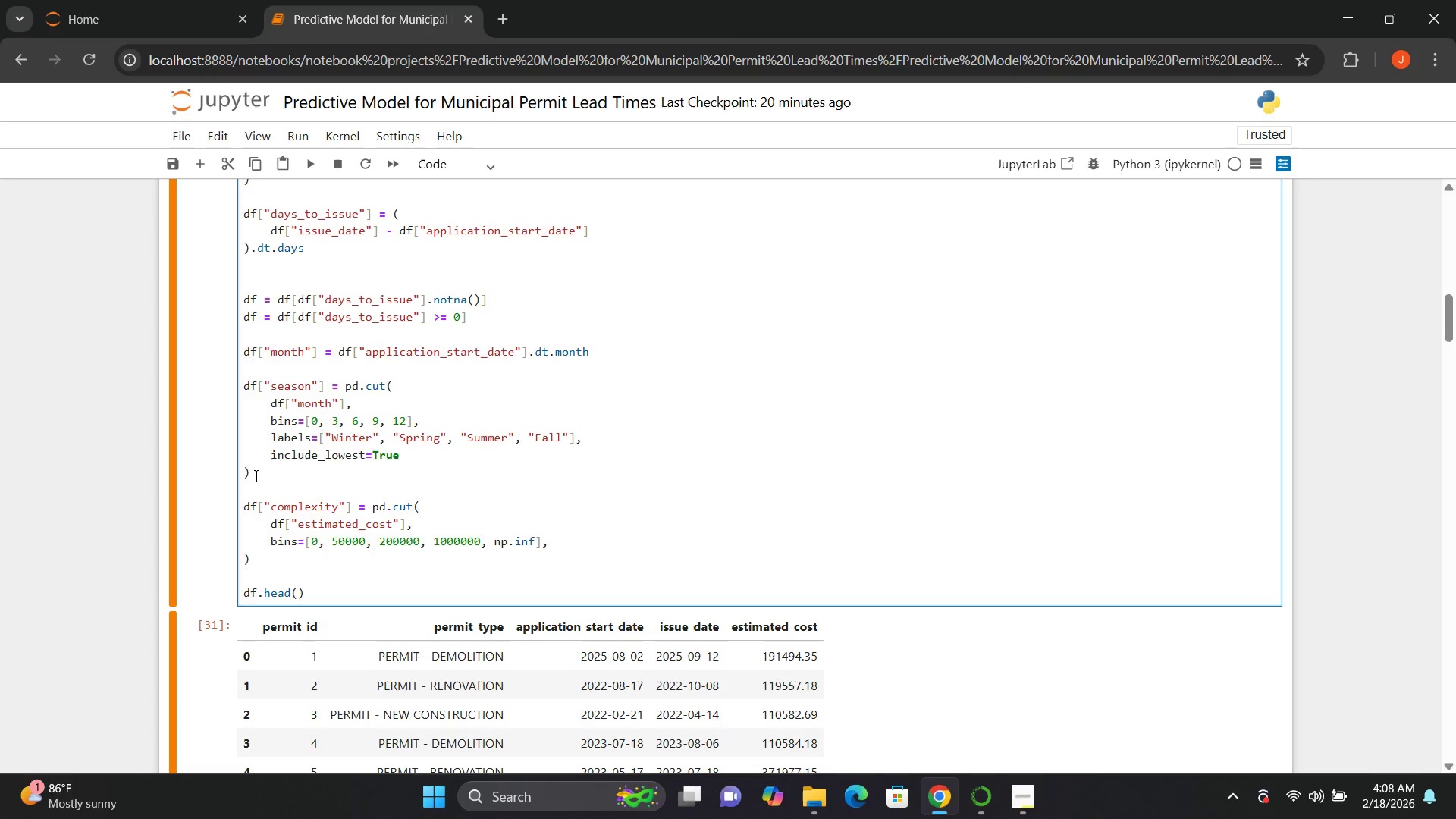 
key(Enter)
 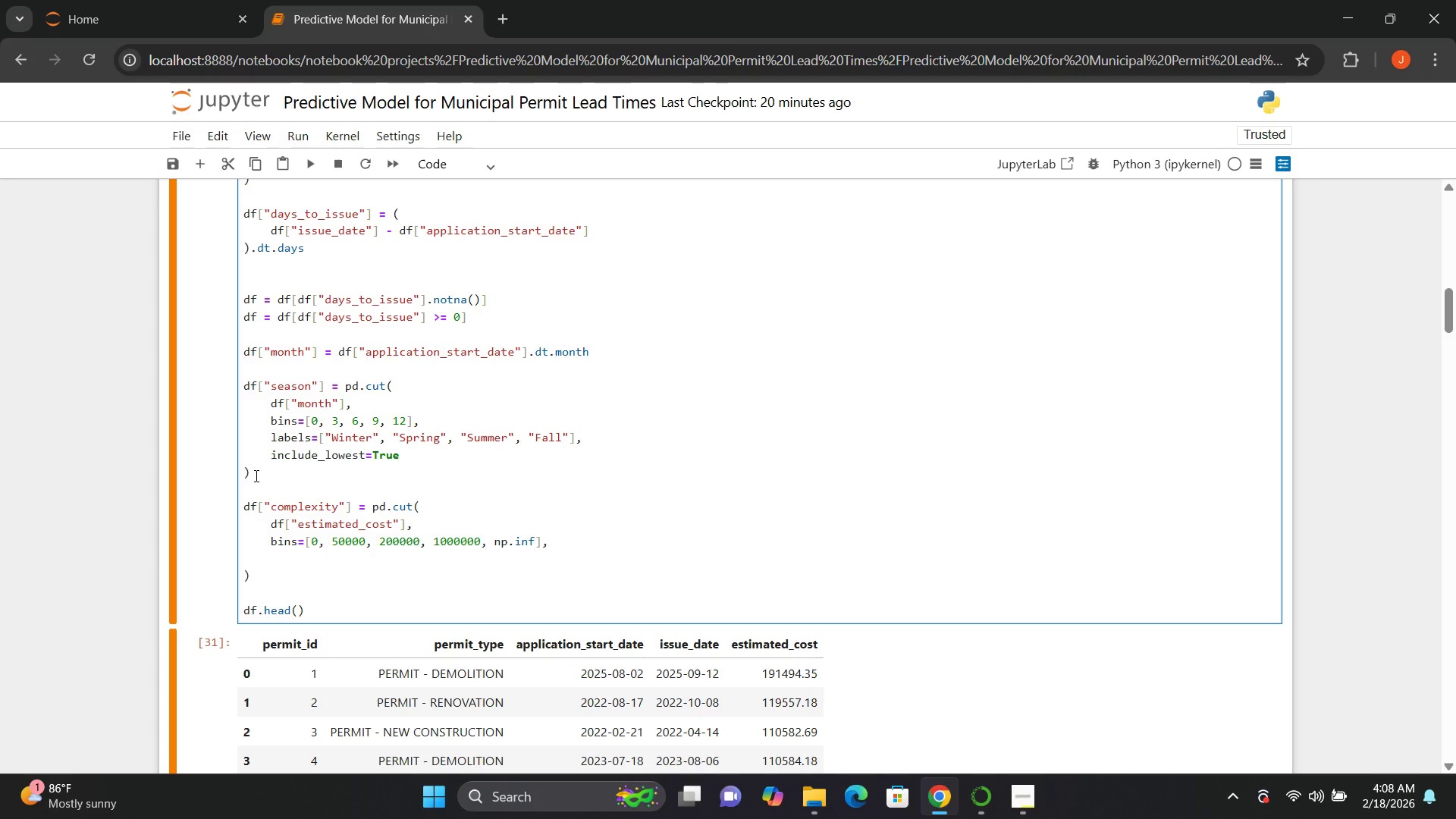 
type(labels=[])
 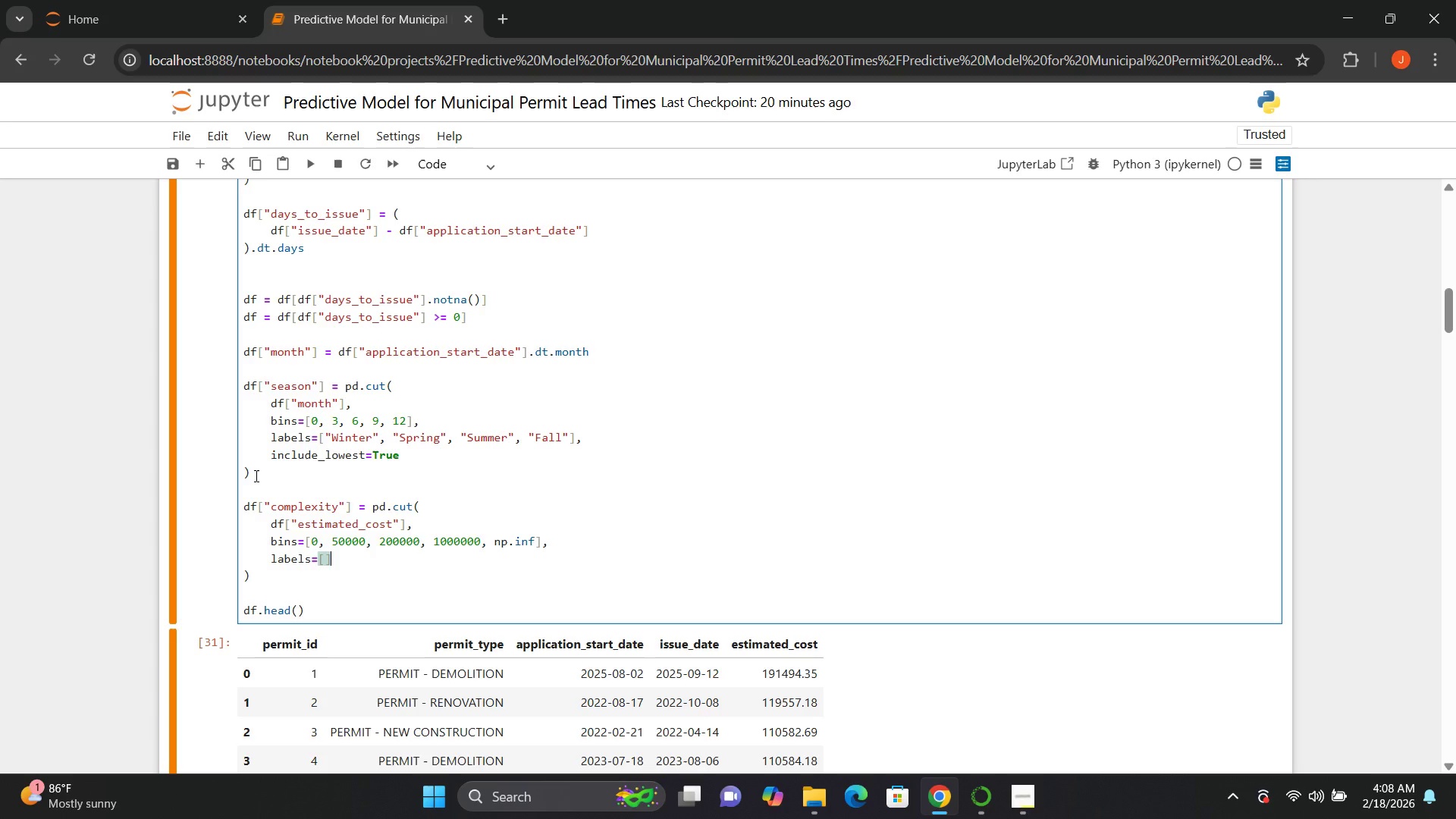 
key(ArrowLeft)
 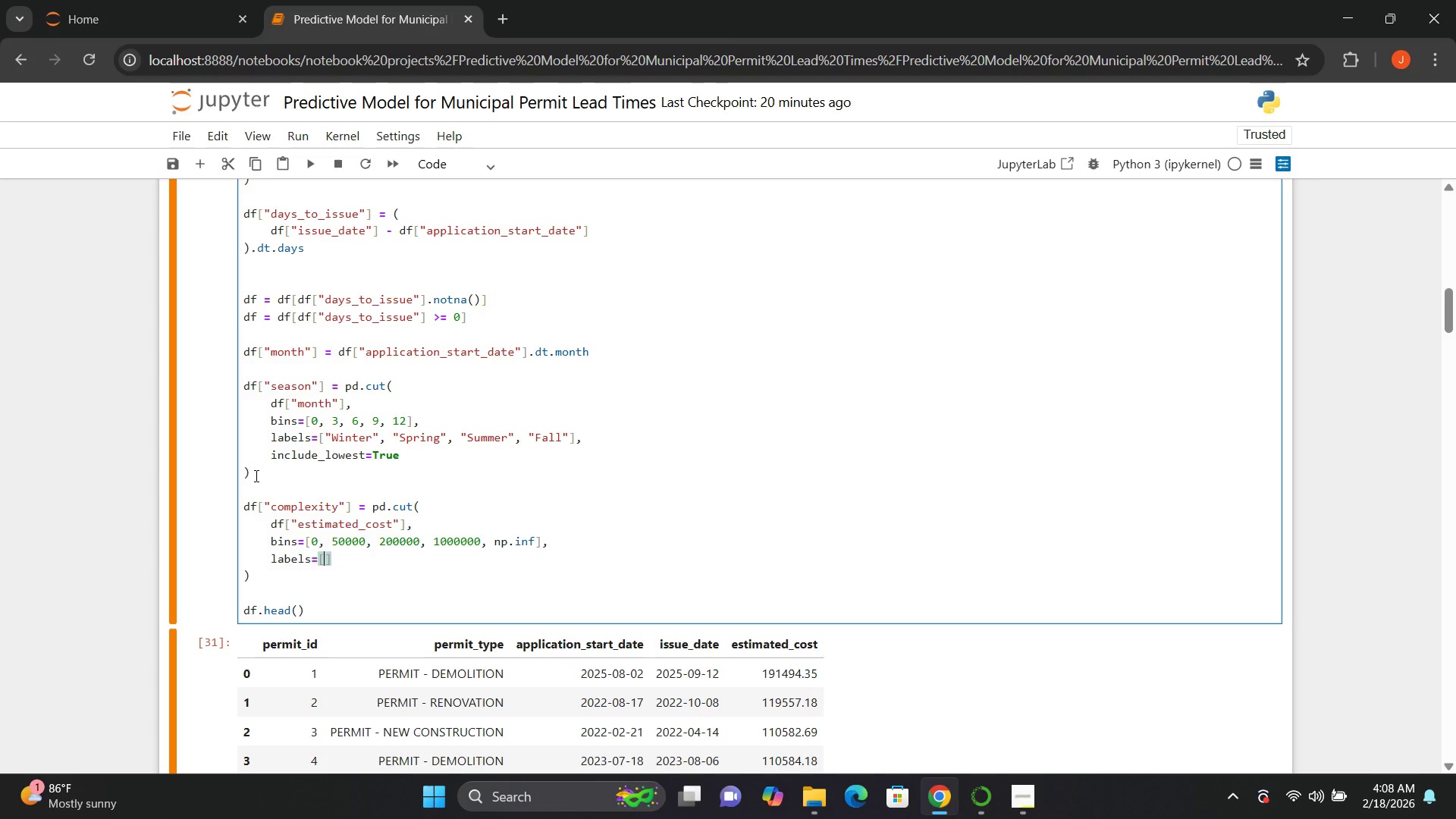 
key(Shift+Quote)
 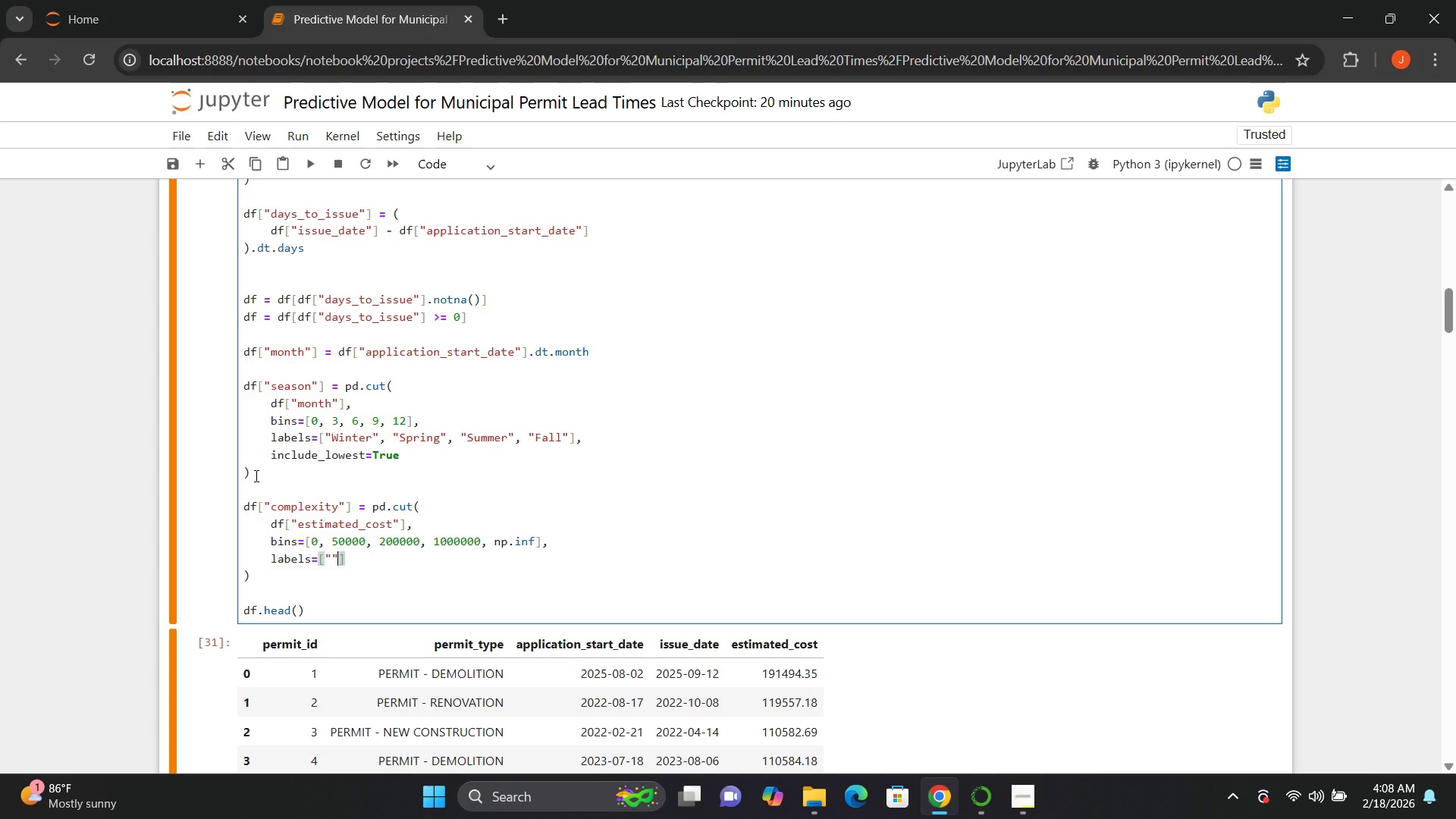 
key(Shift+Quote)
 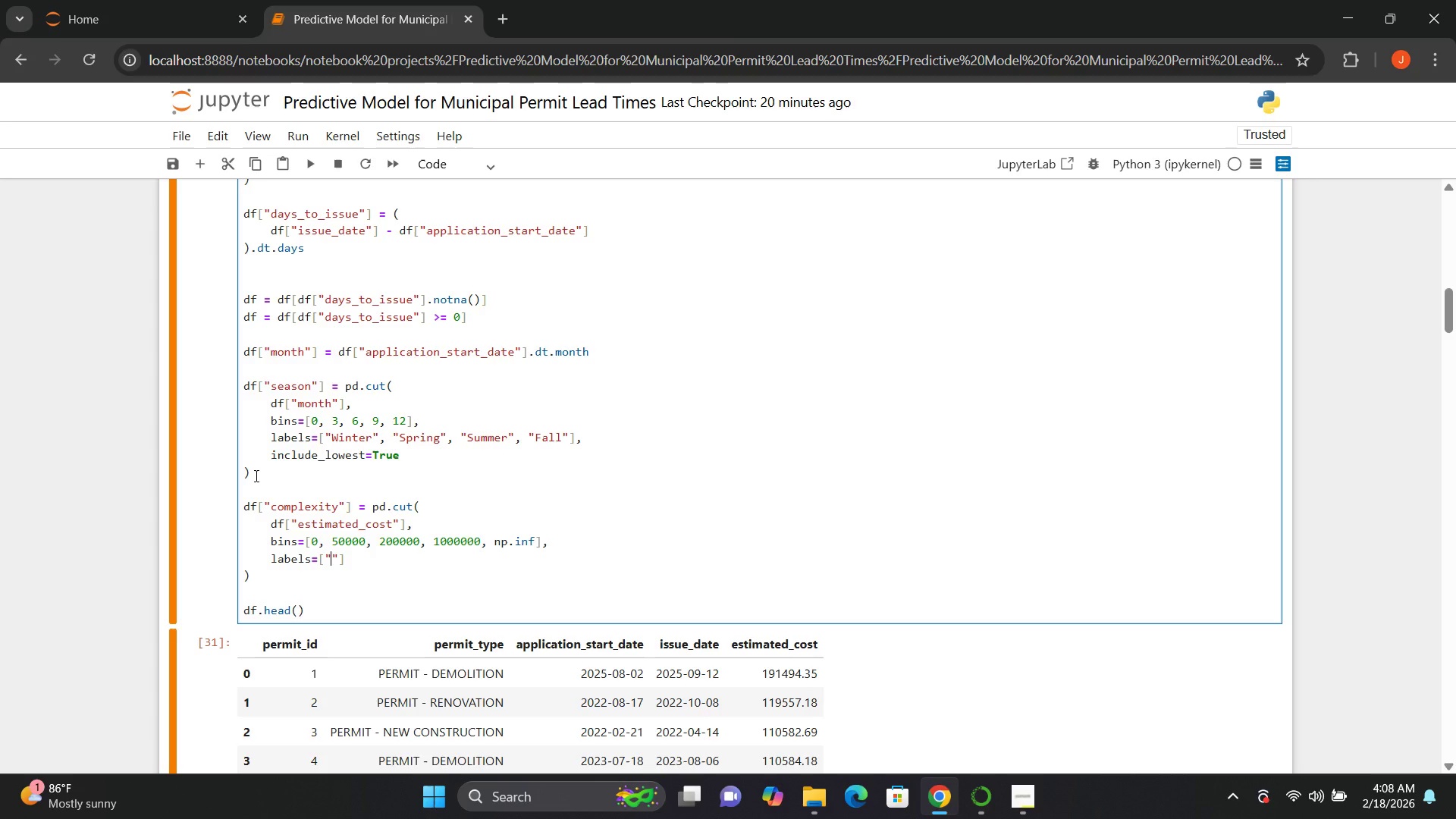 
key(ArrowLeft)
 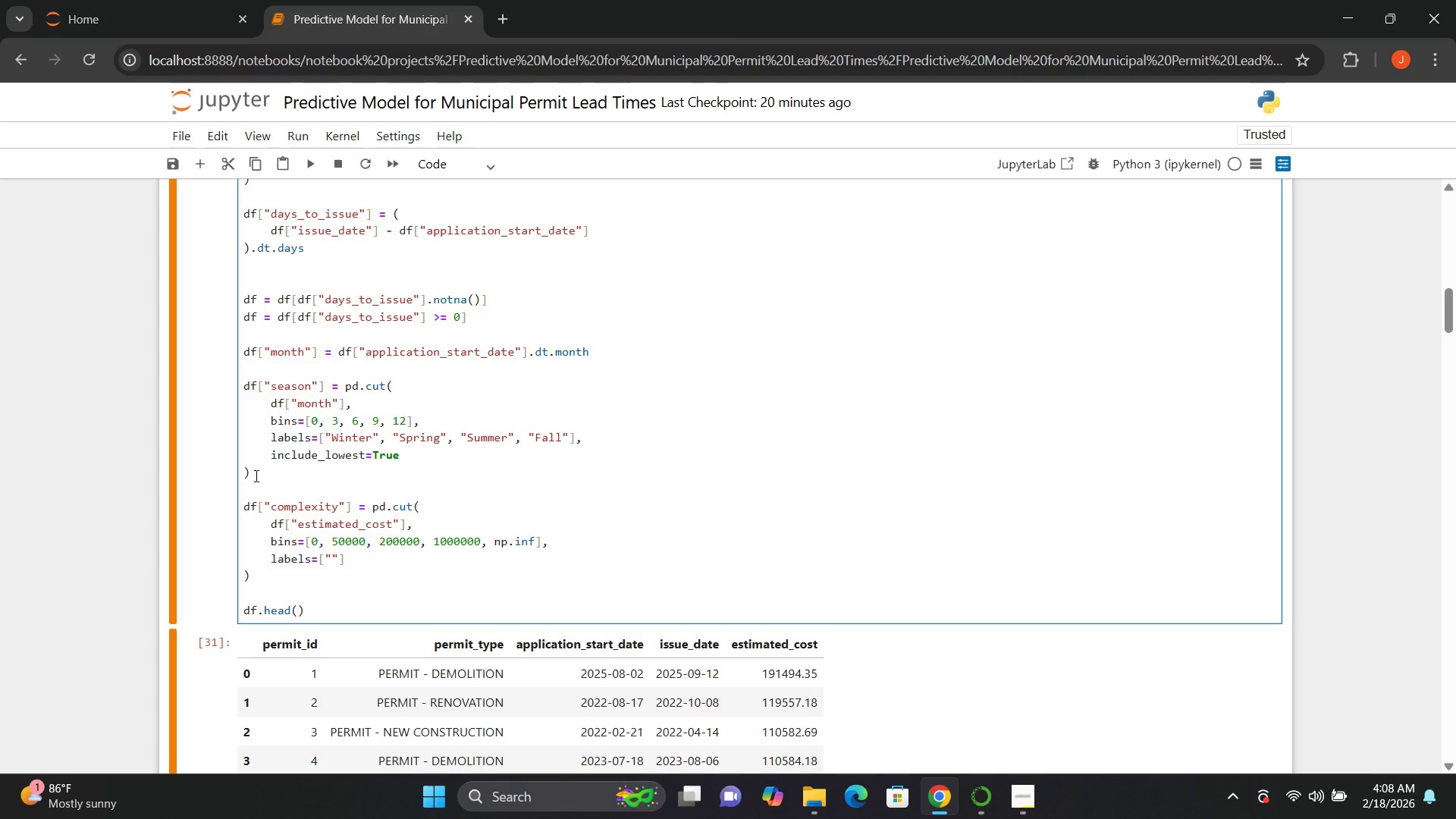 
type(Low)
 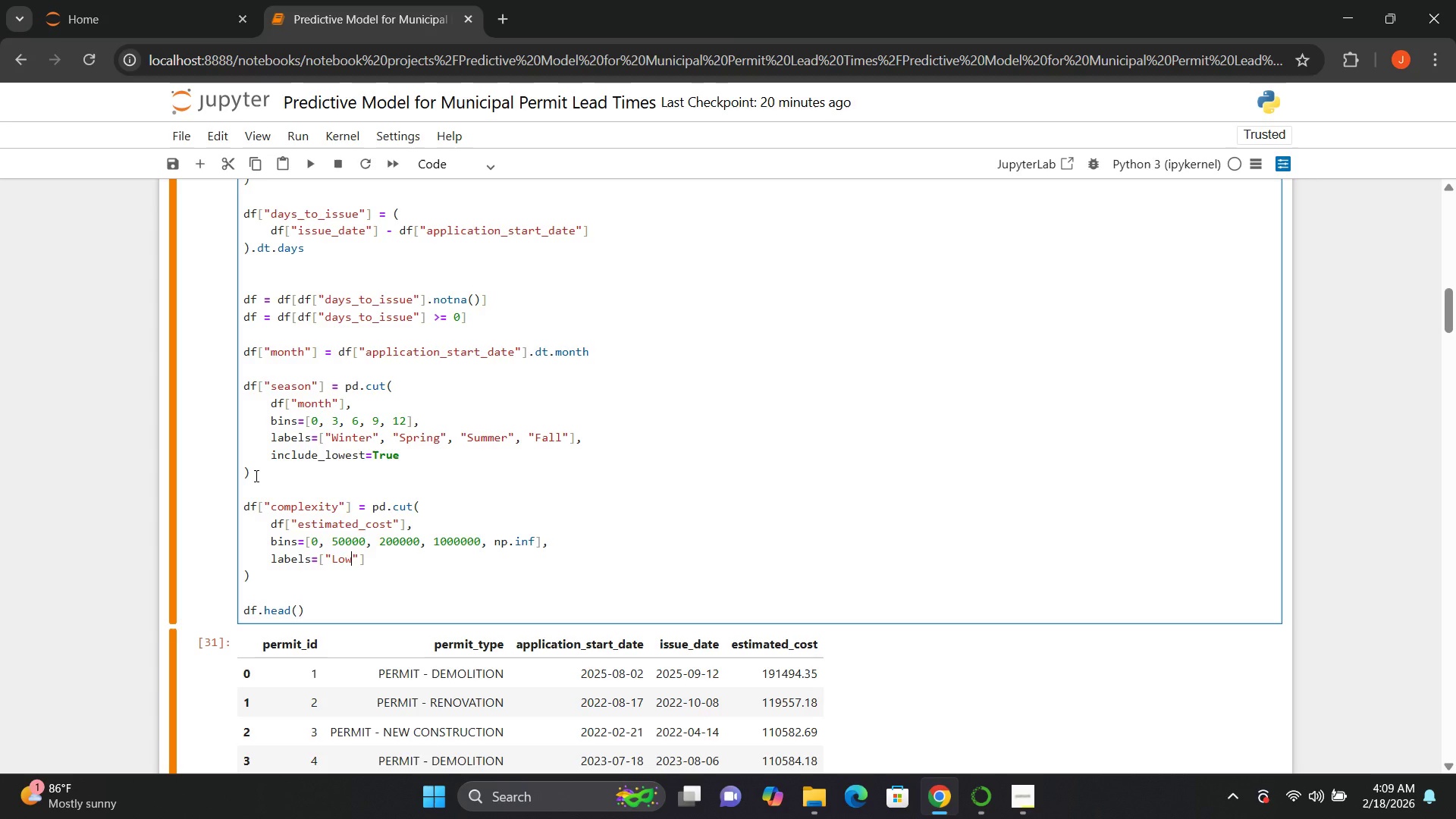 
key(ArrowRight)
 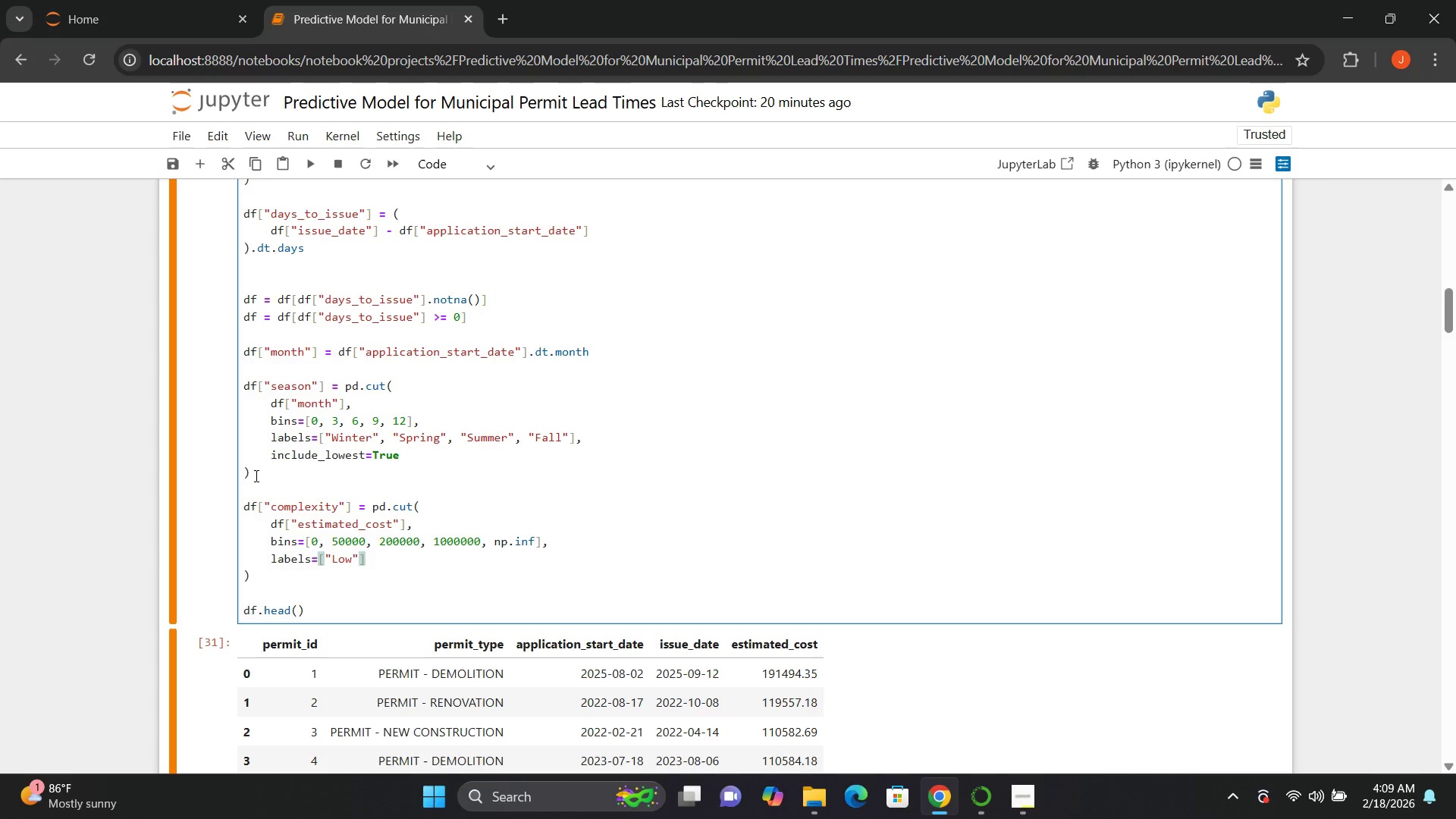 
key(Comma)
 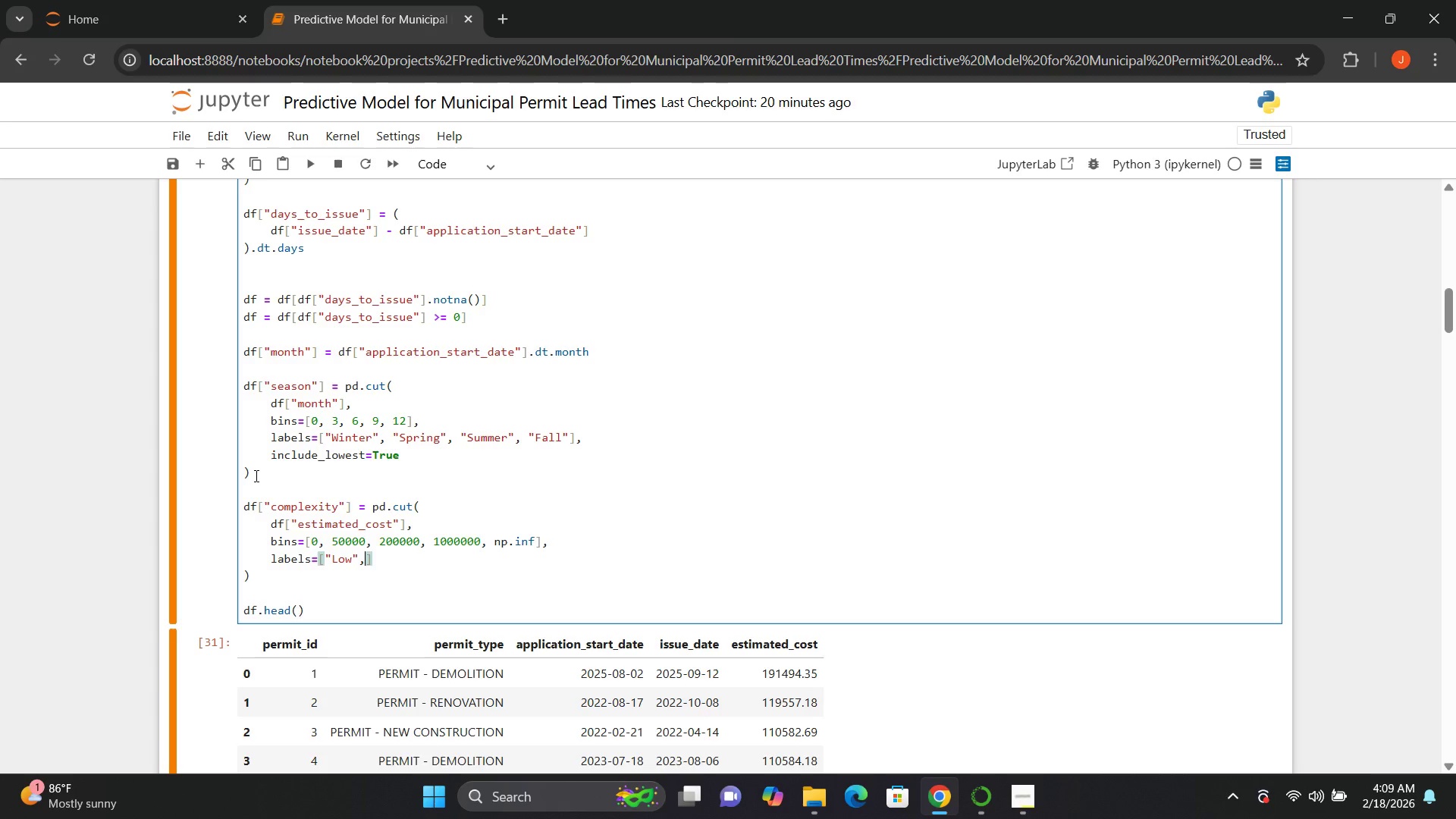 
key(Space)
 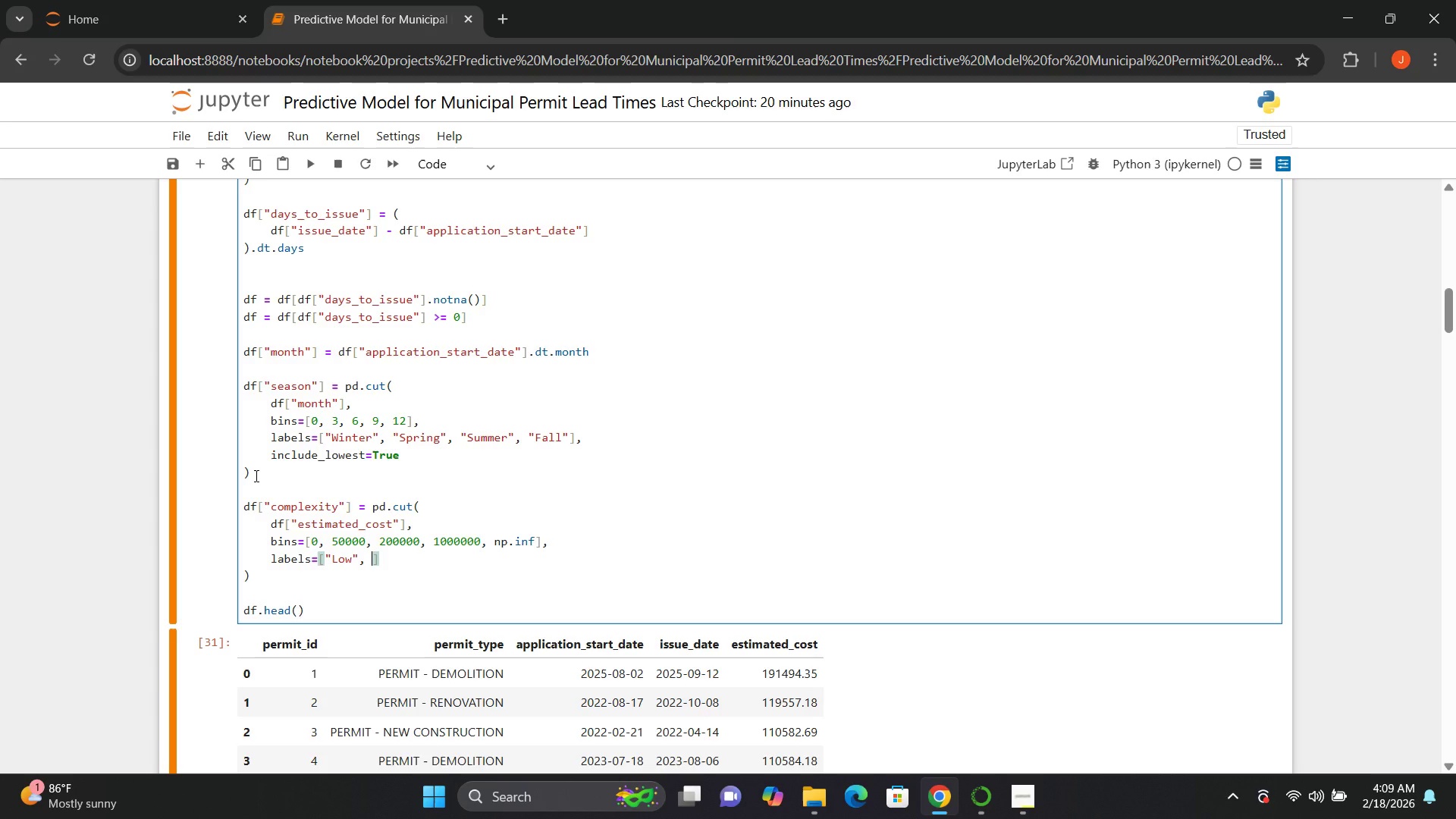 
key(Shift+Quote)
 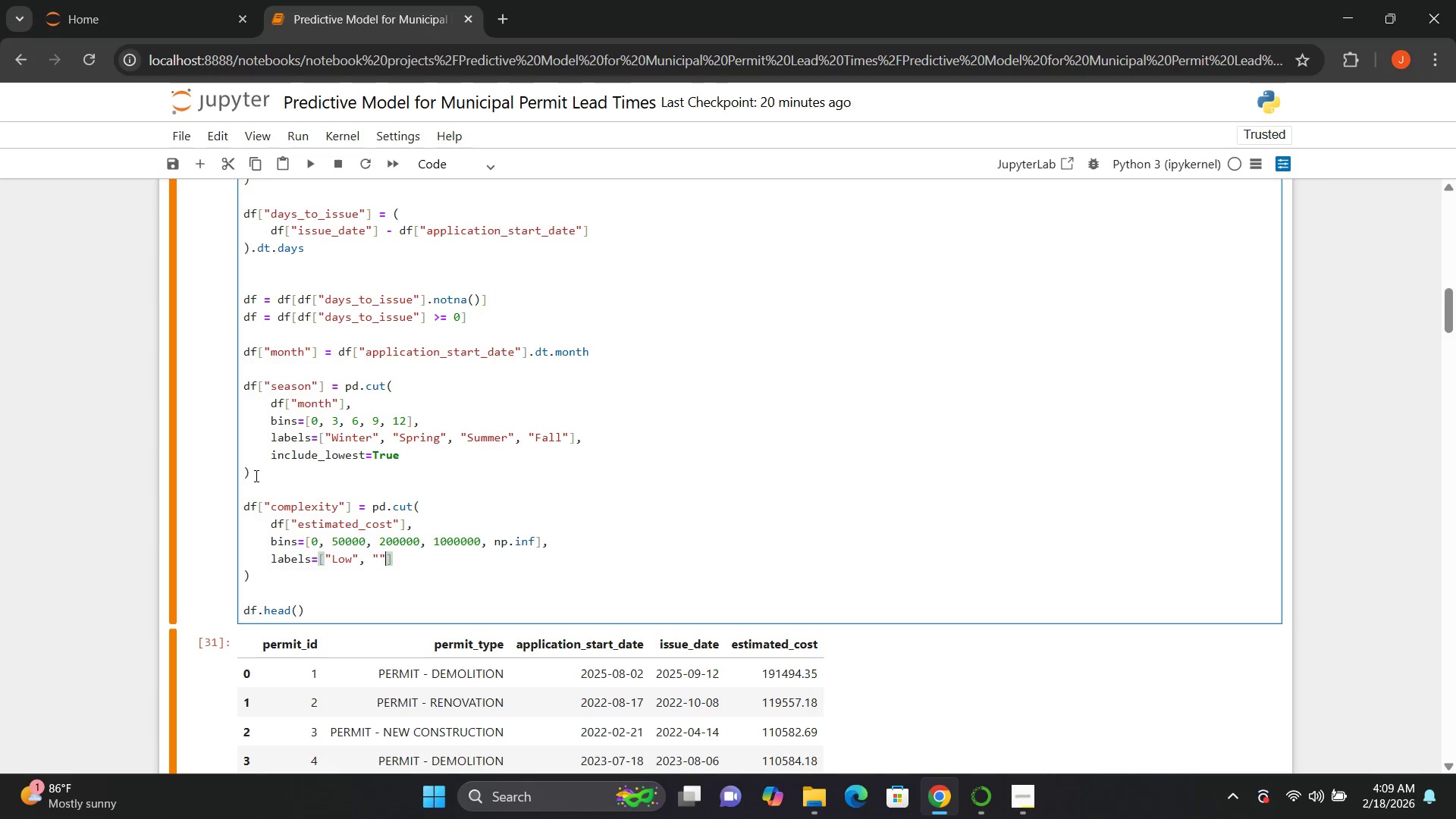 
key(Shift+Quote)
 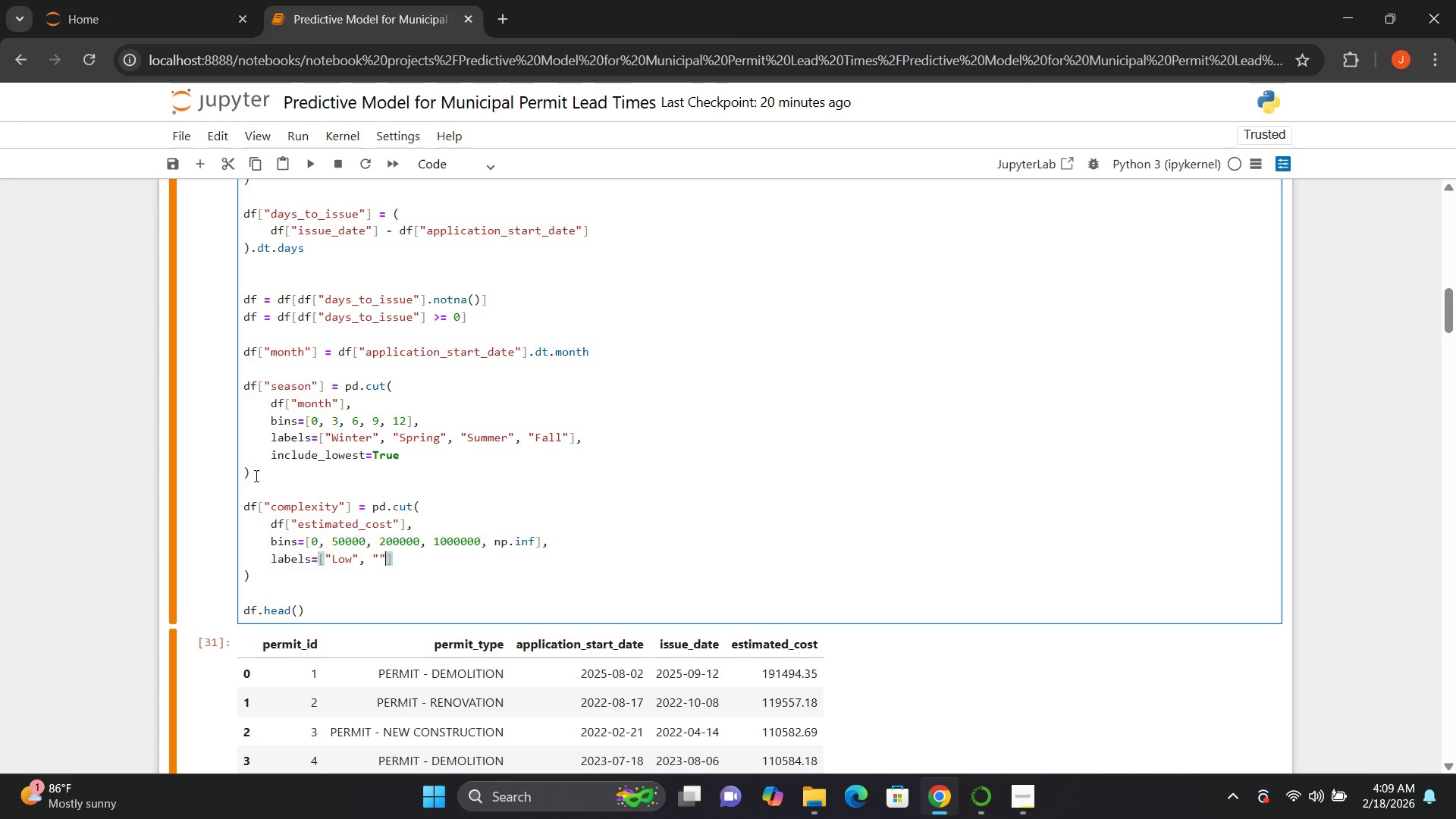 
key(ArrowLeft)
 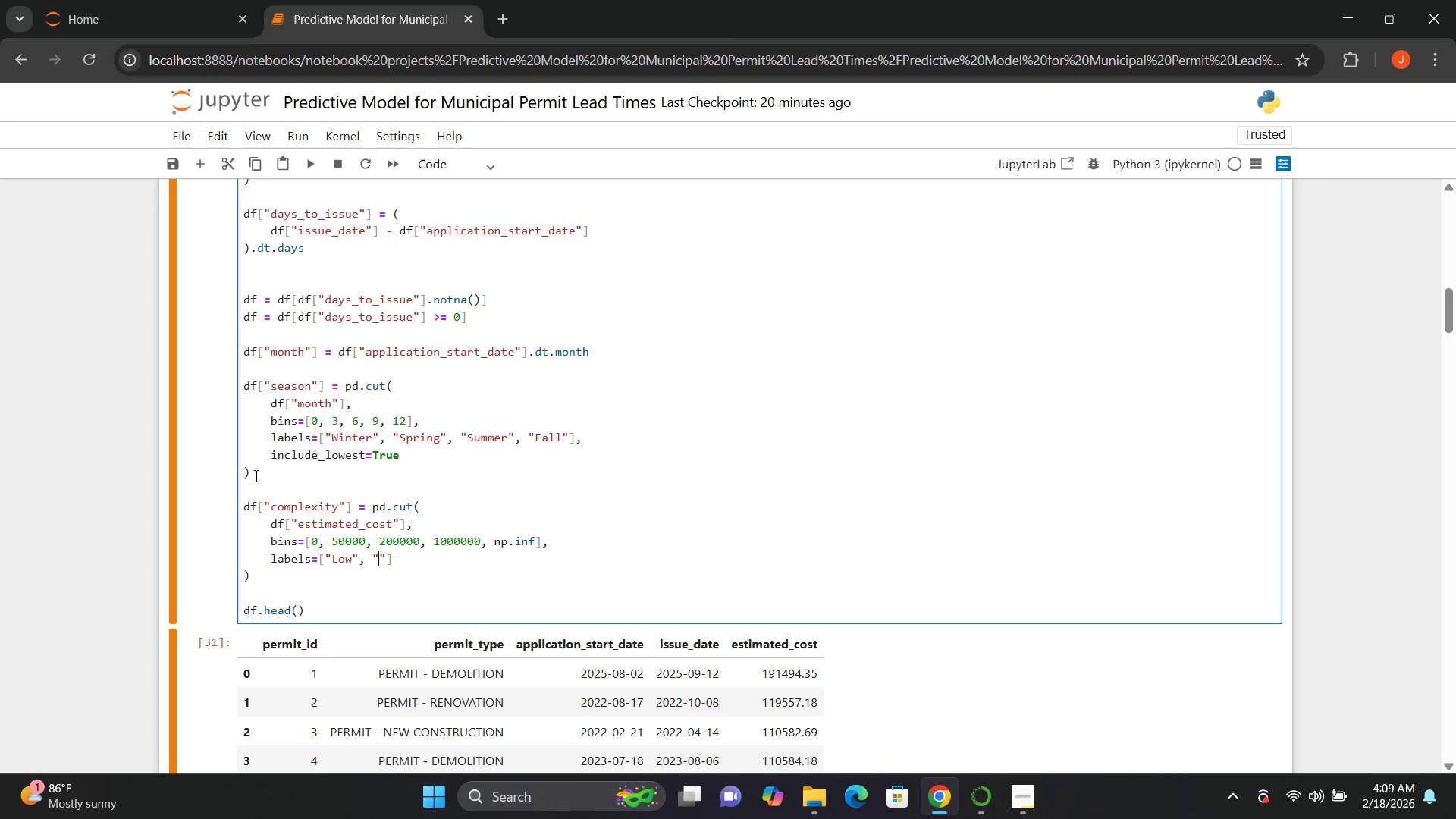 
type(High)
 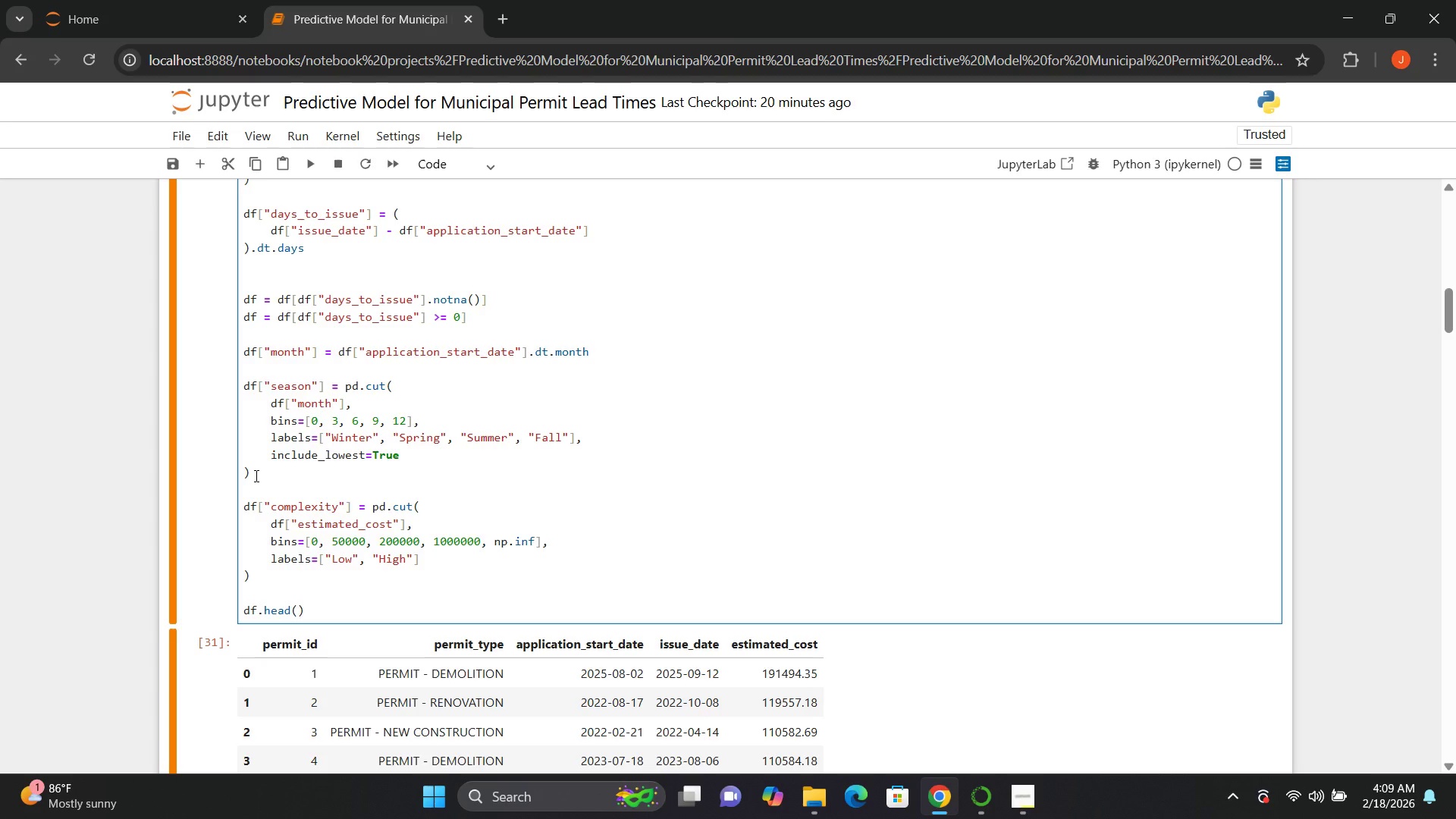 
key(ArrowRight)
 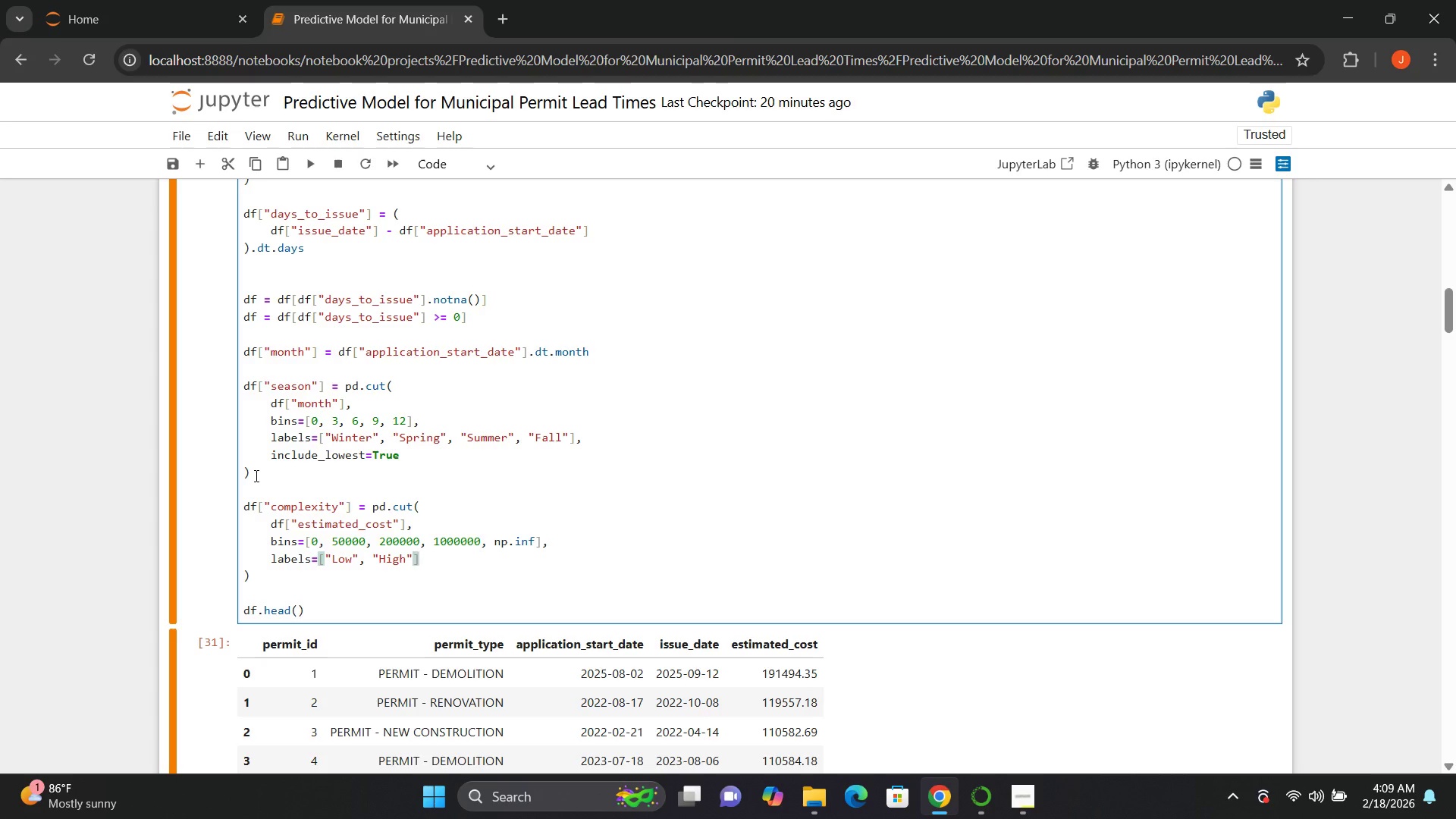 
key(Comma)
 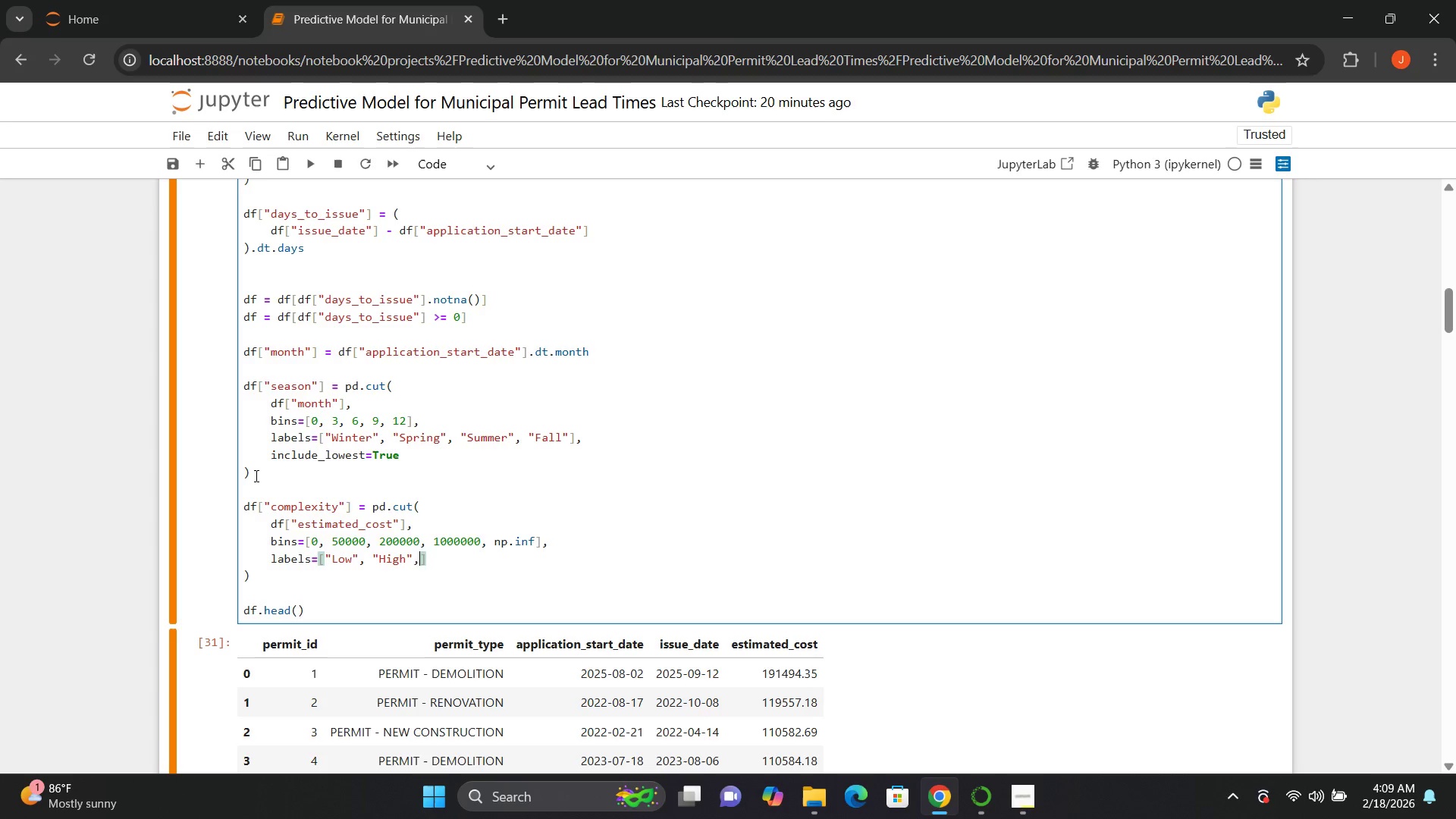 
key(Space)
 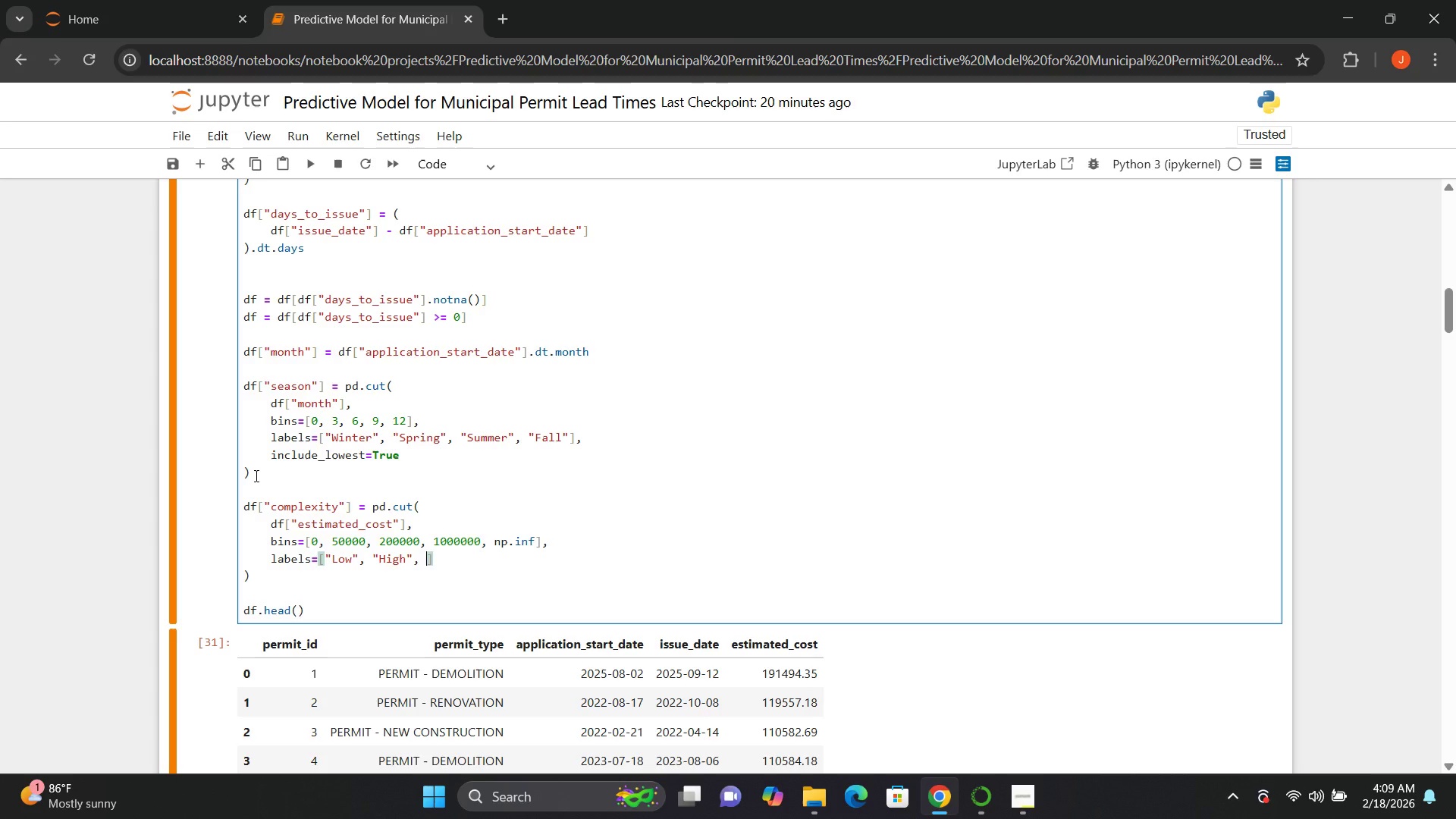 
key(Shift+Quote)
 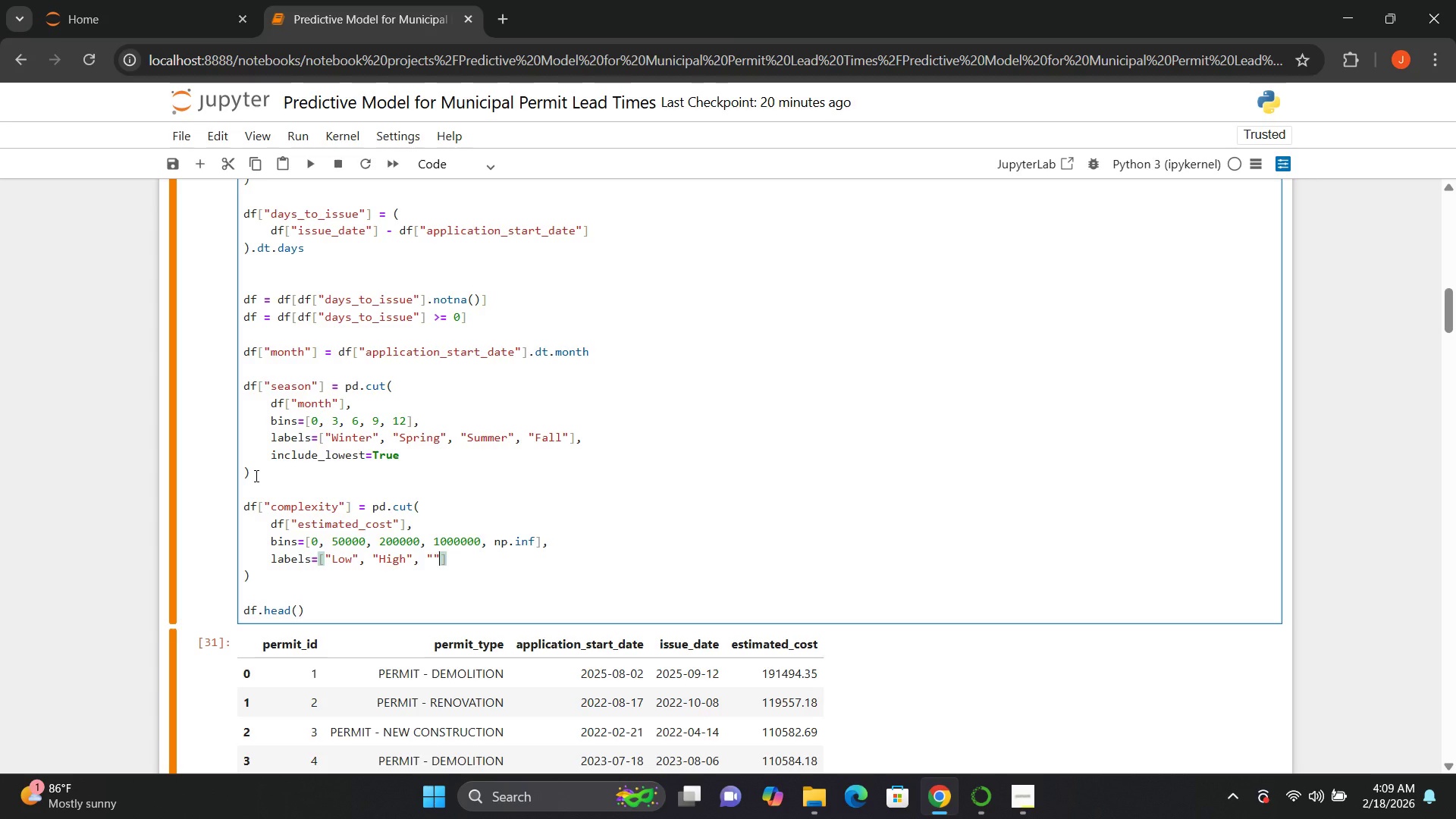 
key(Shift+Quote)
 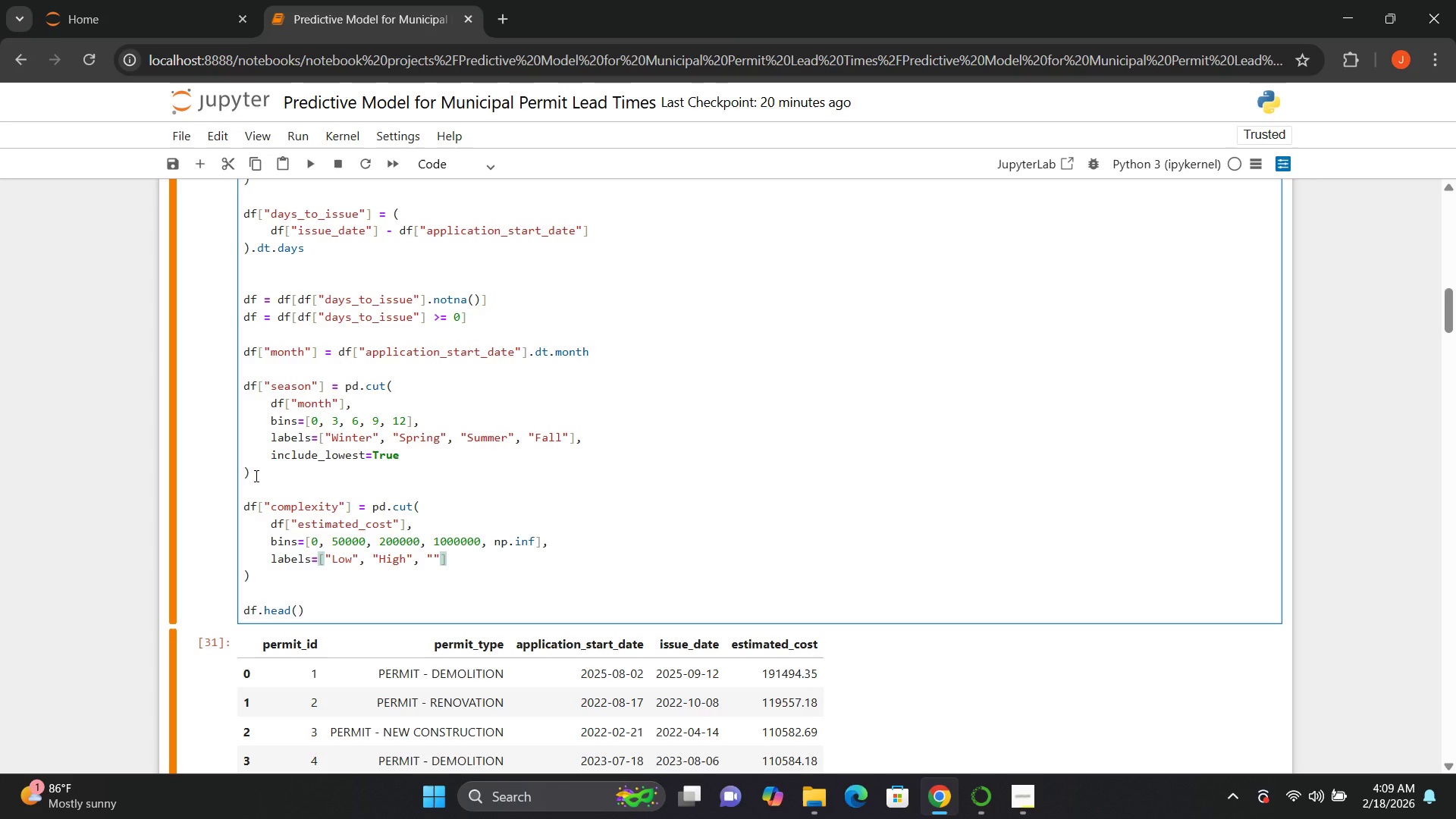 
key(ArrowLeft)
 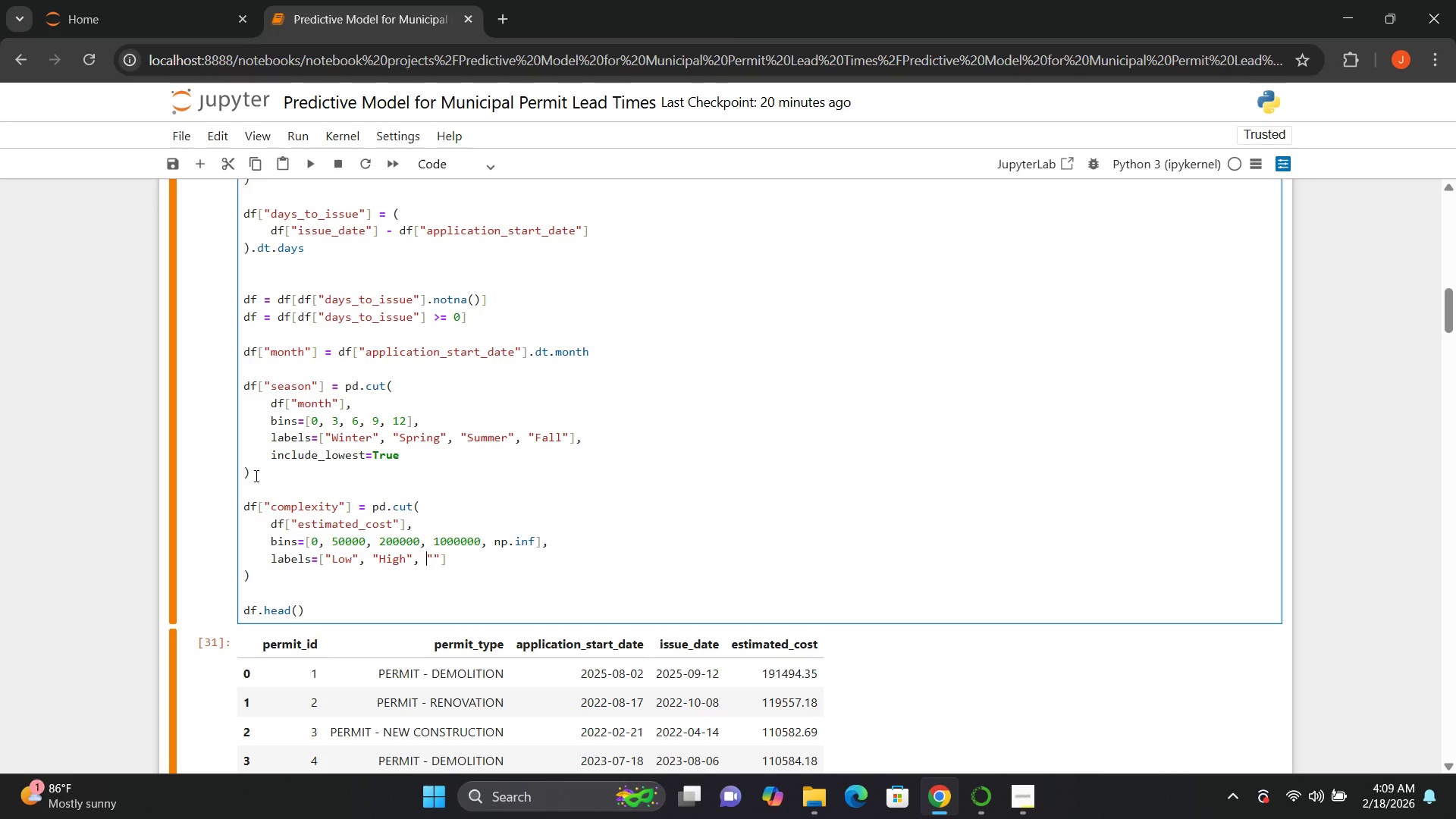 
key(ArrowLeft)
 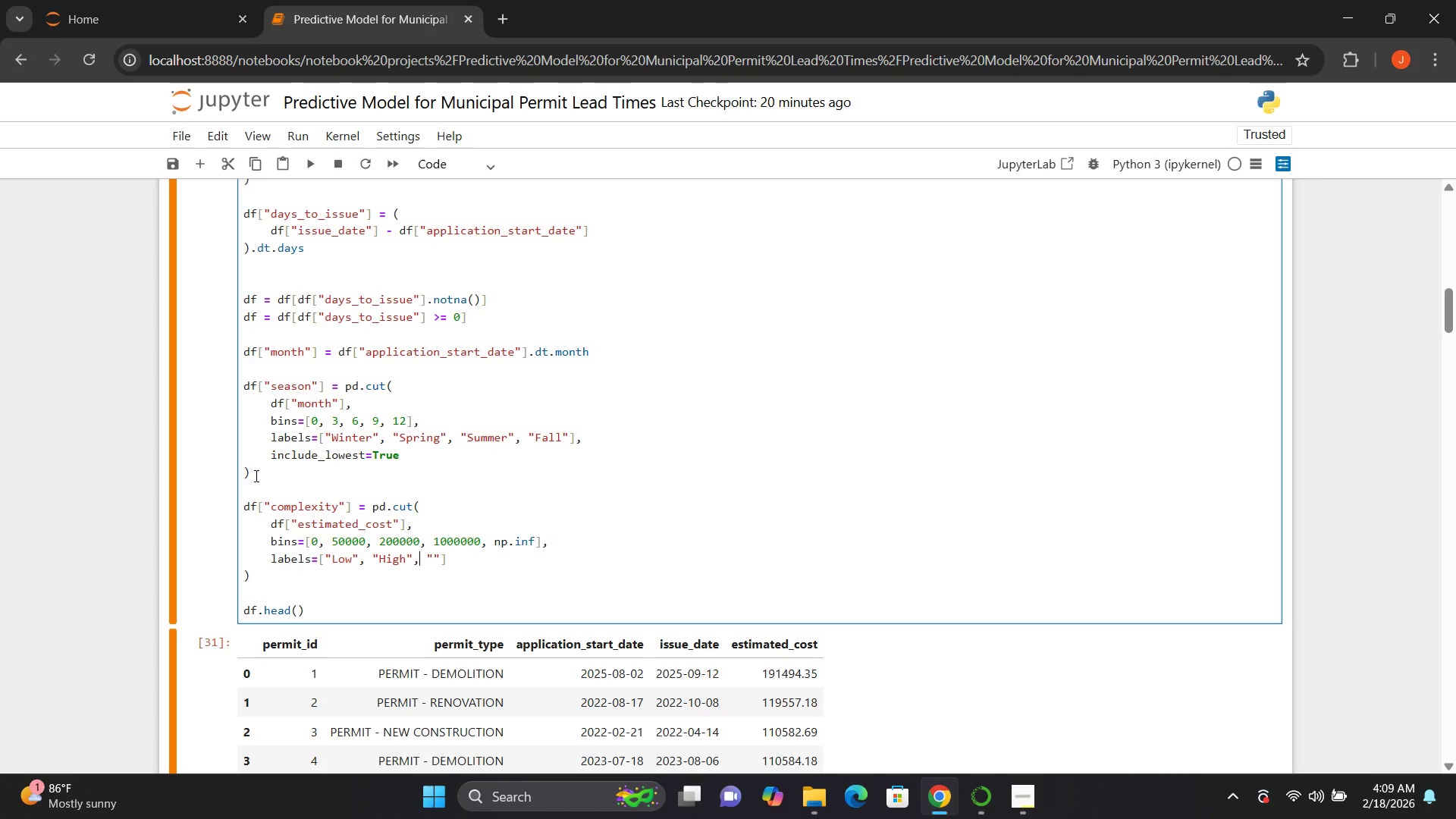 
key(ArrowLeft)
 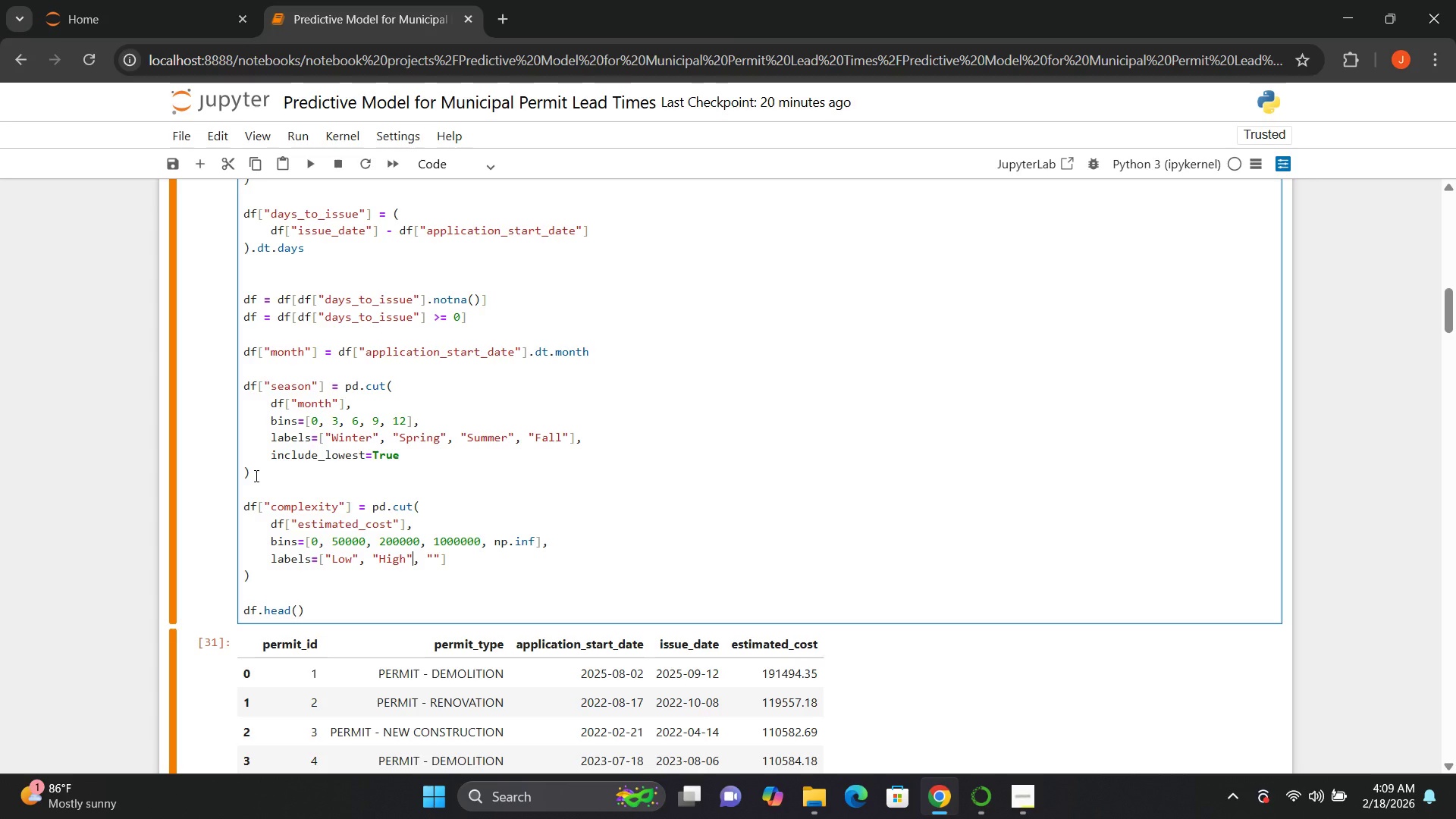 
key(ArrowLeft)
 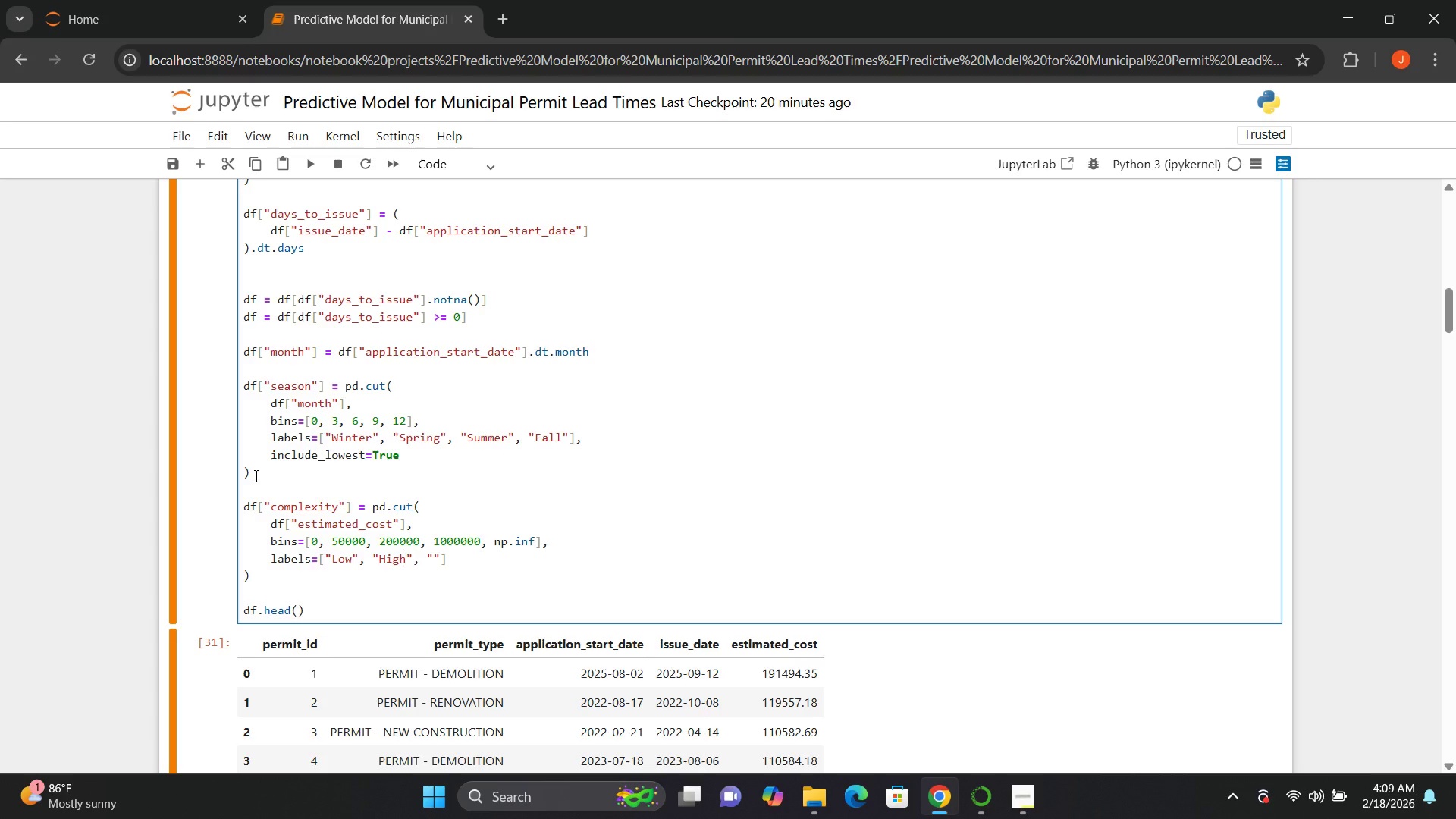 
key(ArrowLeft)
 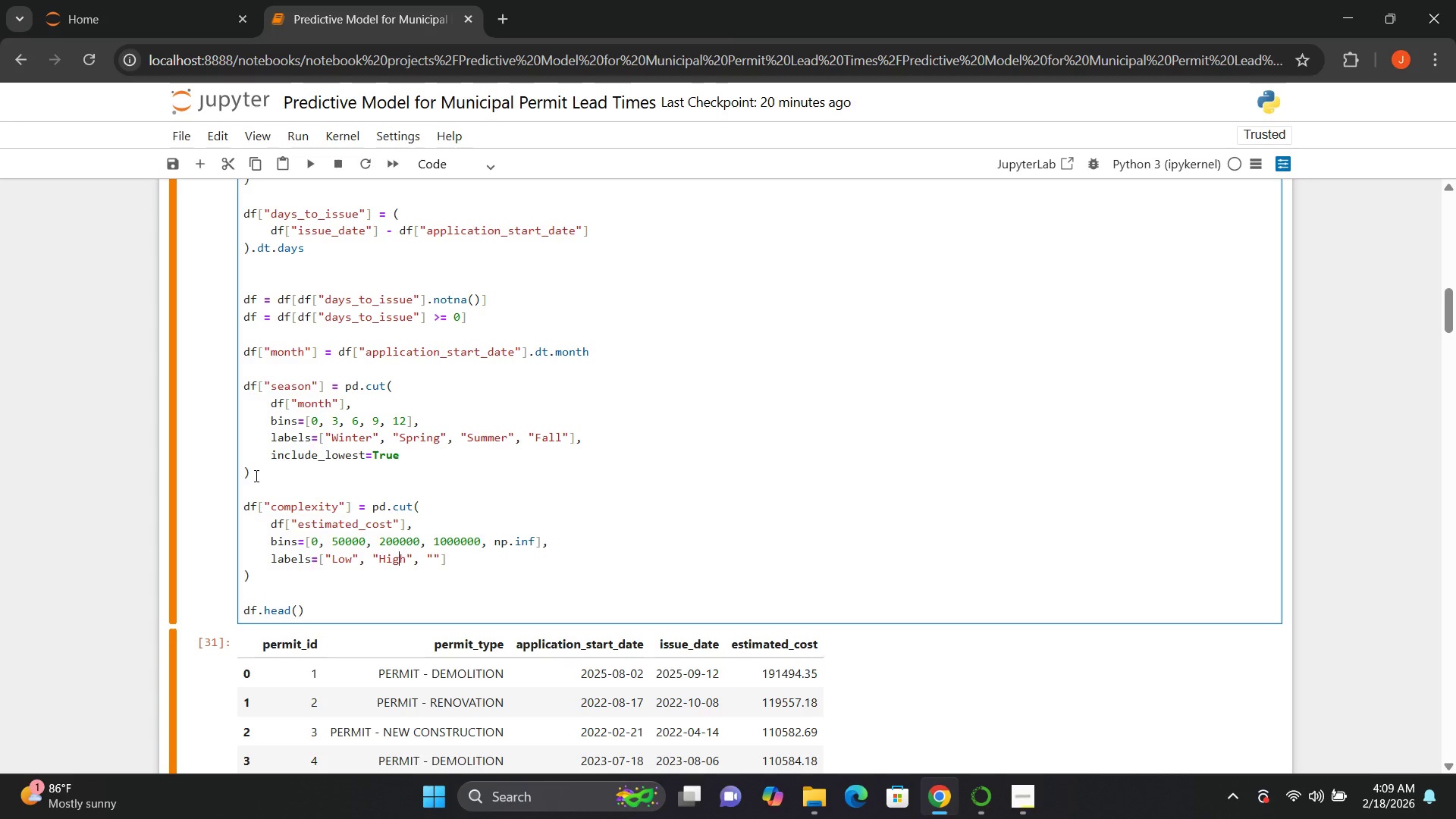 
key(ArrowLeft)
 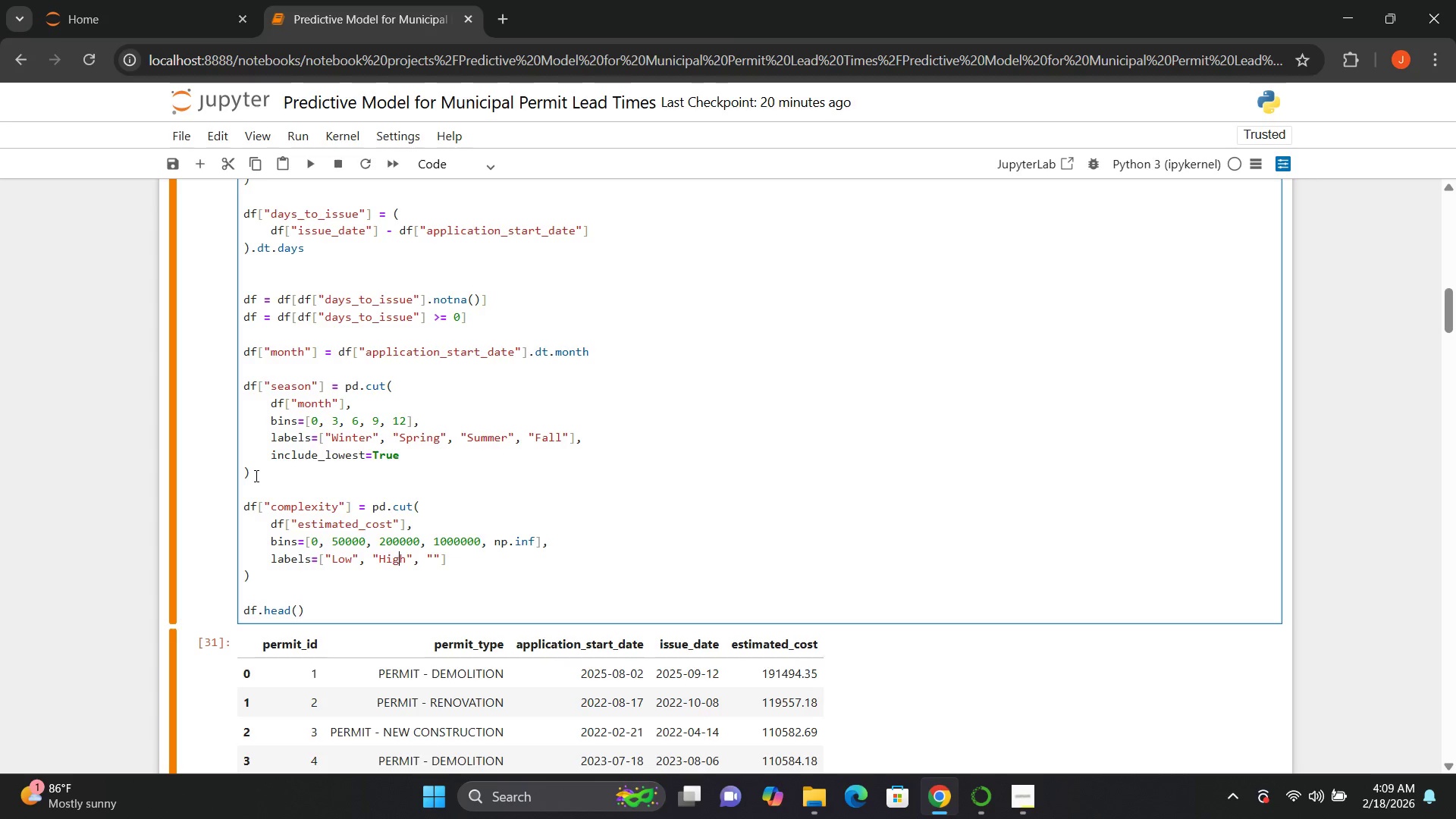 
key(ArrowLeft)
 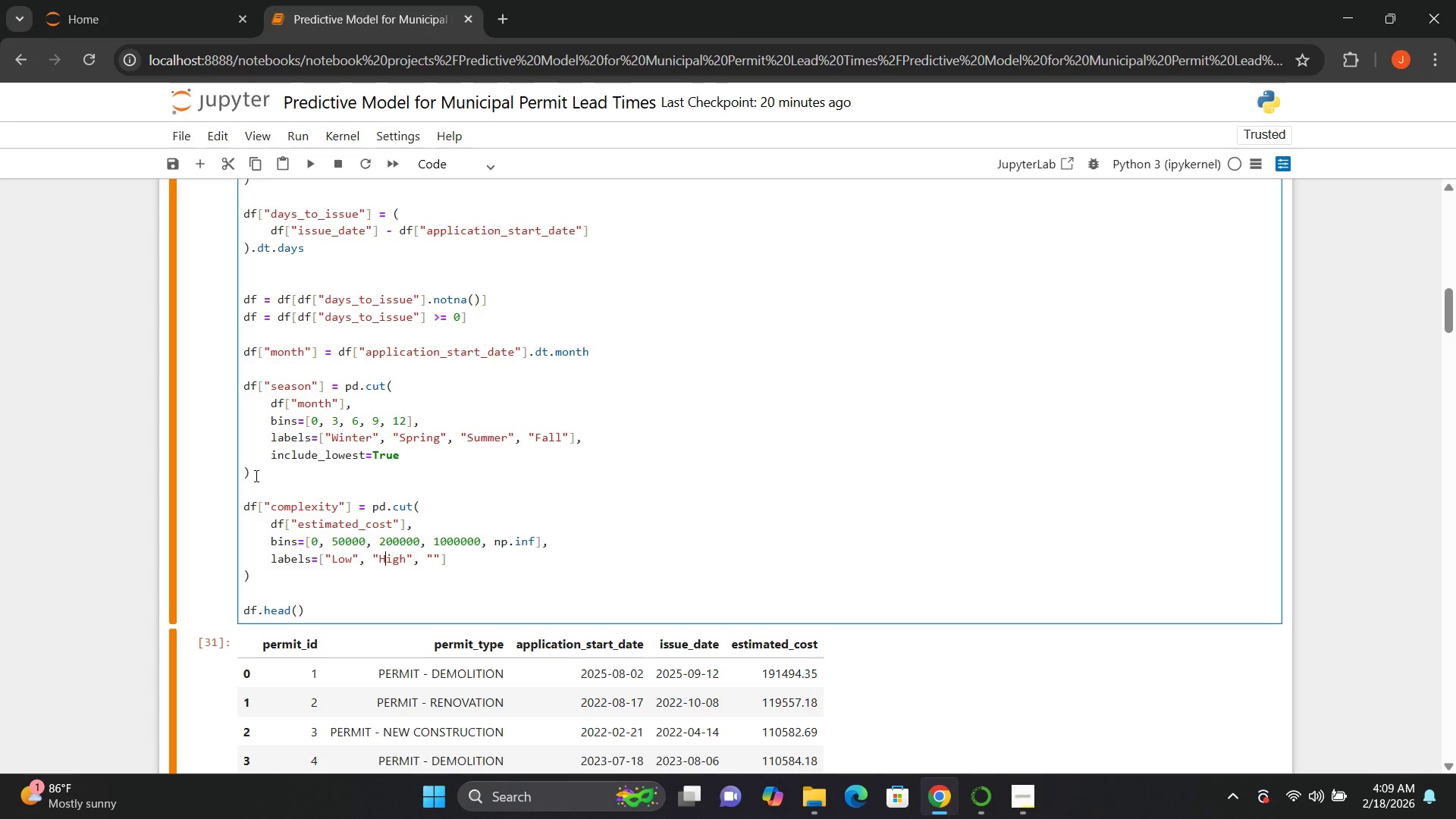 
key(ArrowLeft)
 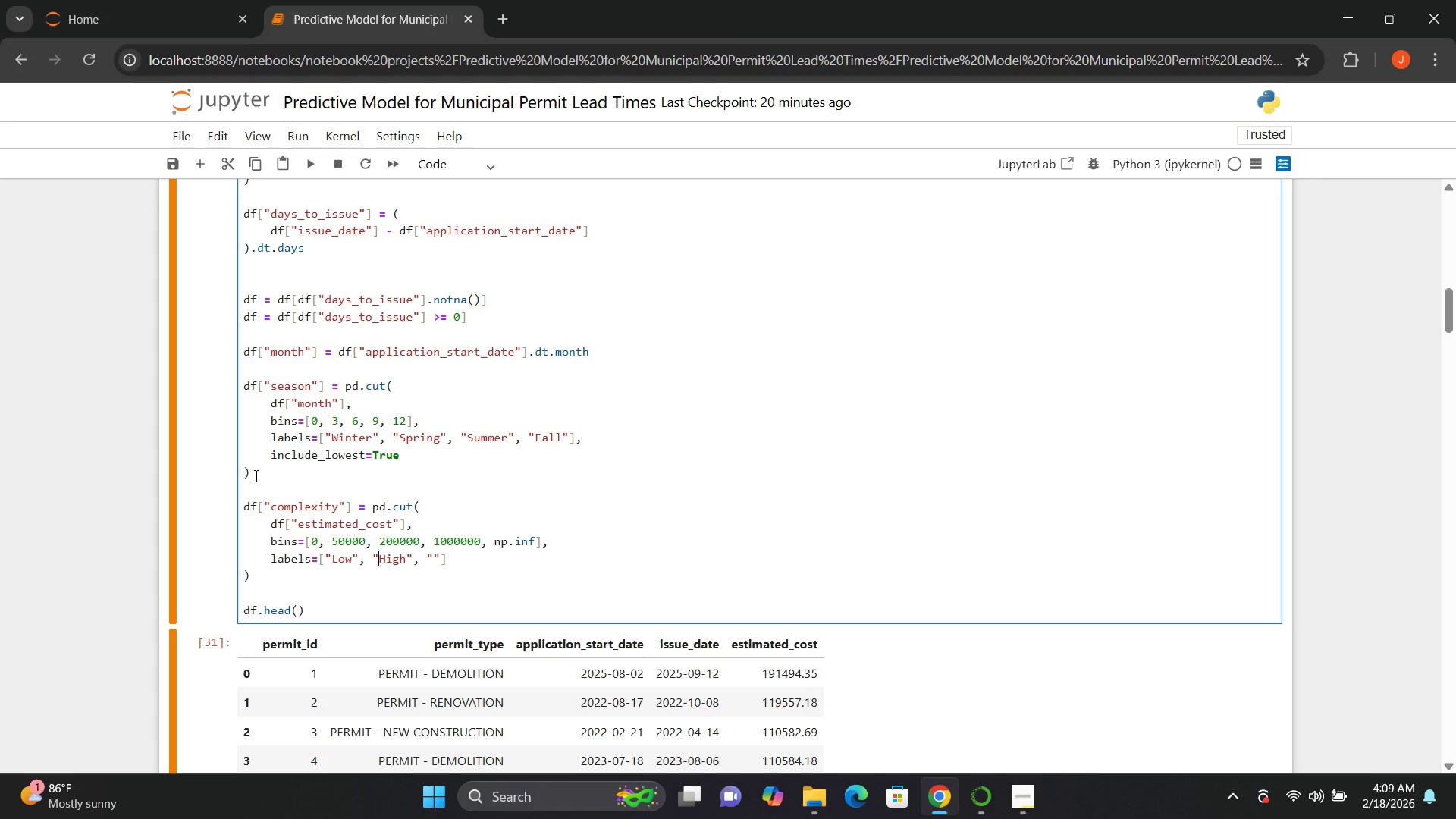 
key(ArrowLeft)
 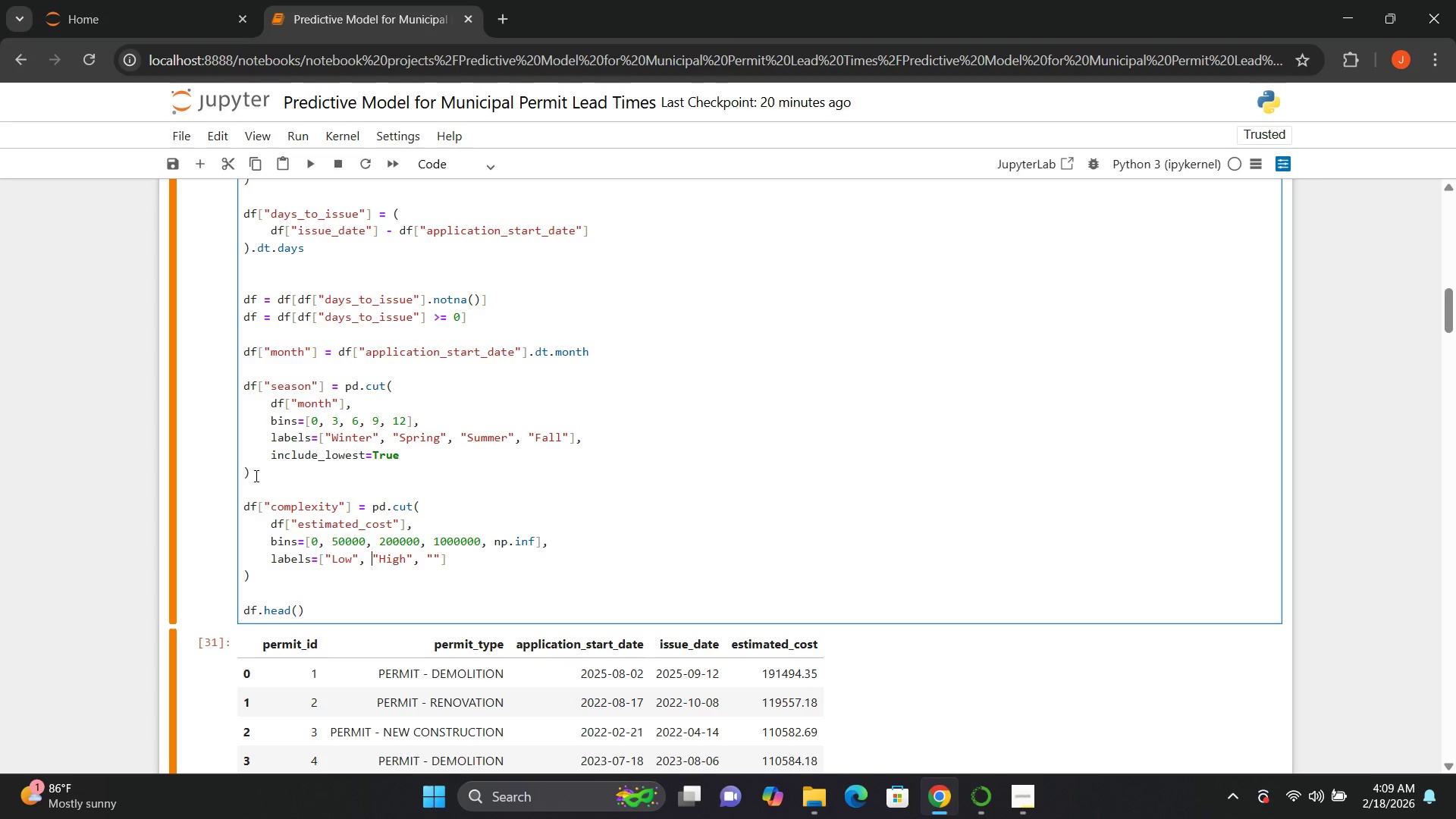 
key(ArrowLeft)
 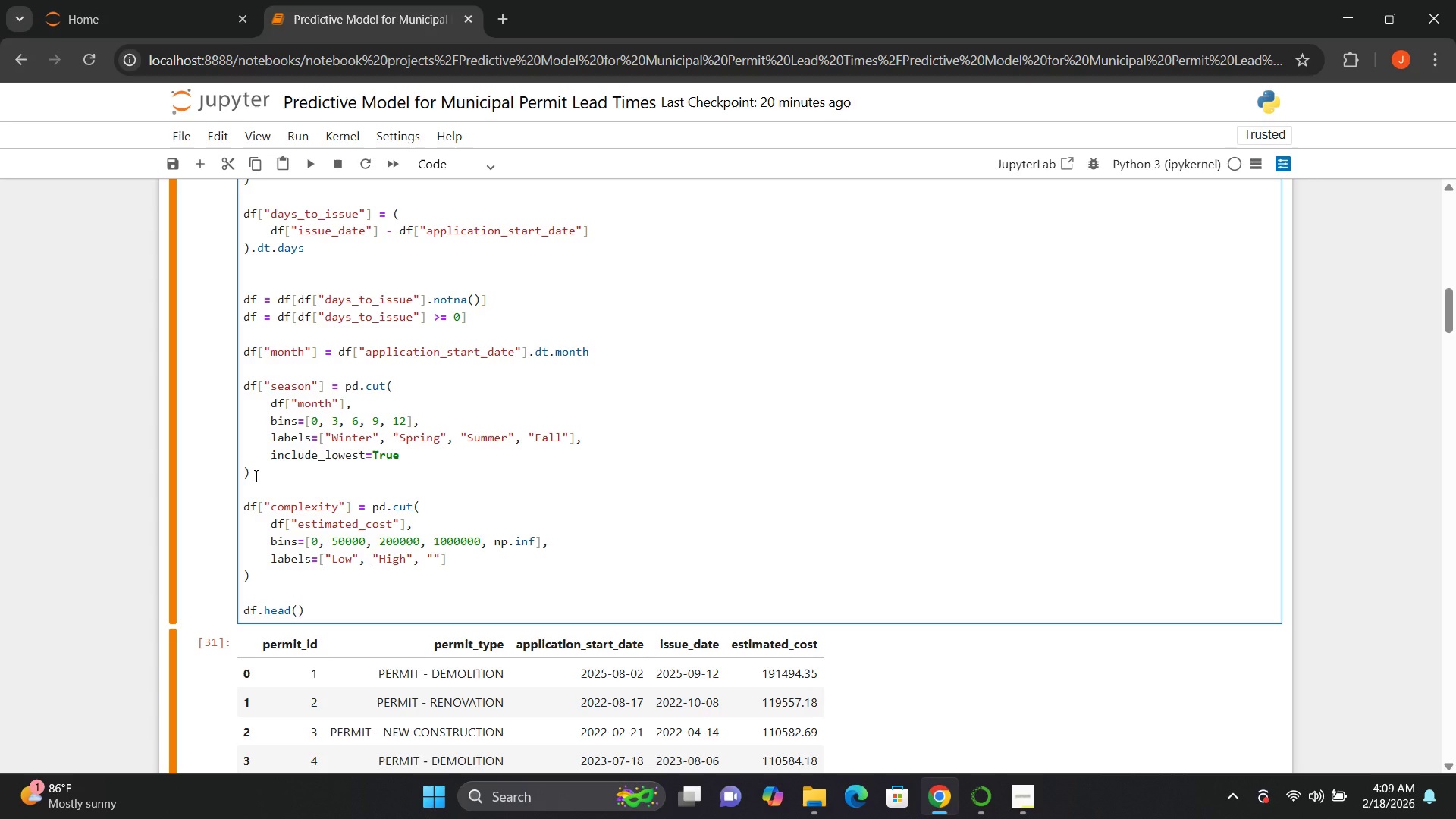 
key(ArrowLeft)
 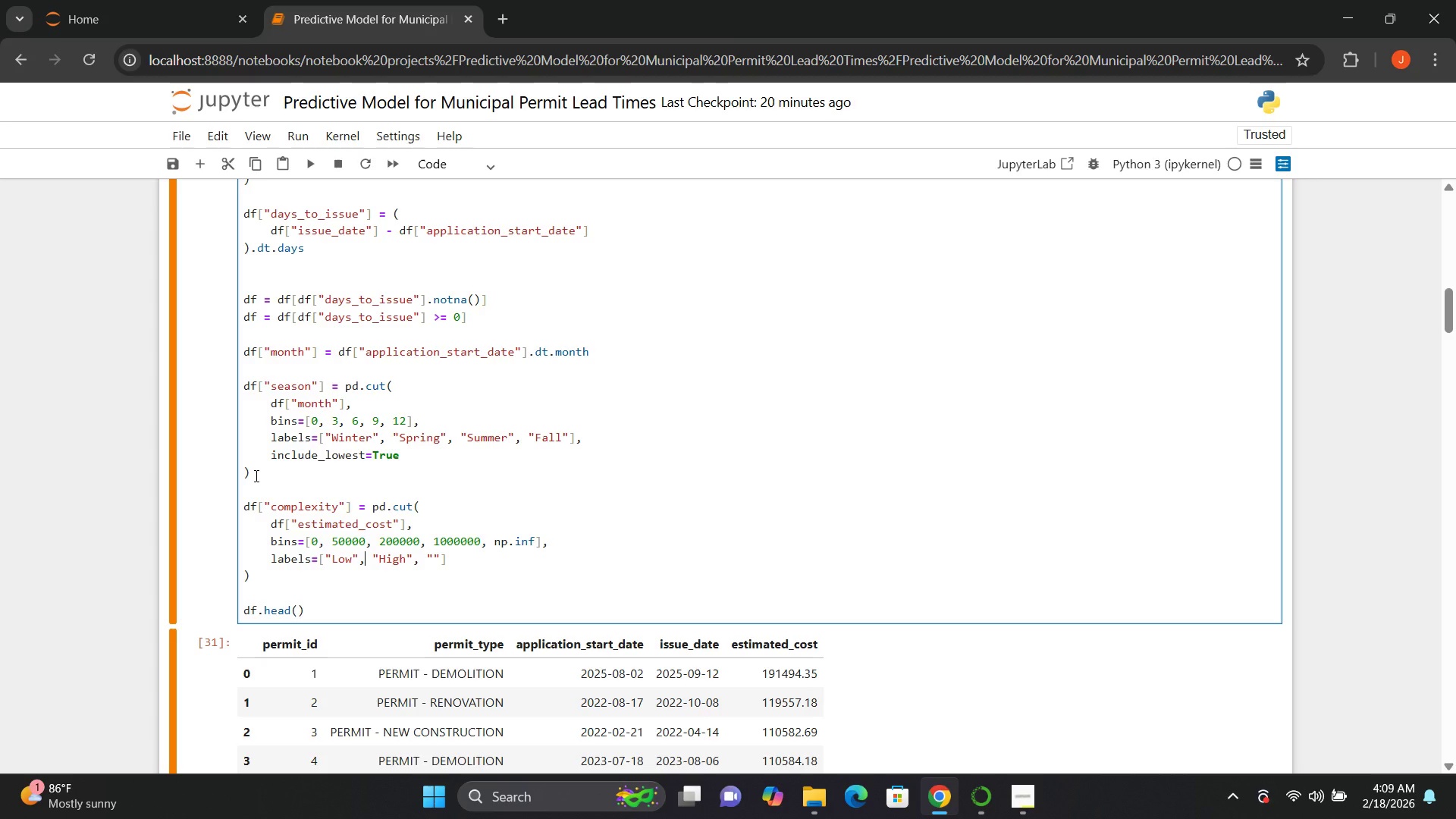 
key(Space)
 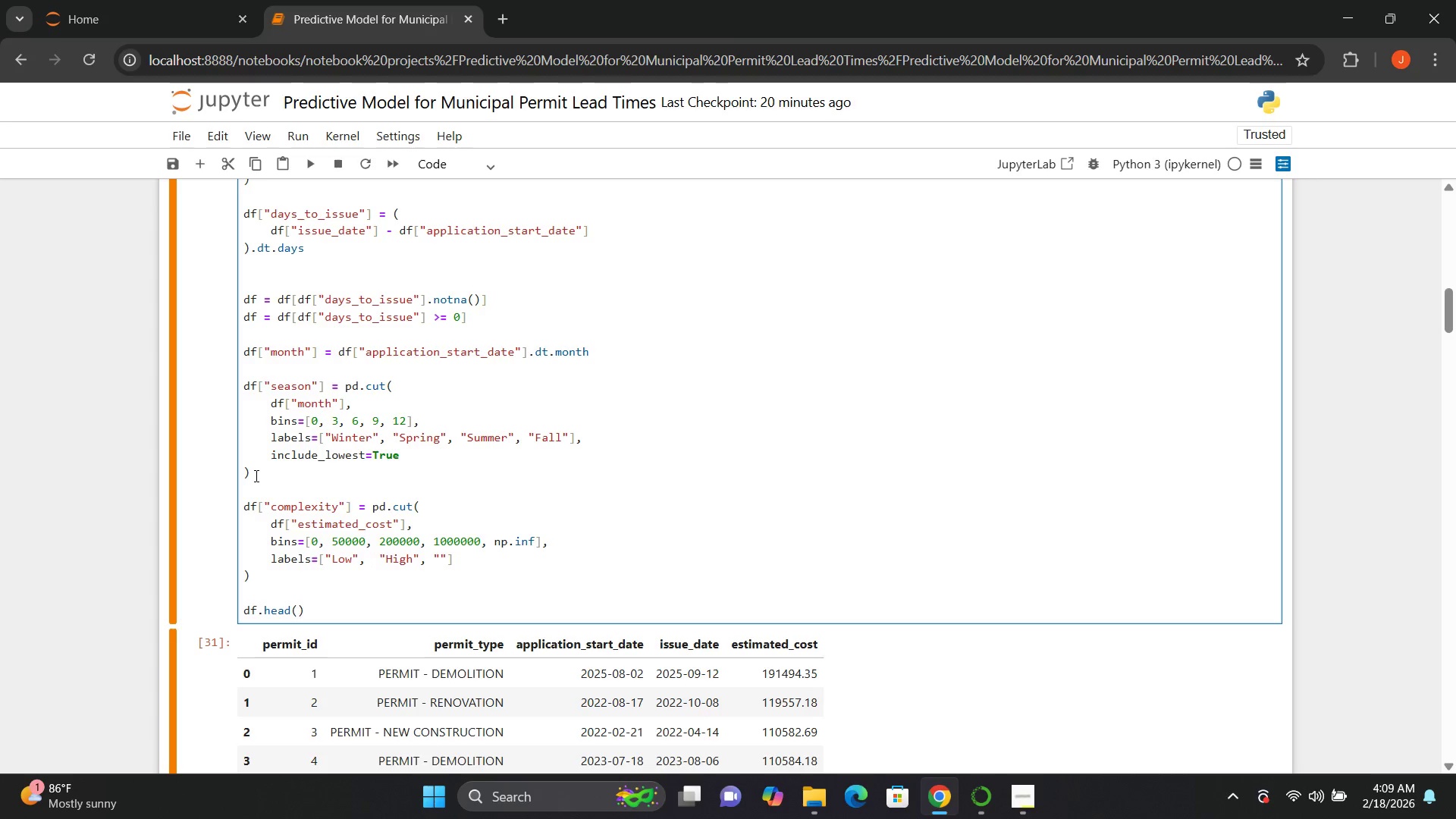 
key(Shift+Quote)
 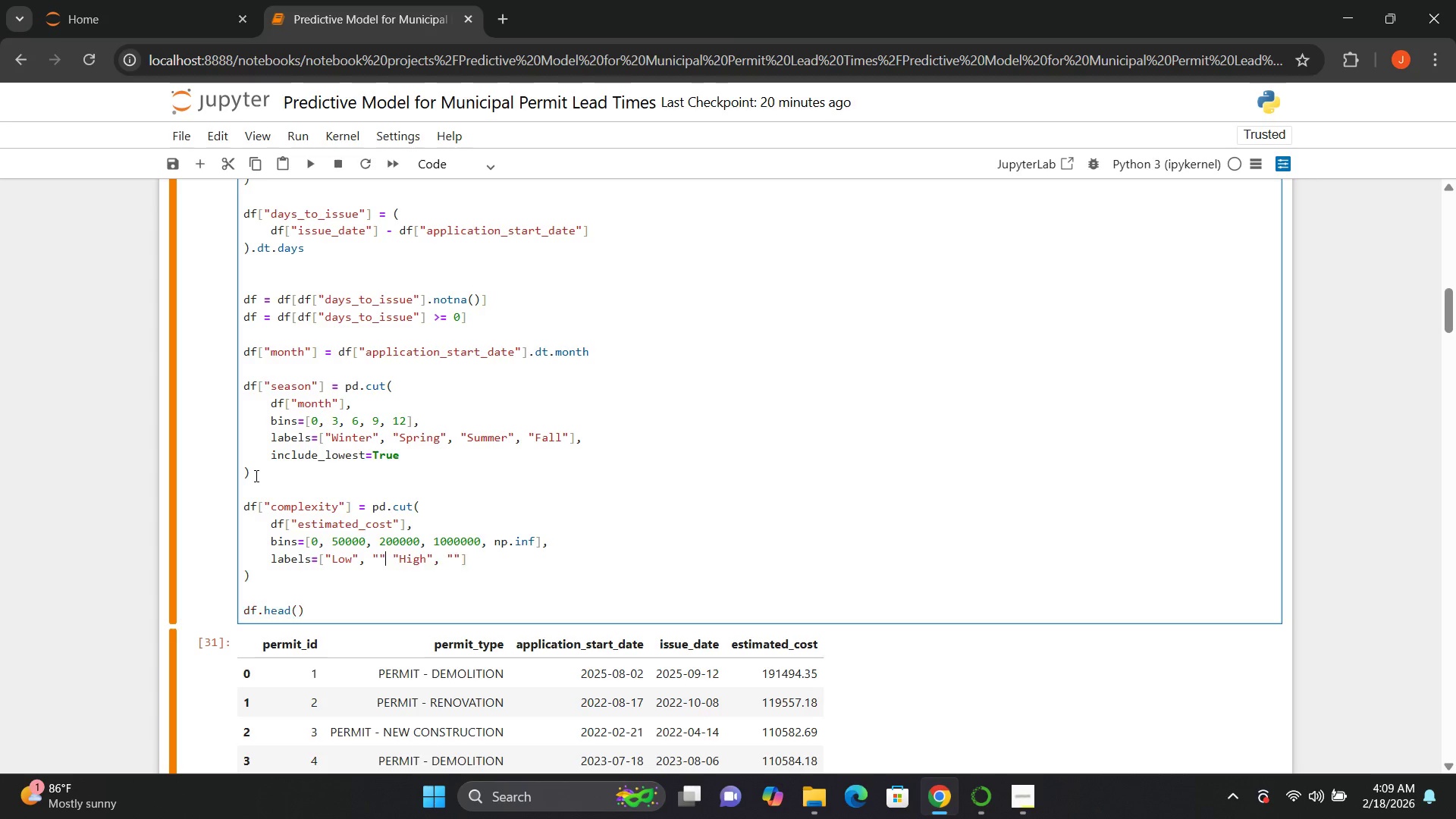 
key(Shift+Quote)
 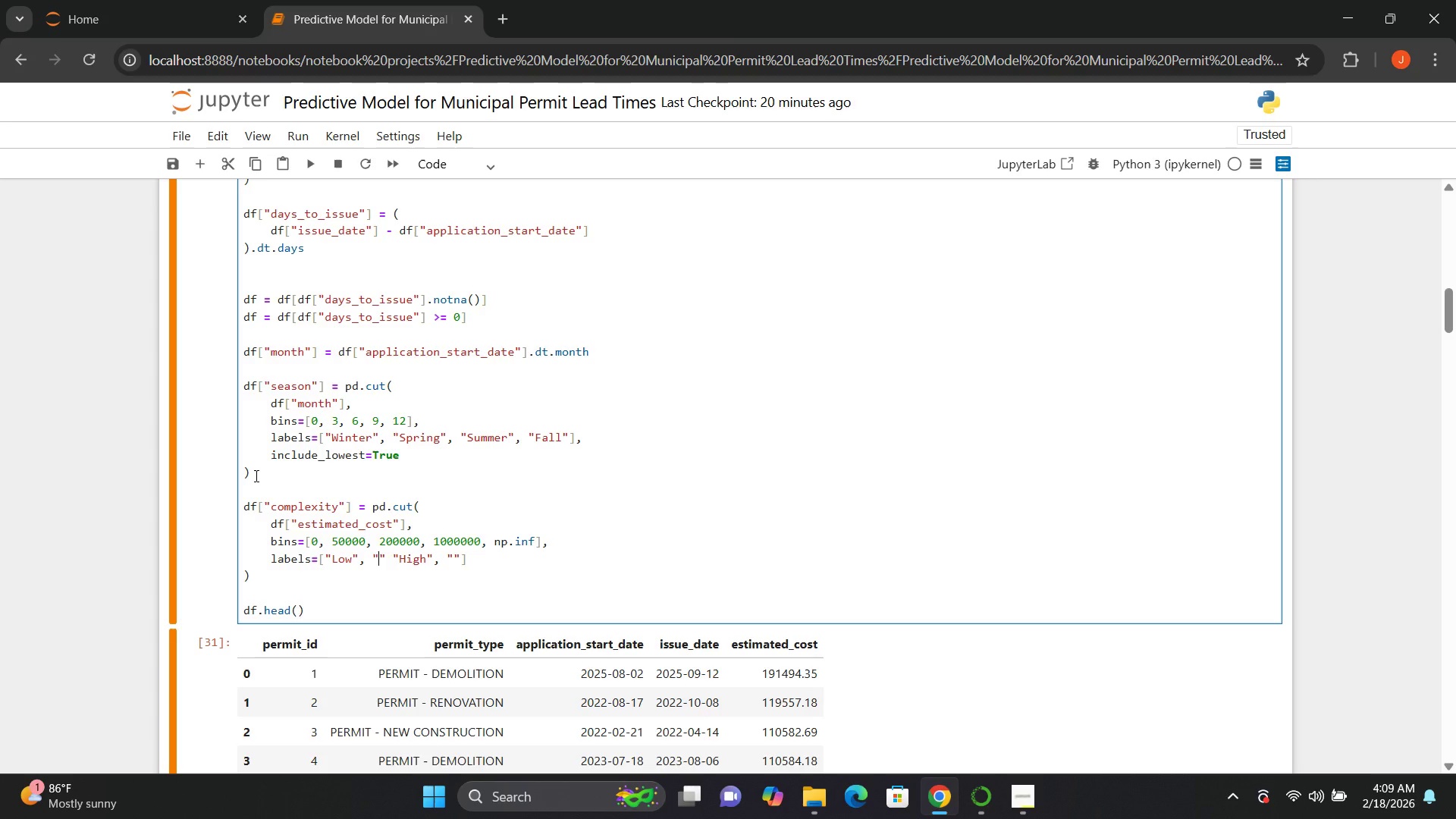 
key(ArrowLeft)
 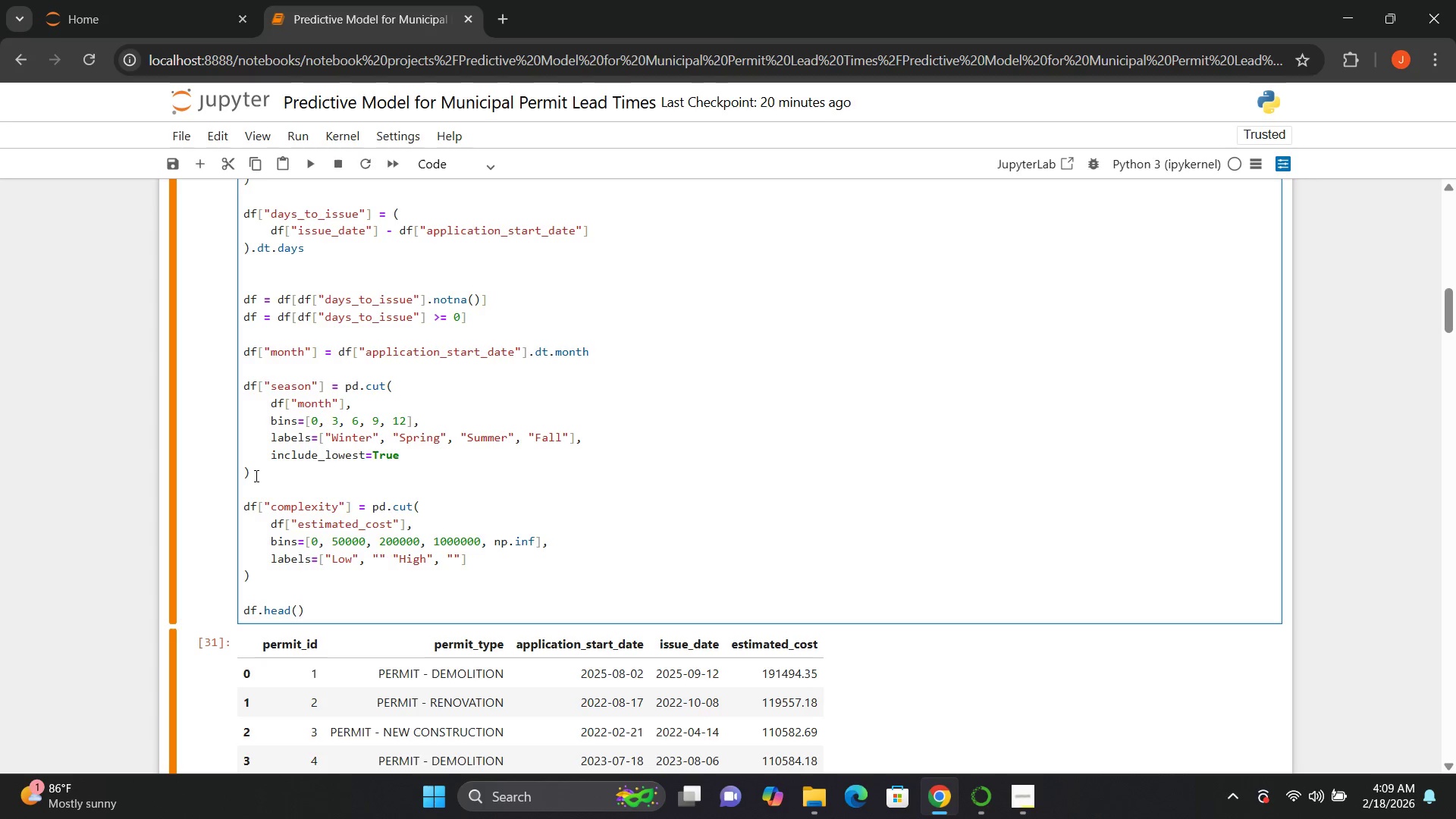 
type(Mediun)
key(Backspace)
type(m)
 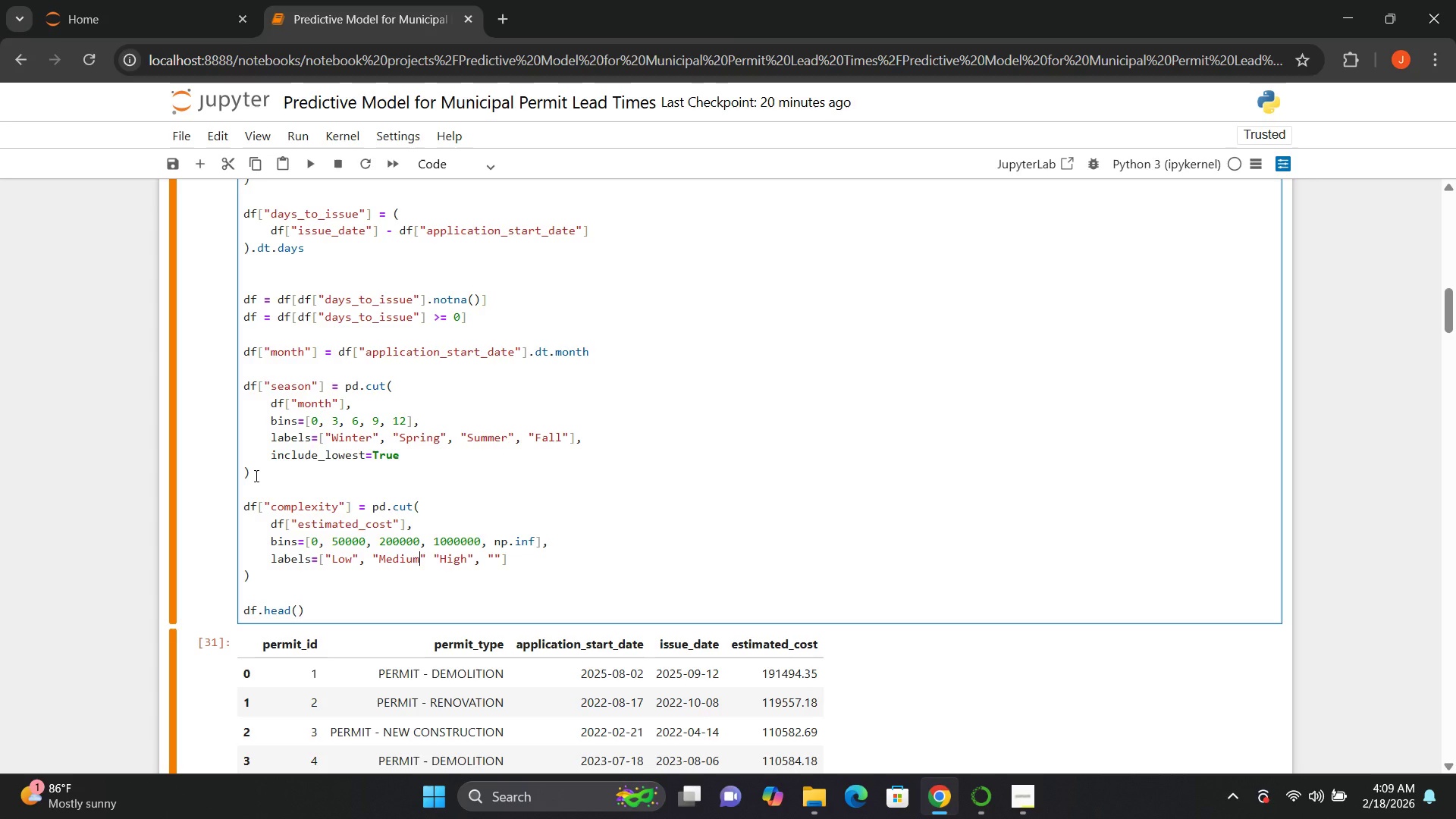 
key(ArrowRight)
 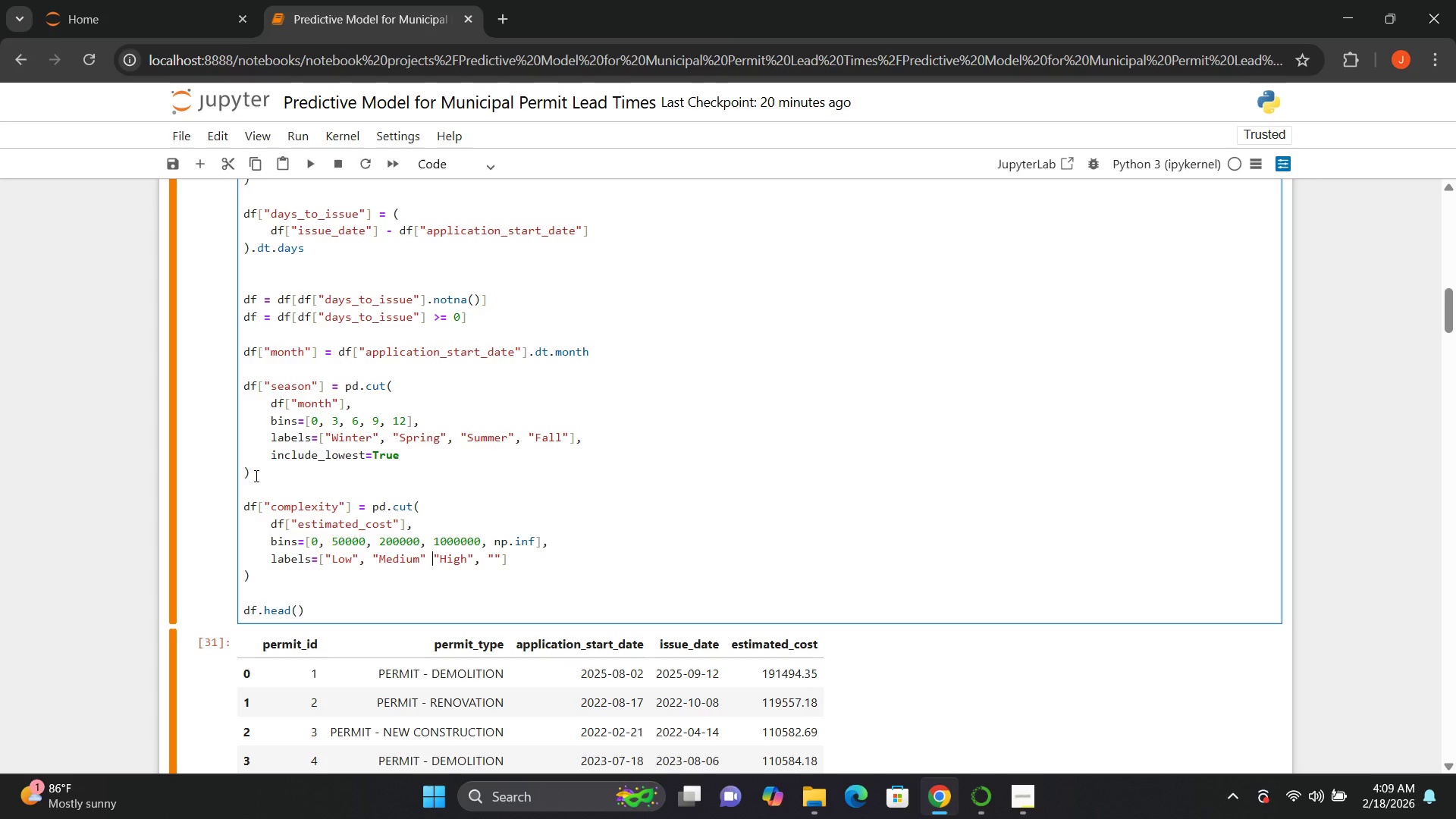 
key(ArrowRight)
 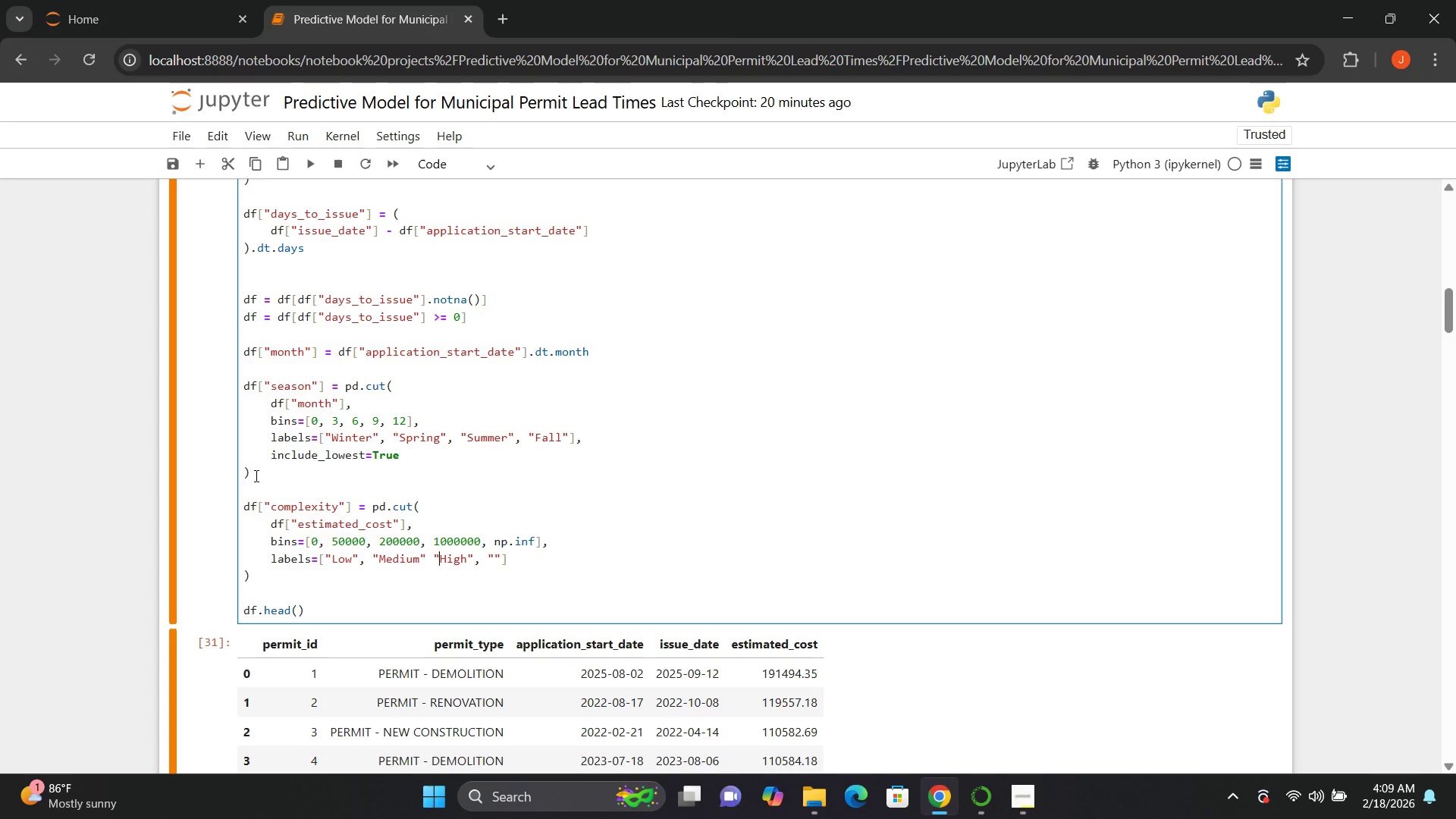 
hold_key(key=ArrowRight, duration=0.81)
 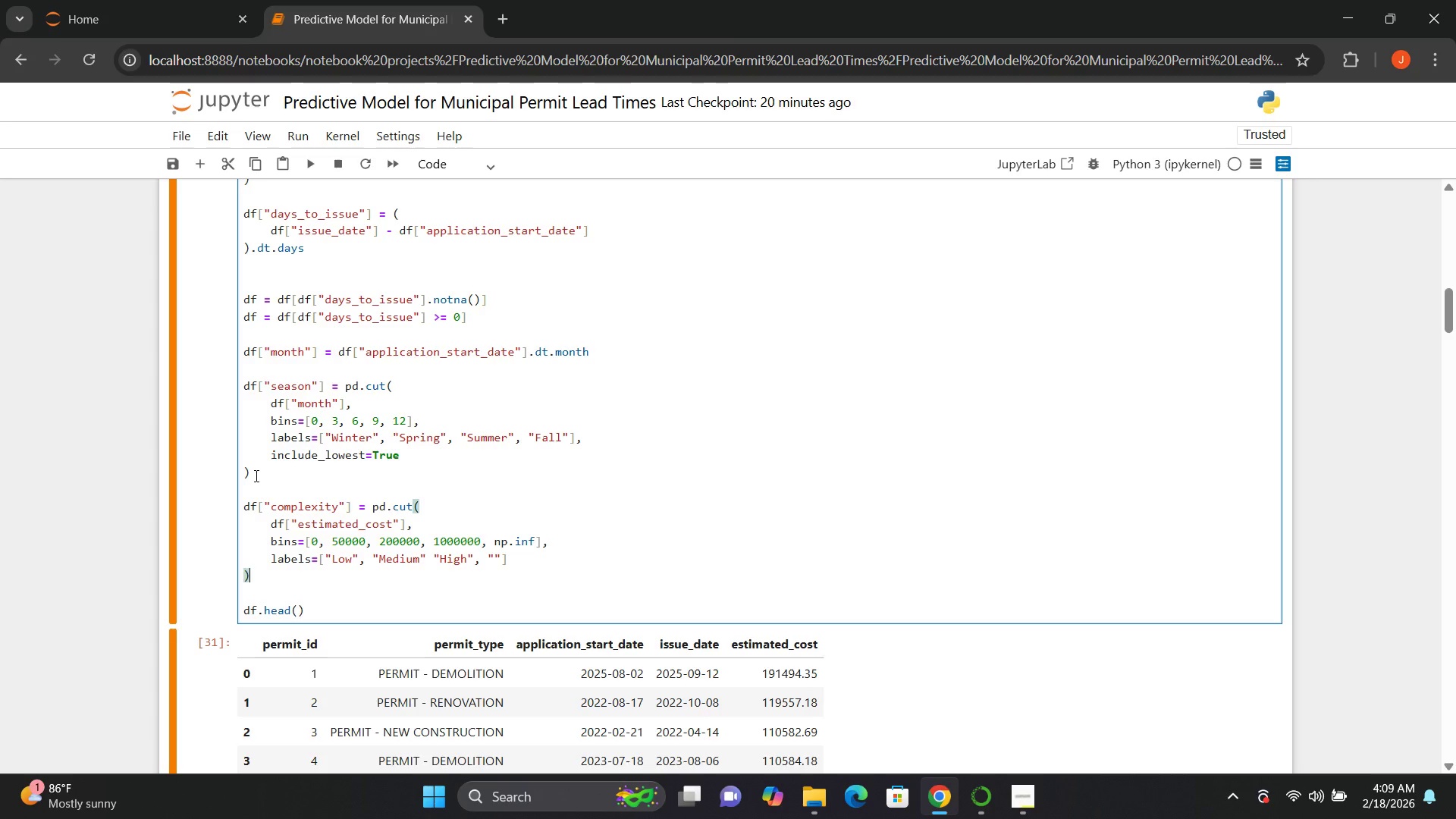 
key(ArrowRight)
 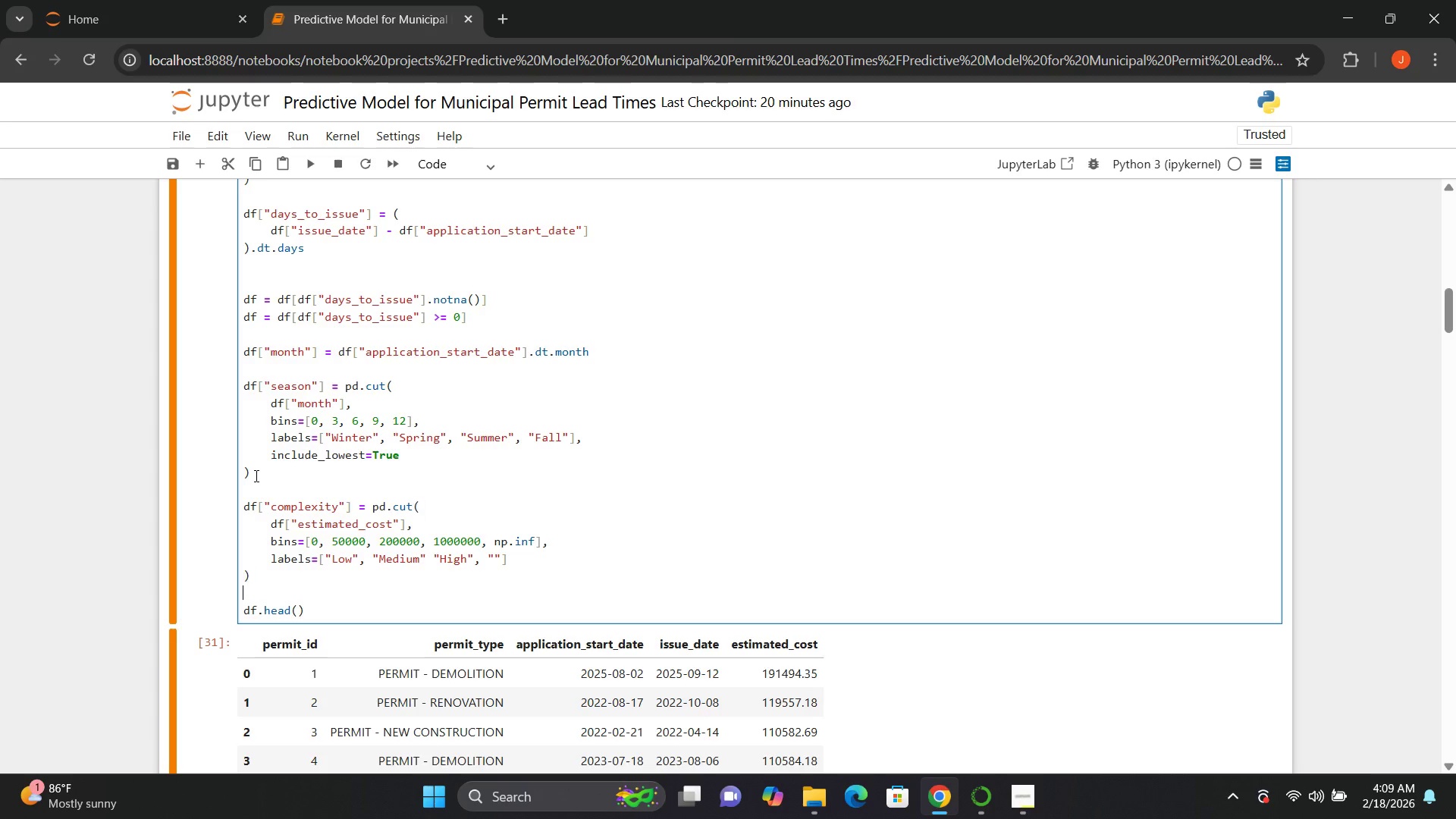 
key(ArrowRight)
 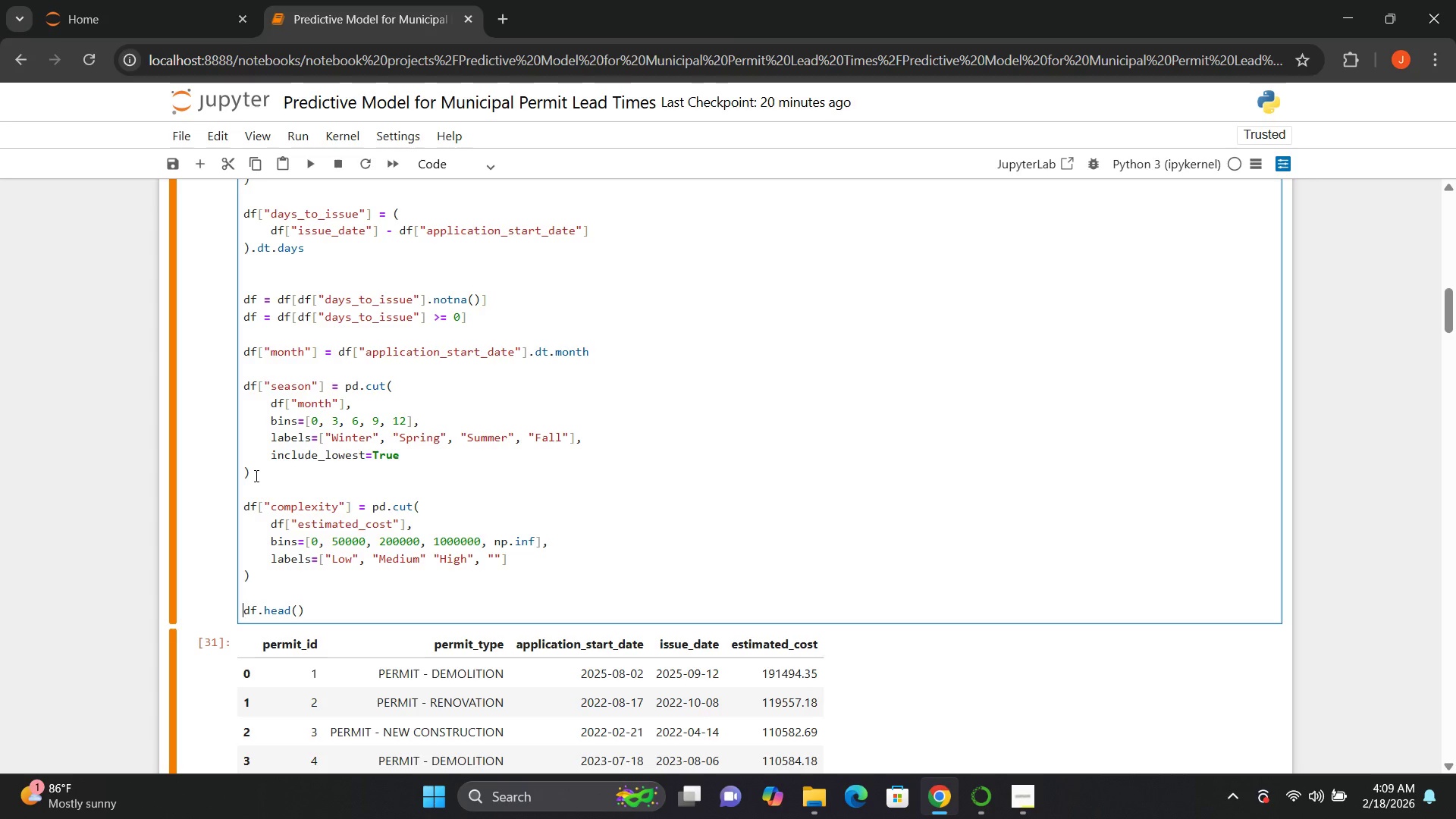 
key(ArrowRight)
 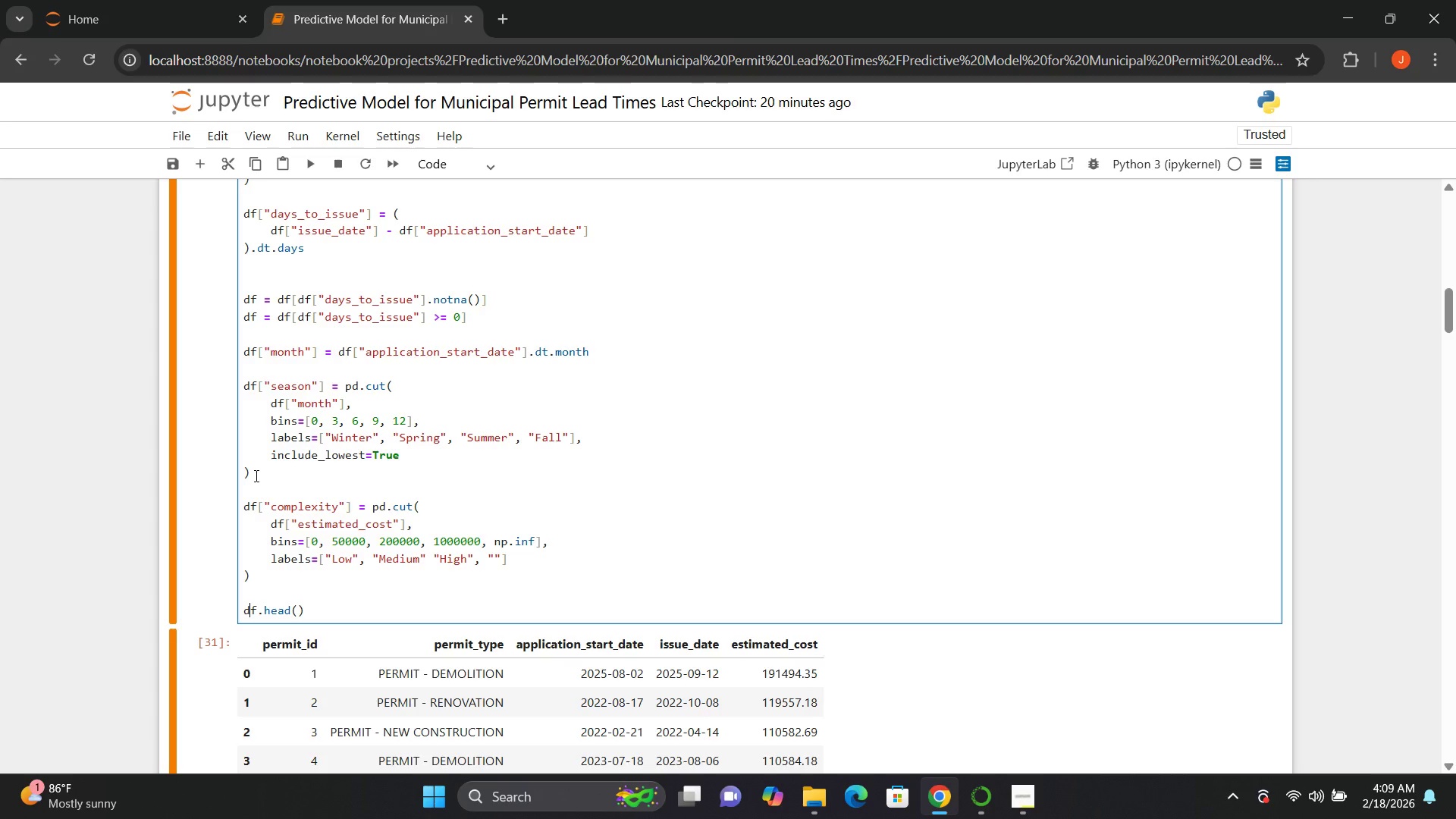 
key(ArrowRight)
 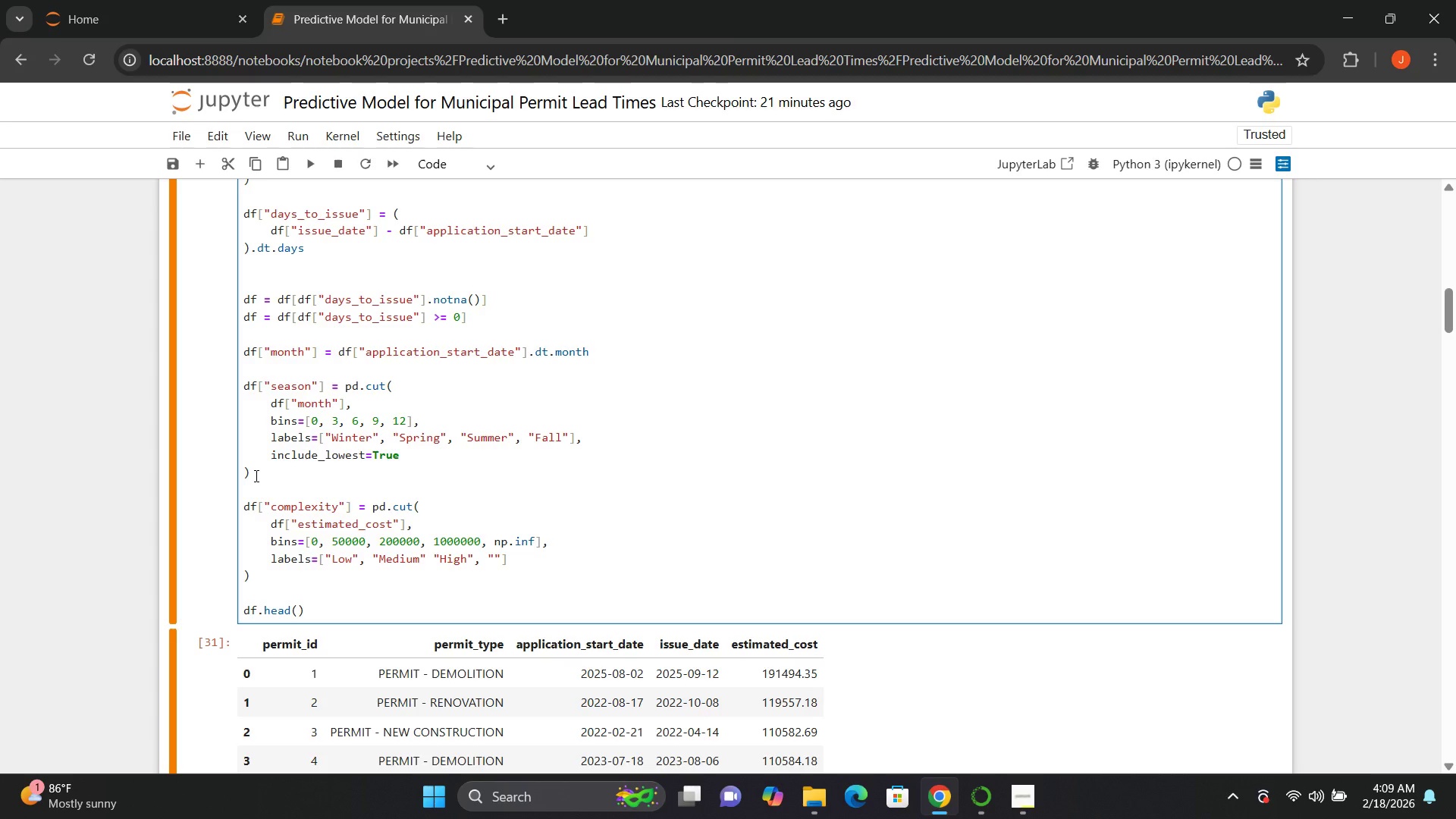 
key(ArrowLeft)
 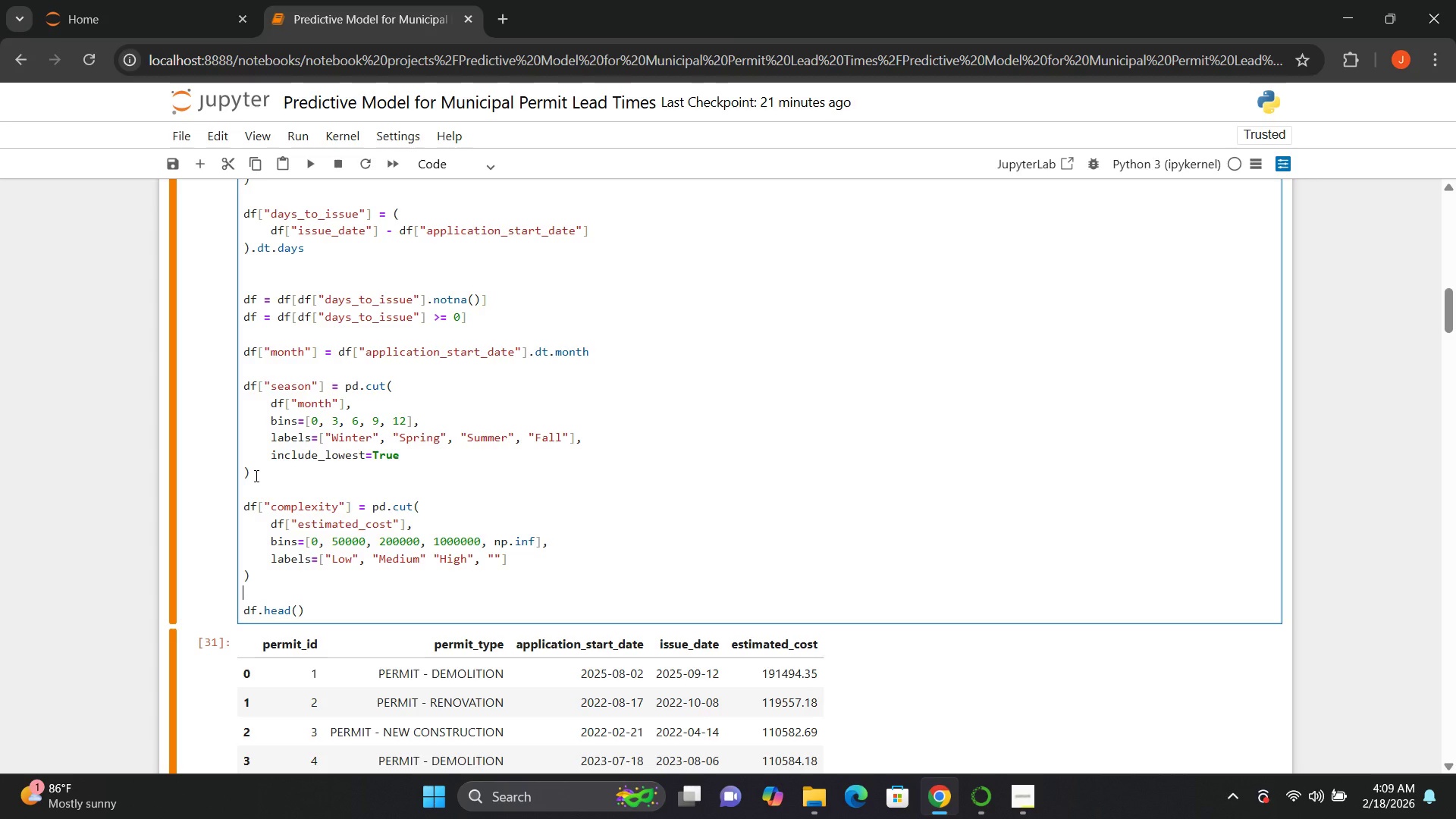 
key(ArrowLeft)
 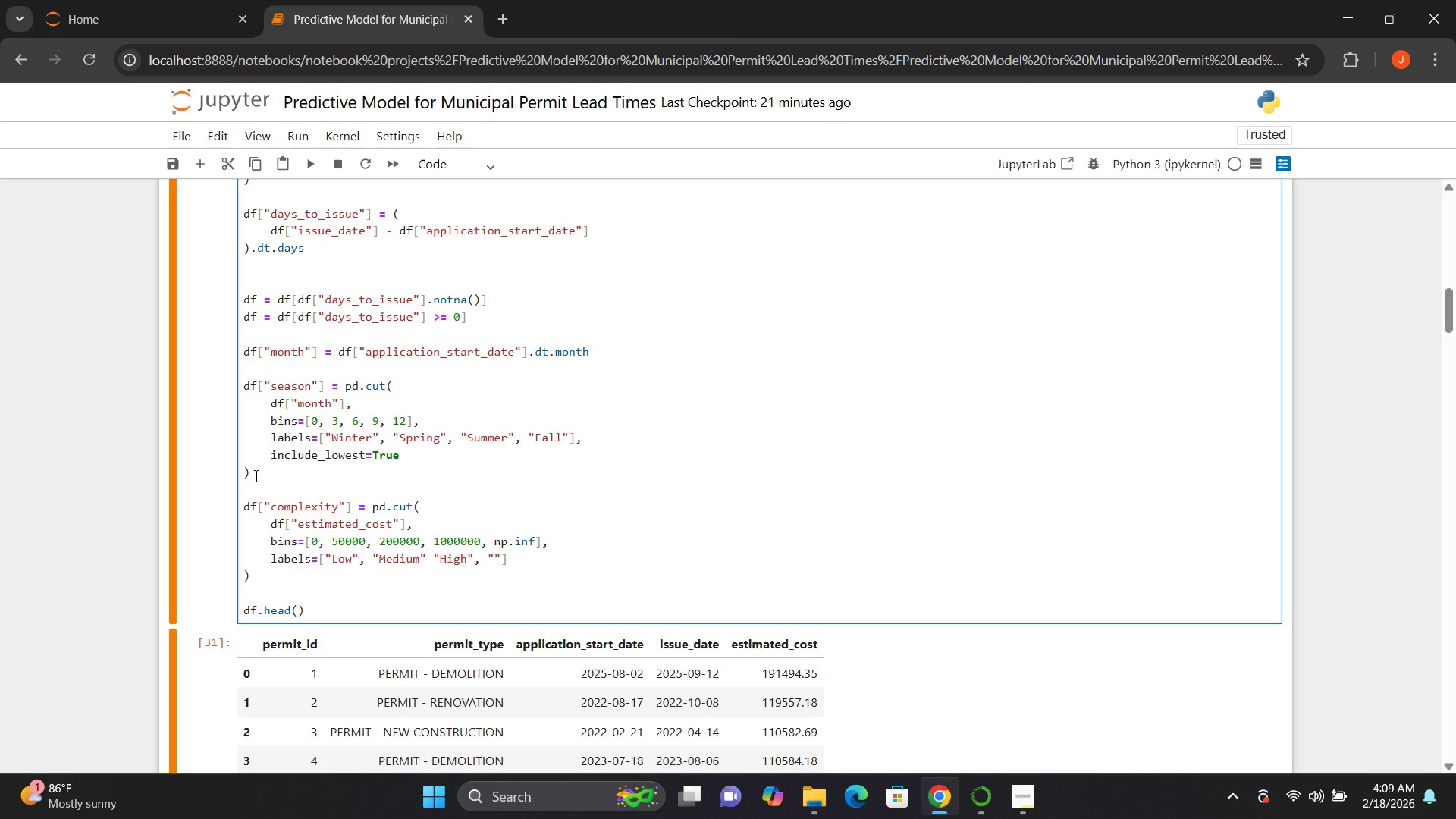 
key(ArrowLeft)
 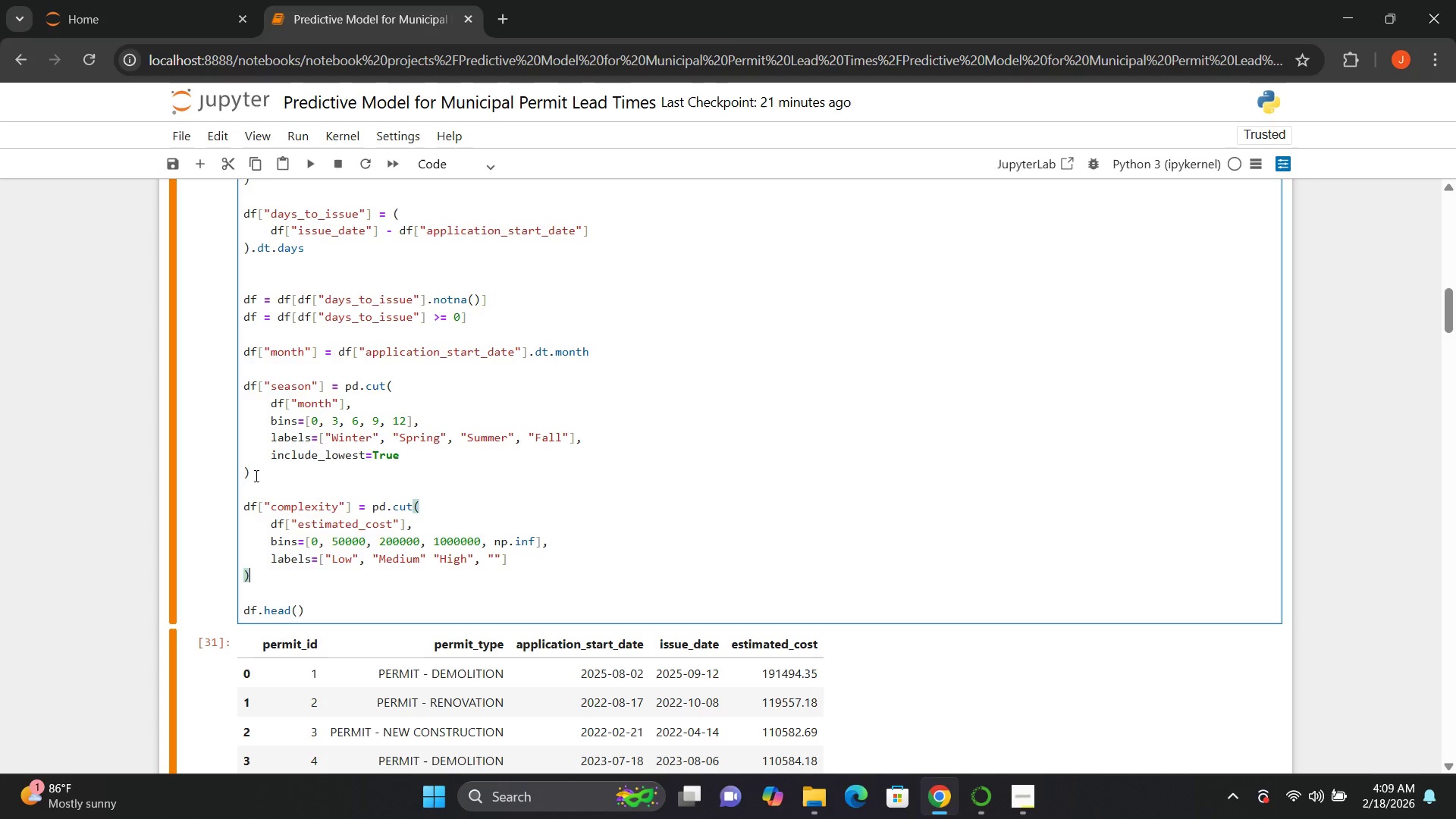 
key(ArrowLeft)
 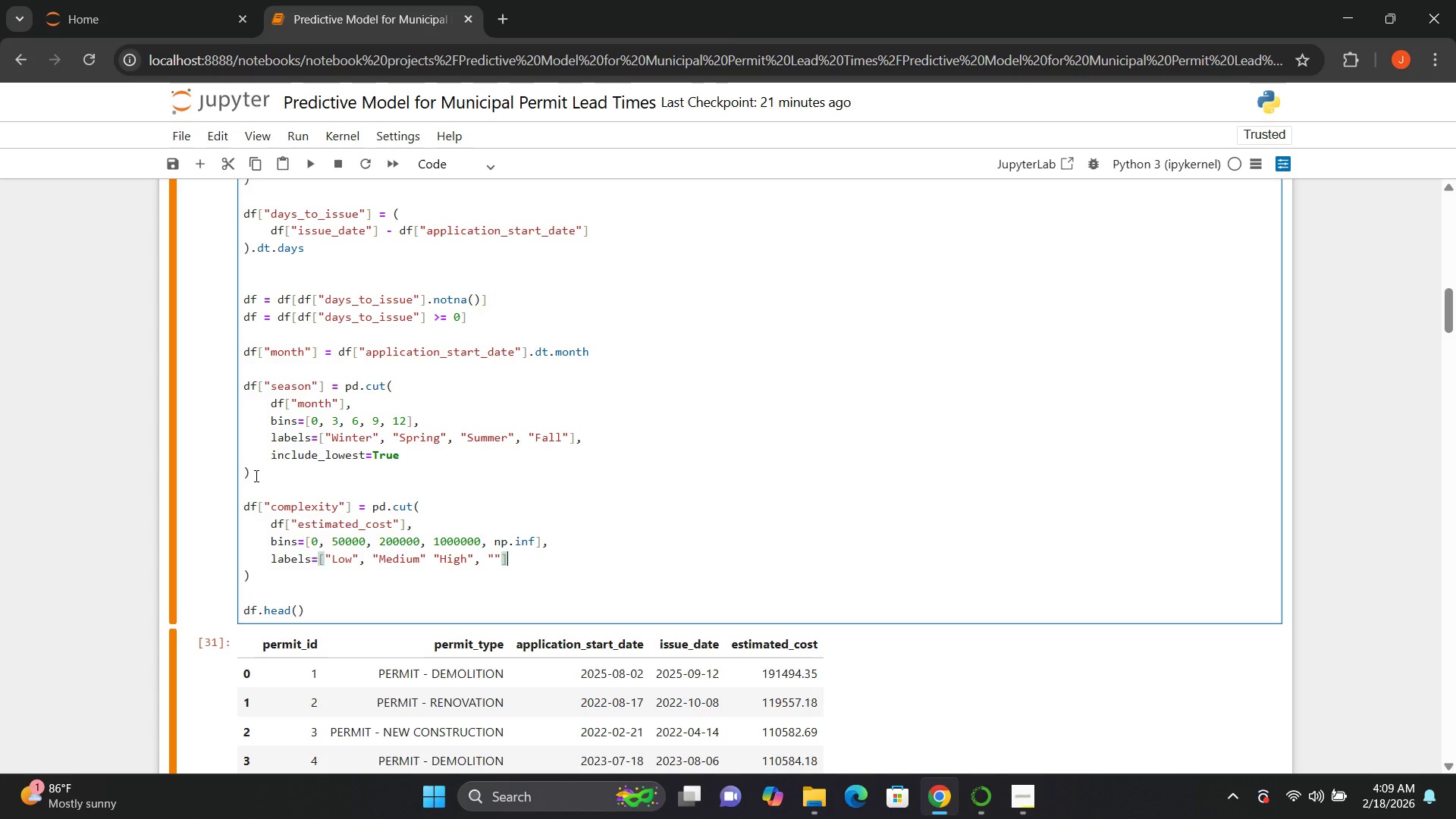 
key(ArrowLeft)
 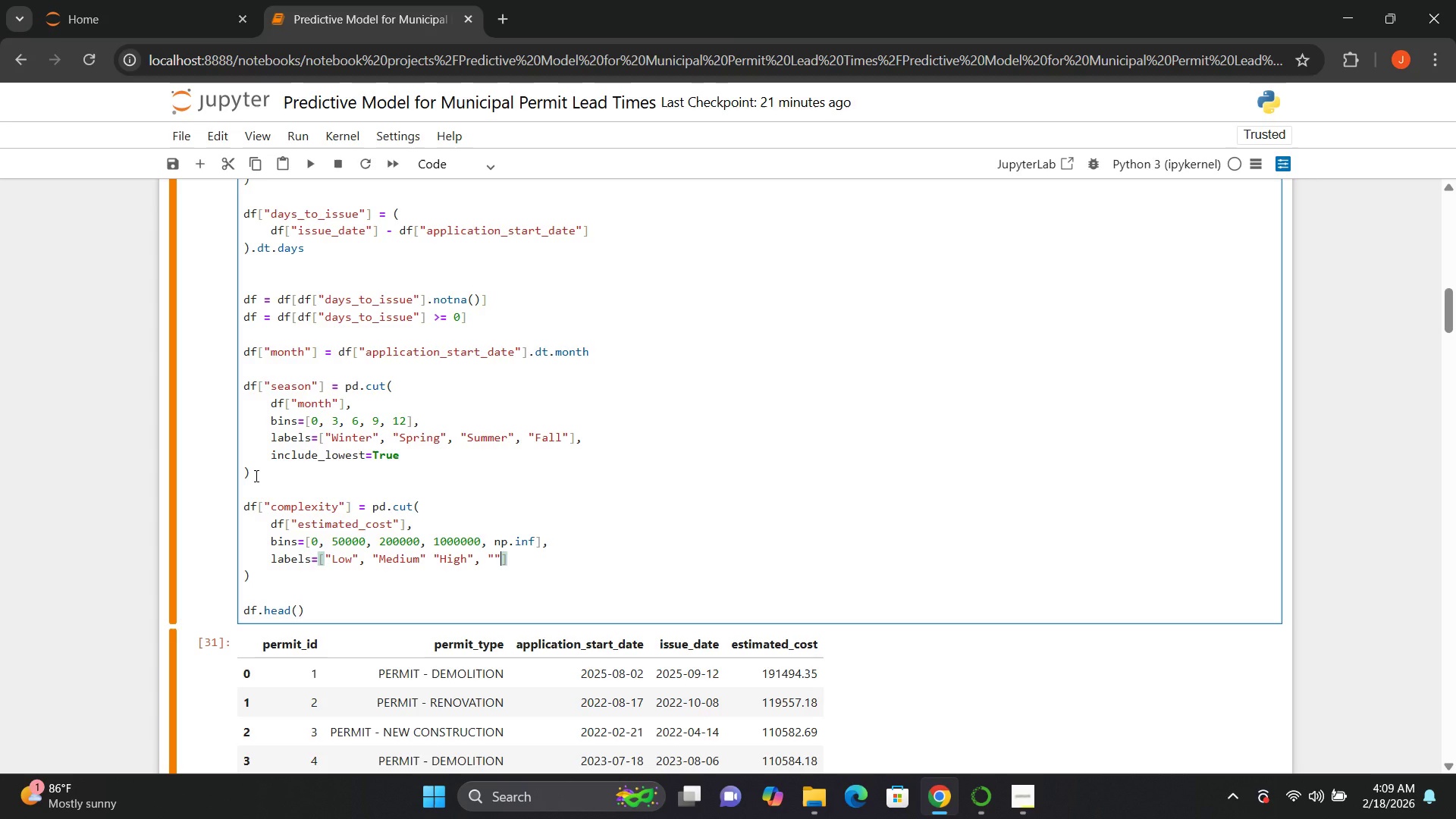 
key(ArrowLeft)
 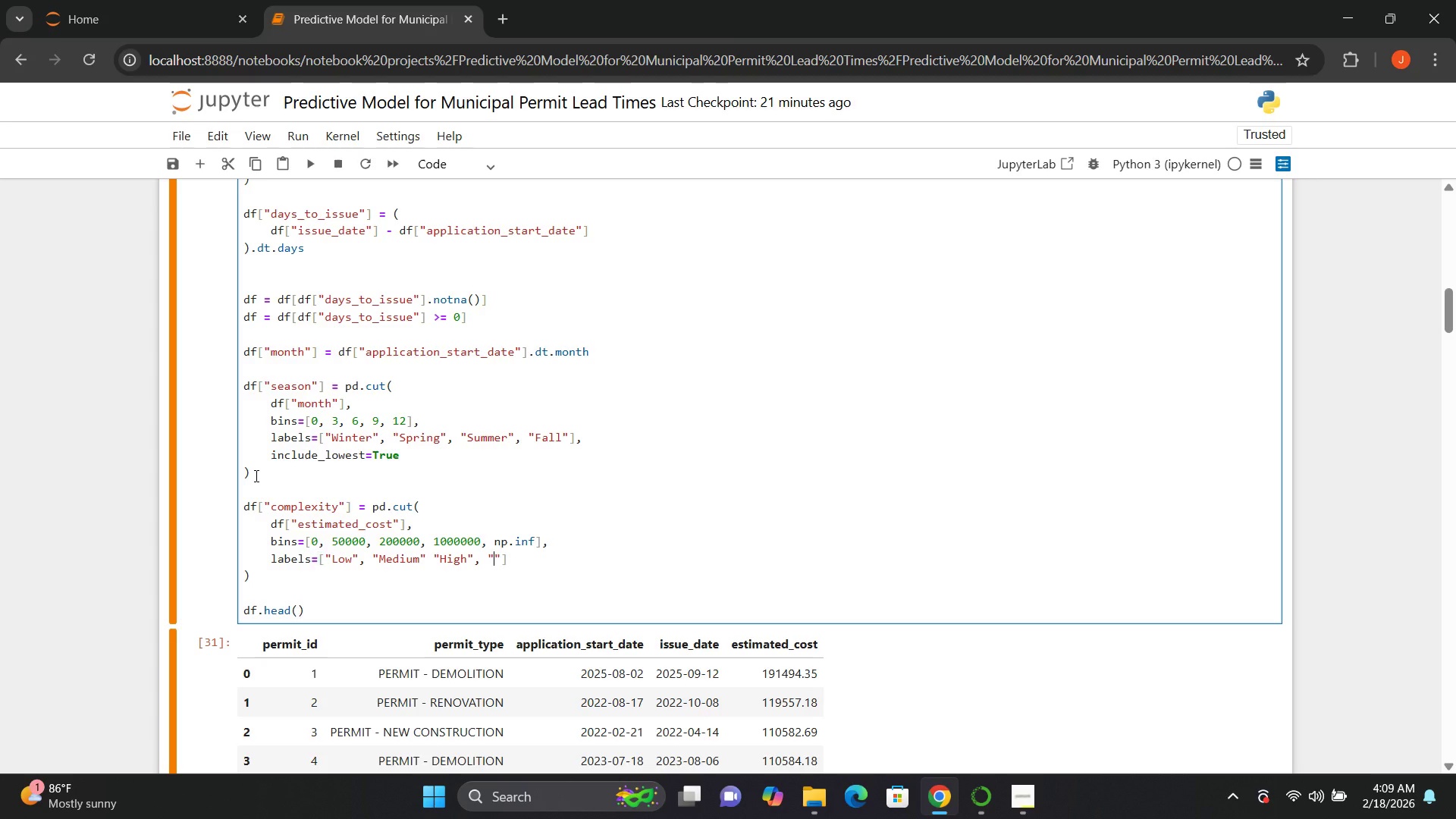 
key(ArrowLeft)
 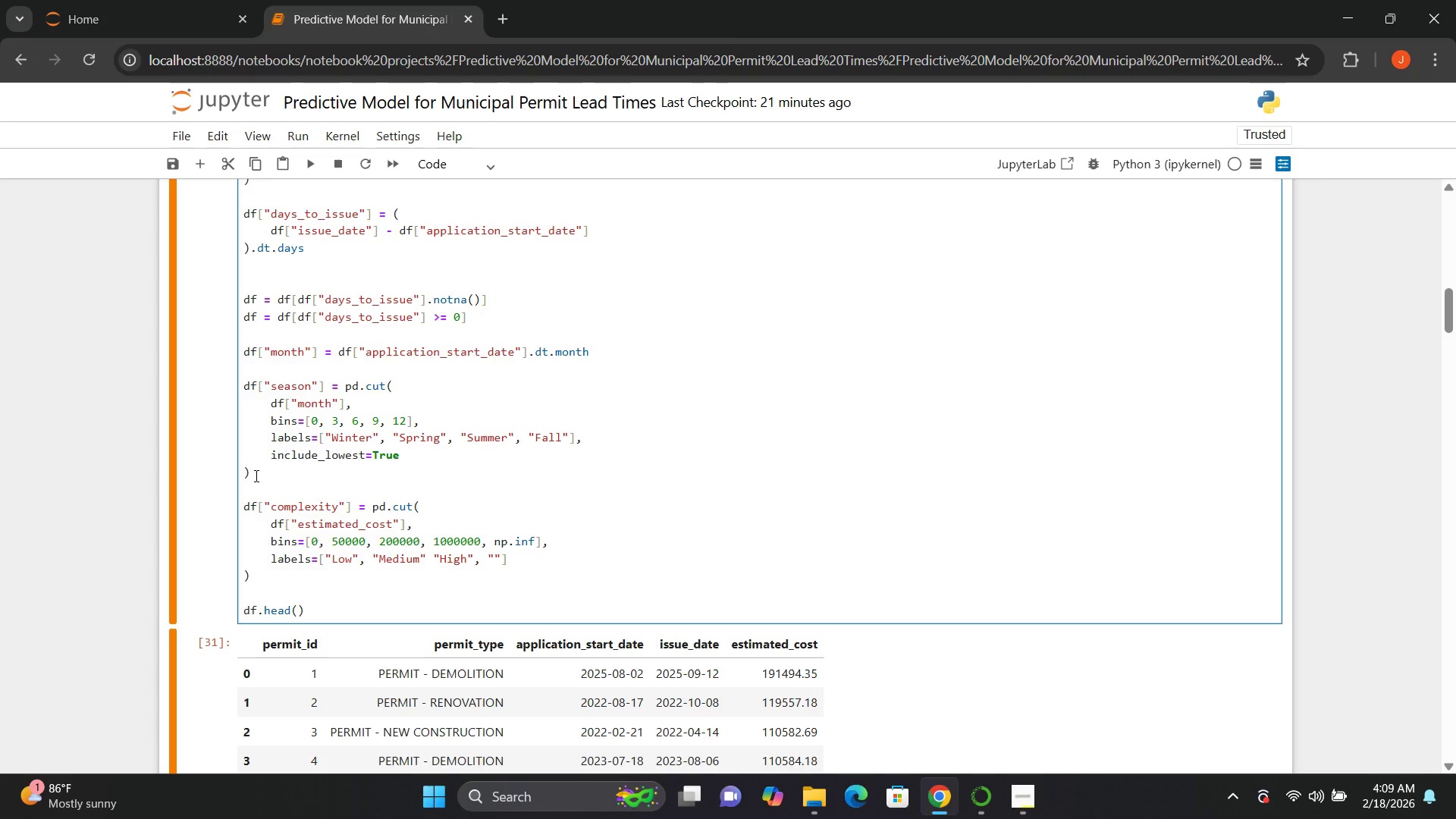 
type(Mega)
 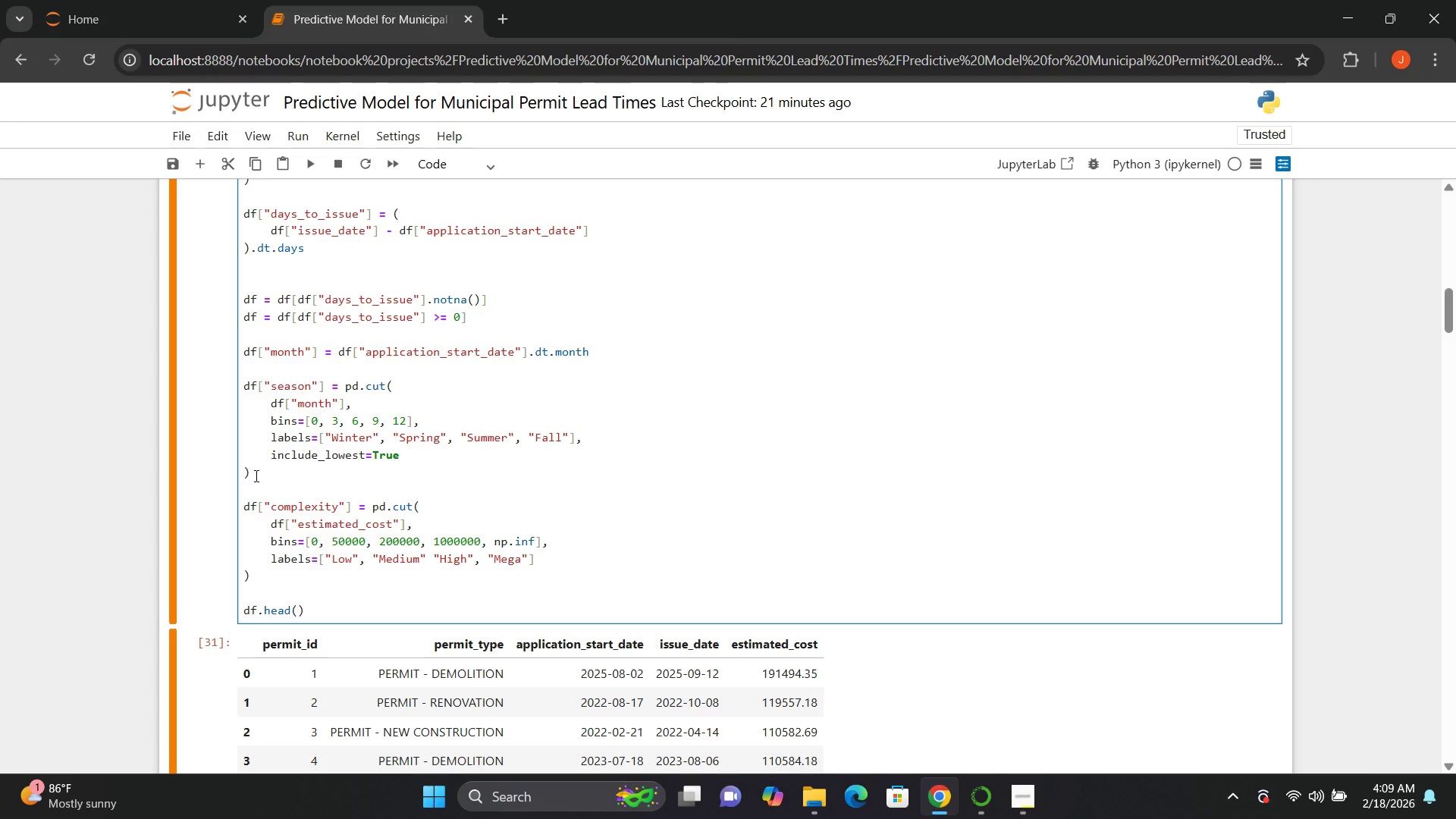 
key(ArrowRight)
 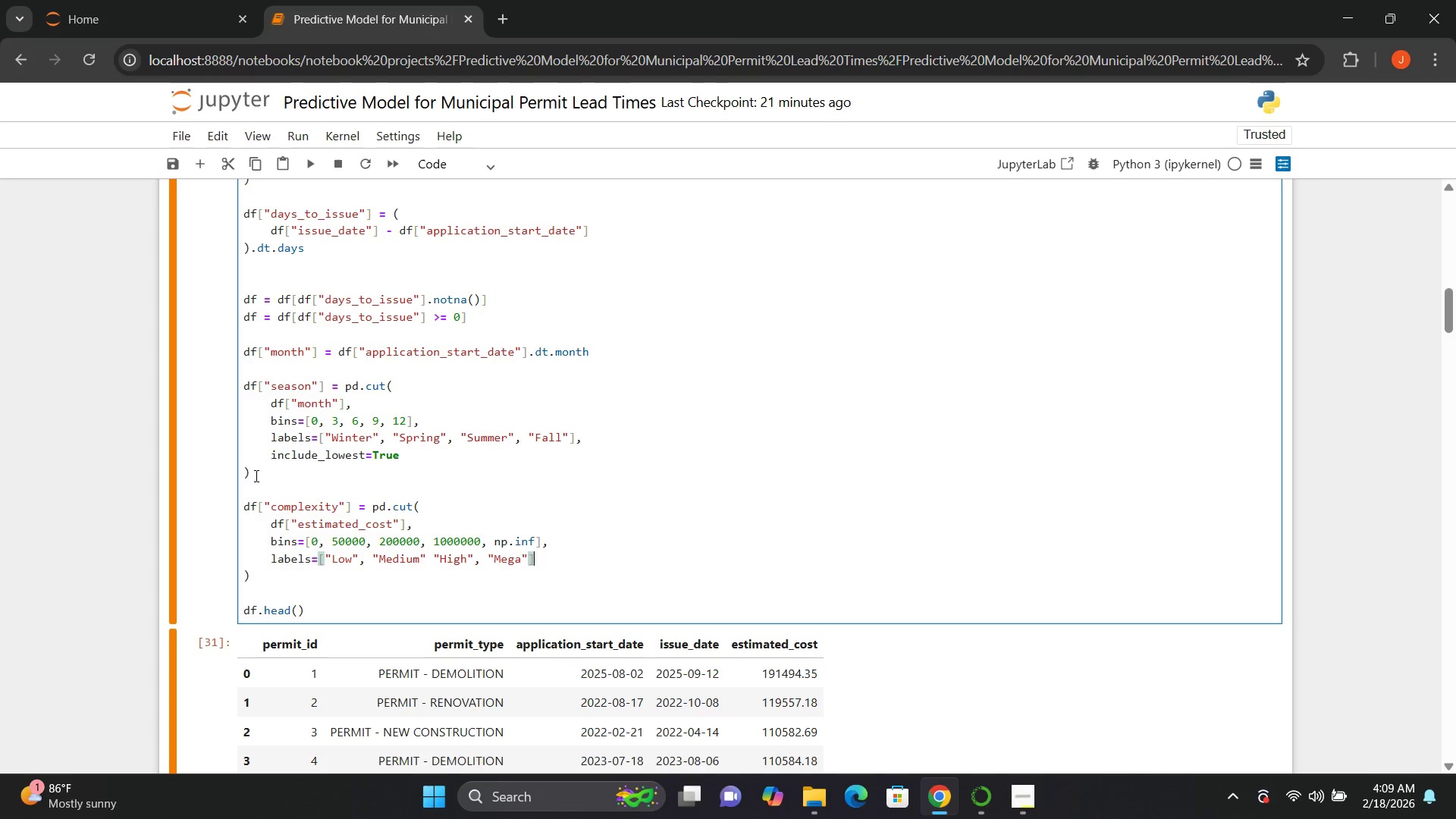 
key(ArrowRight)
 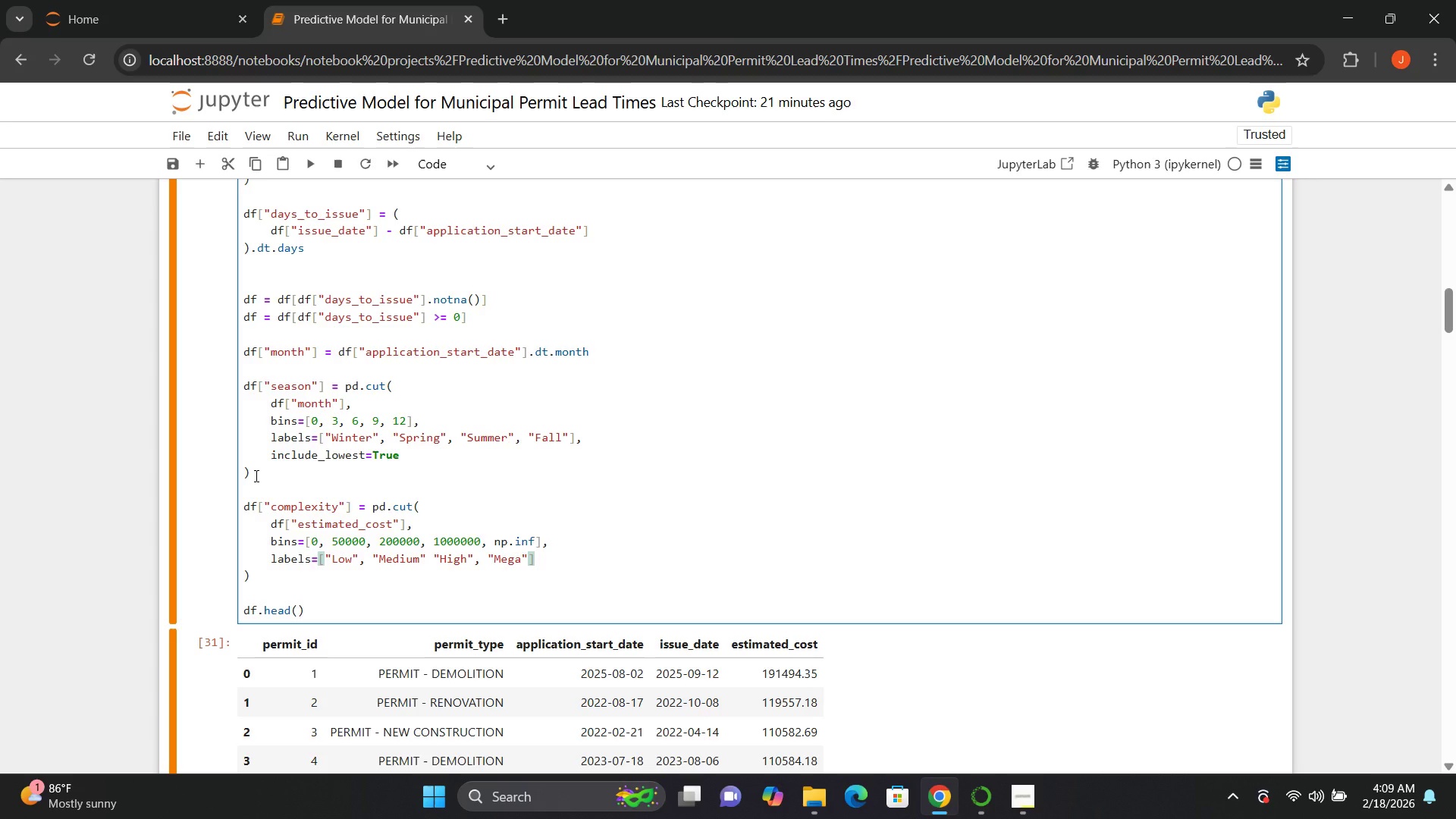 
key(Comma)
 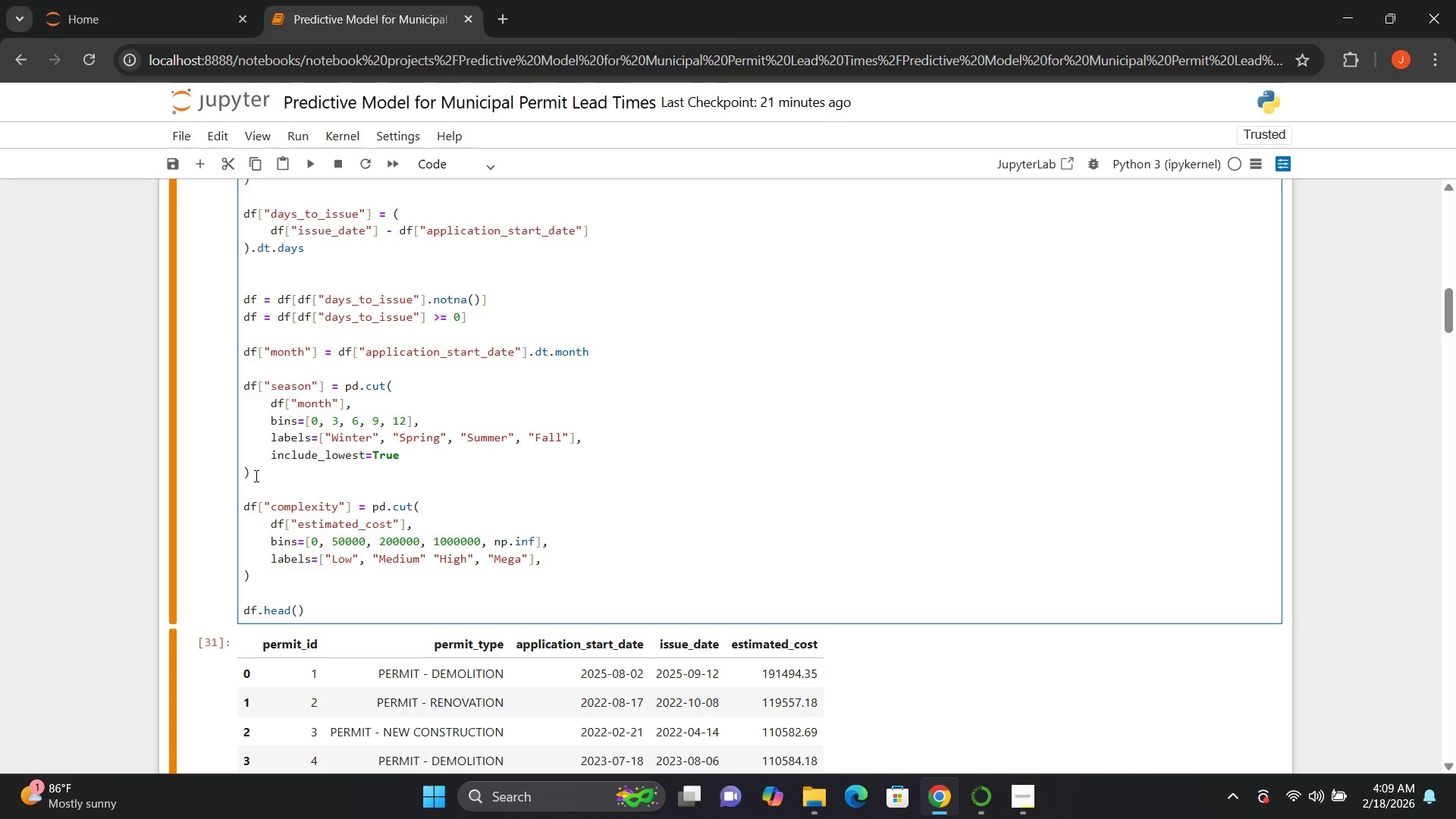 
key(Enter)
 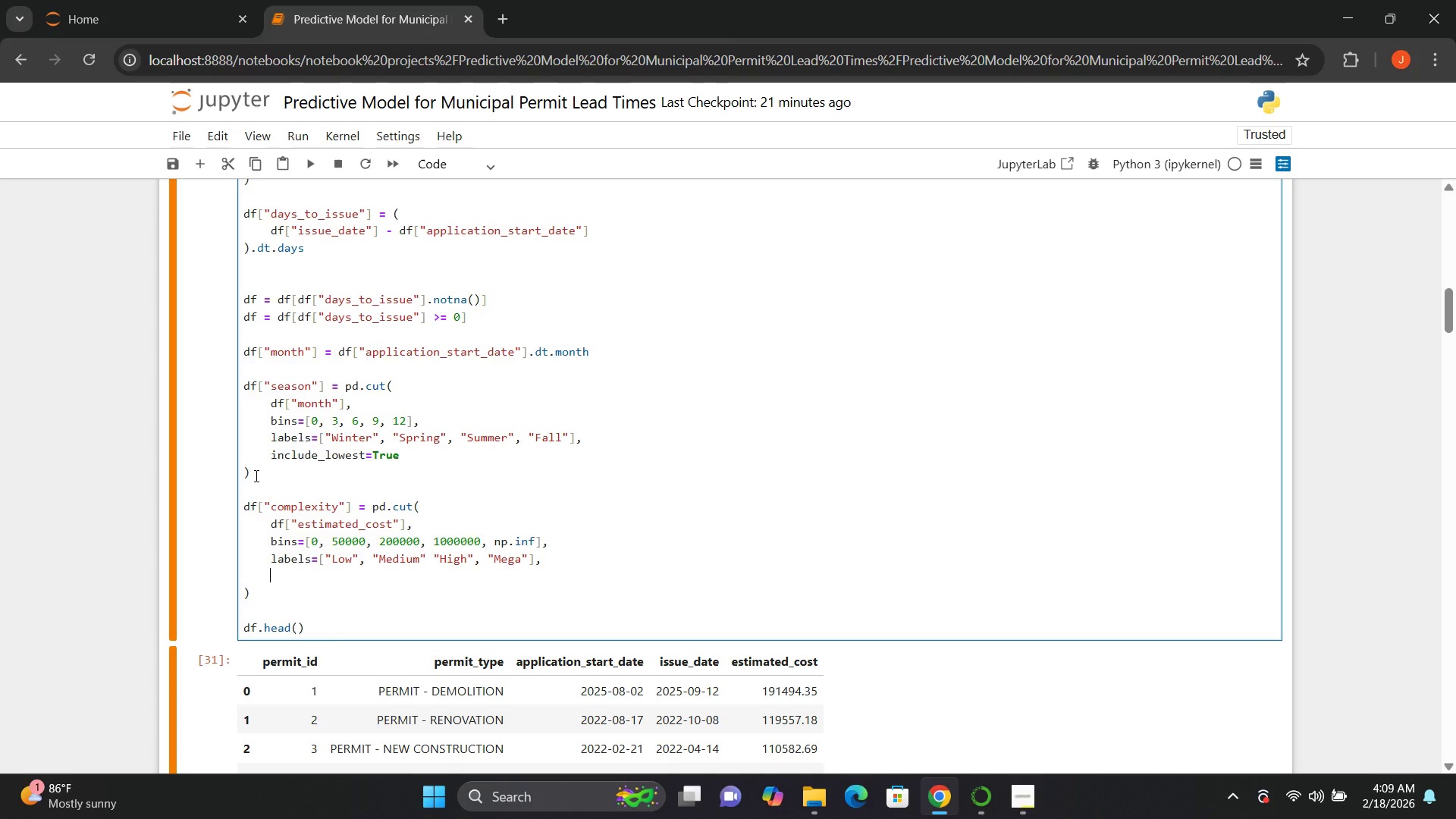 
type(include_lowest=True)
 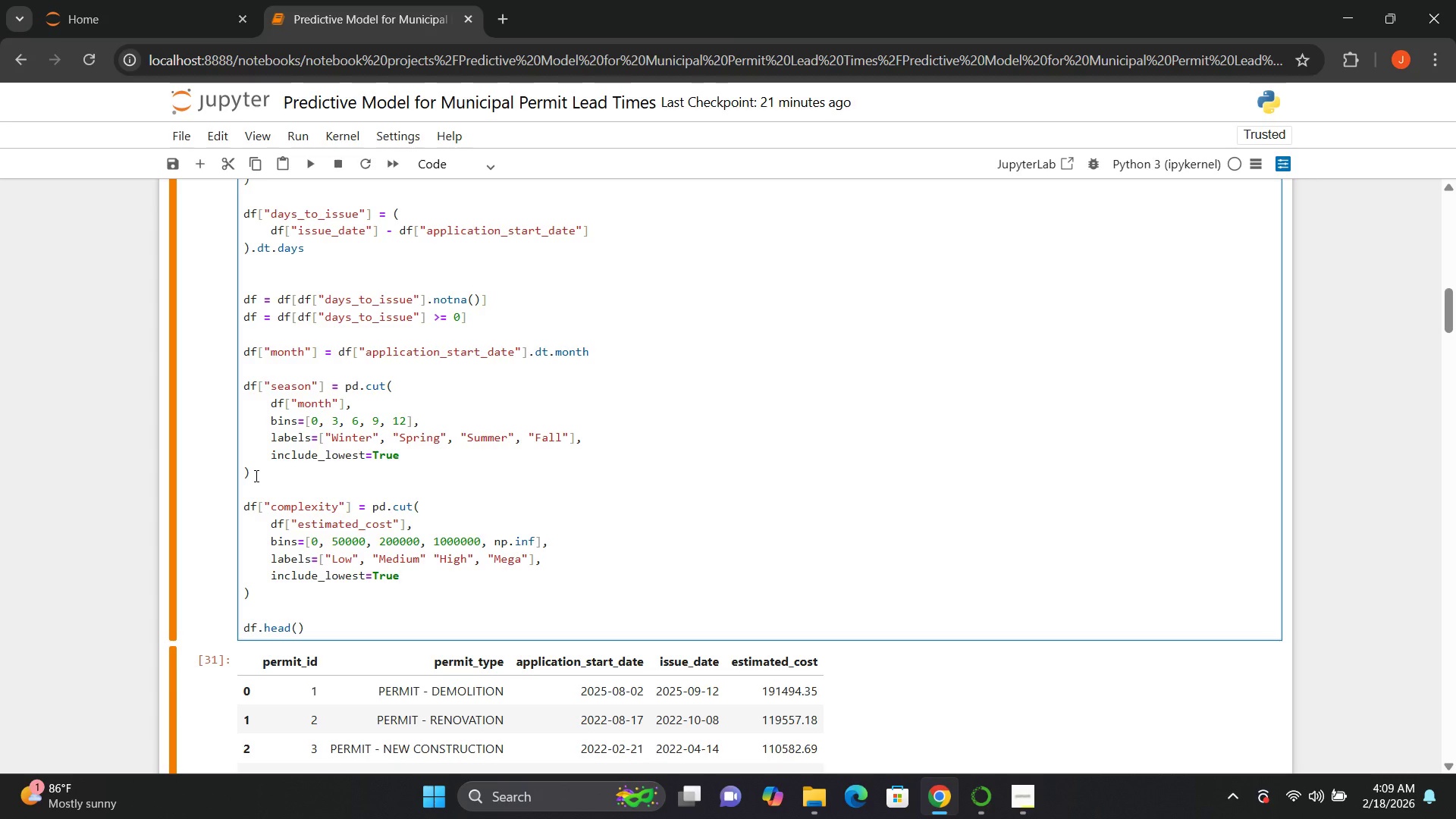 
wait(14.59)
 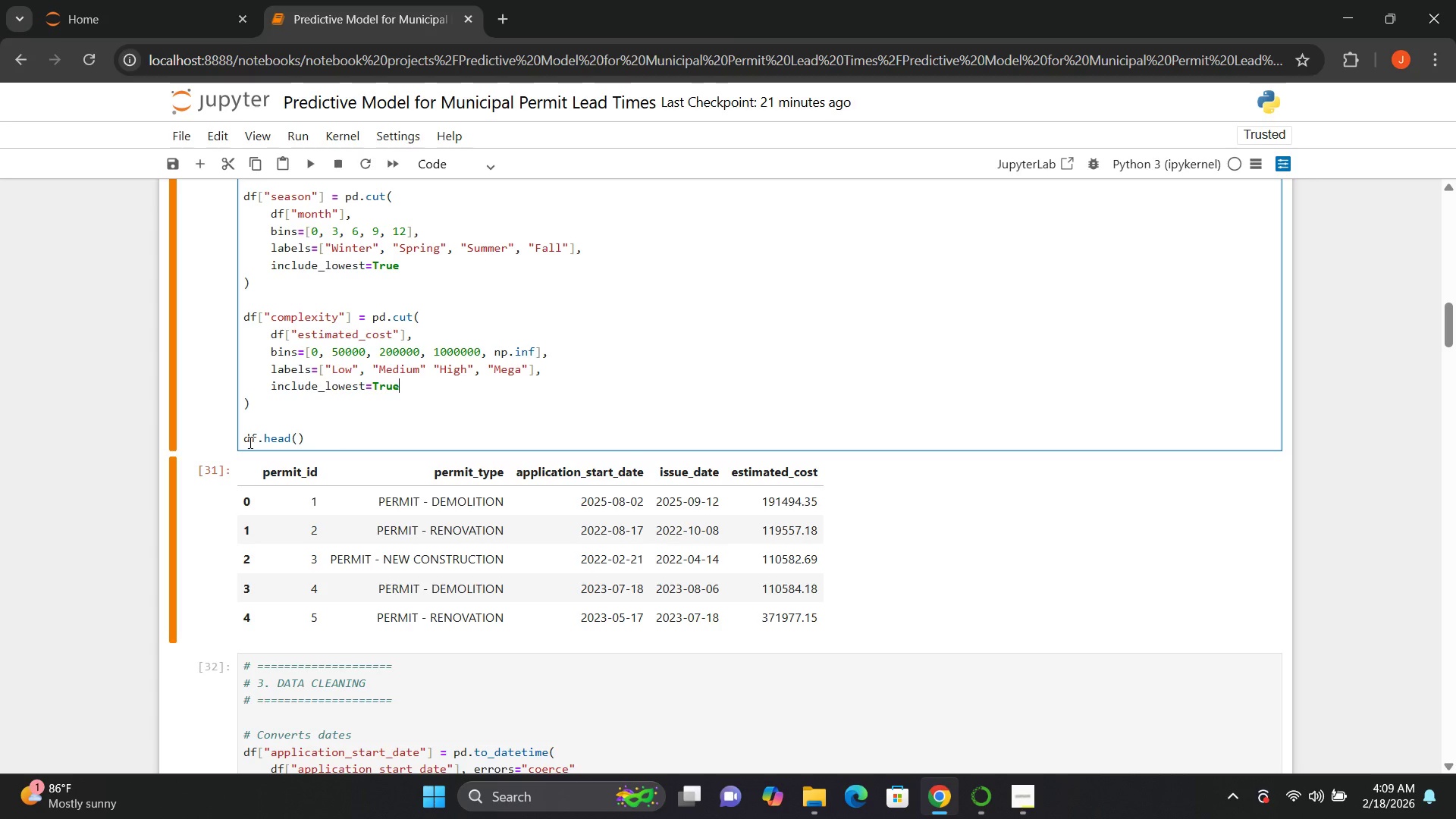 
left_click([250, 415])
 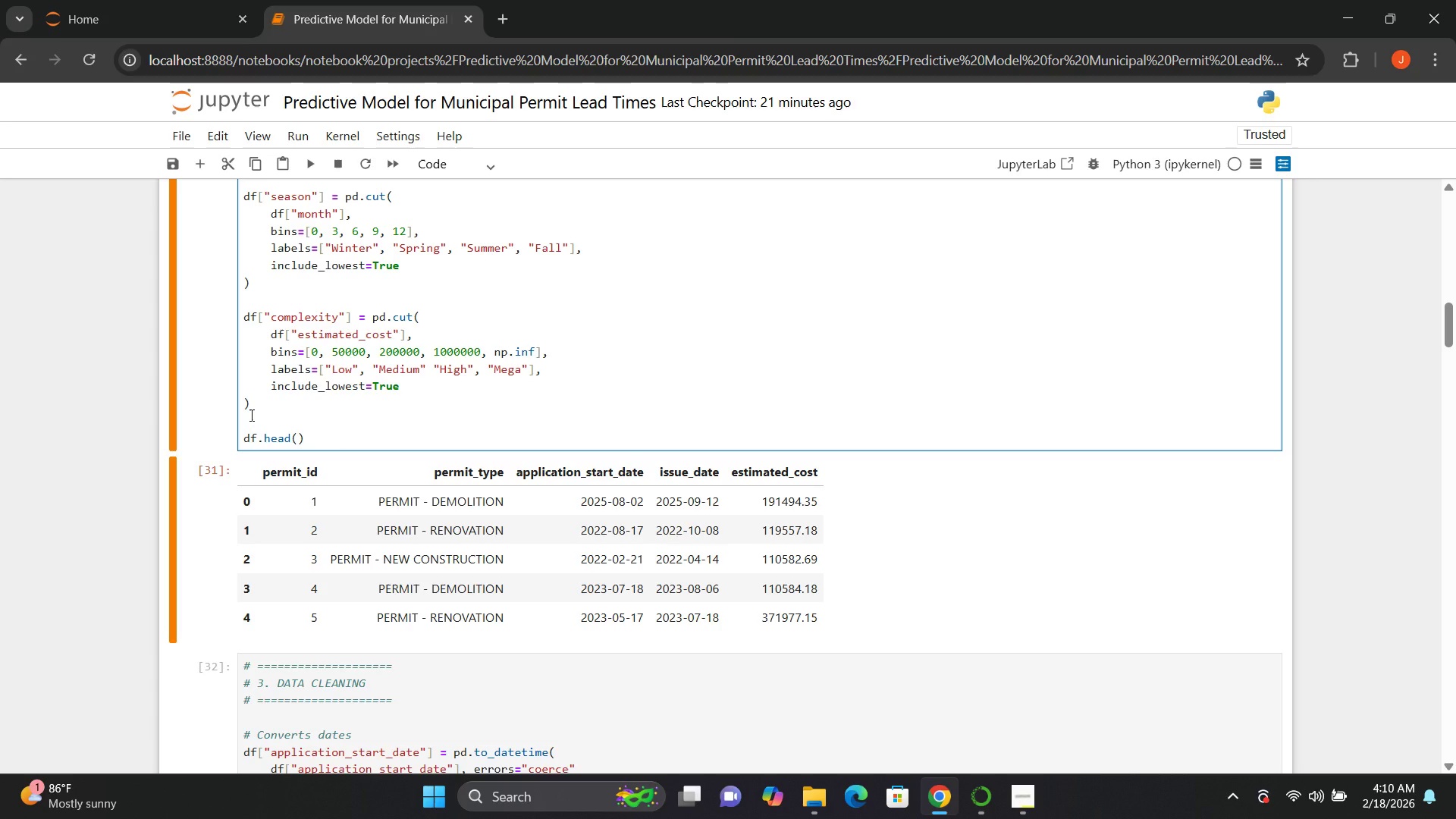 
key(Enter)
 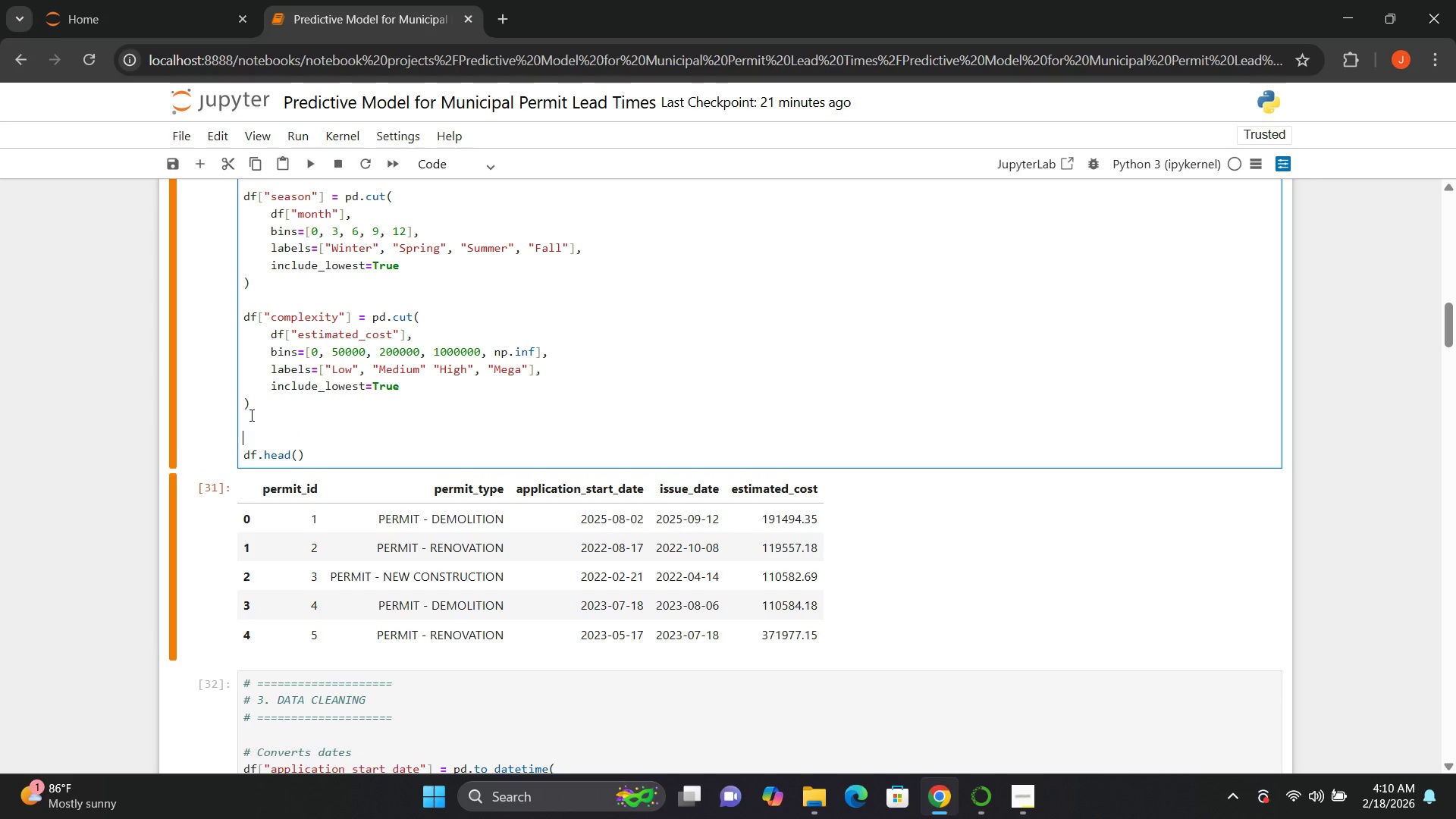 
key(Enter)
 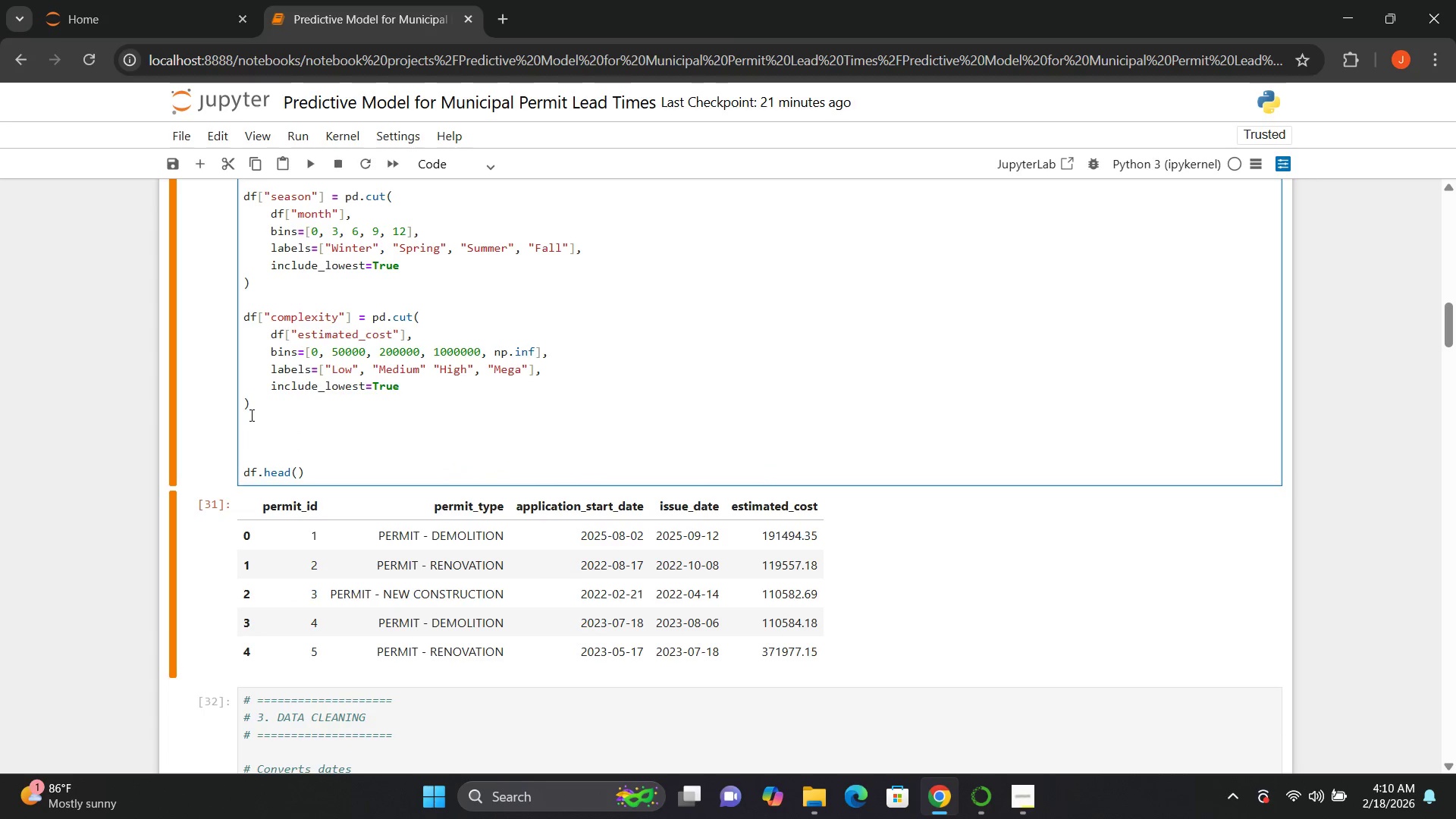 
key(ArrowUp)
 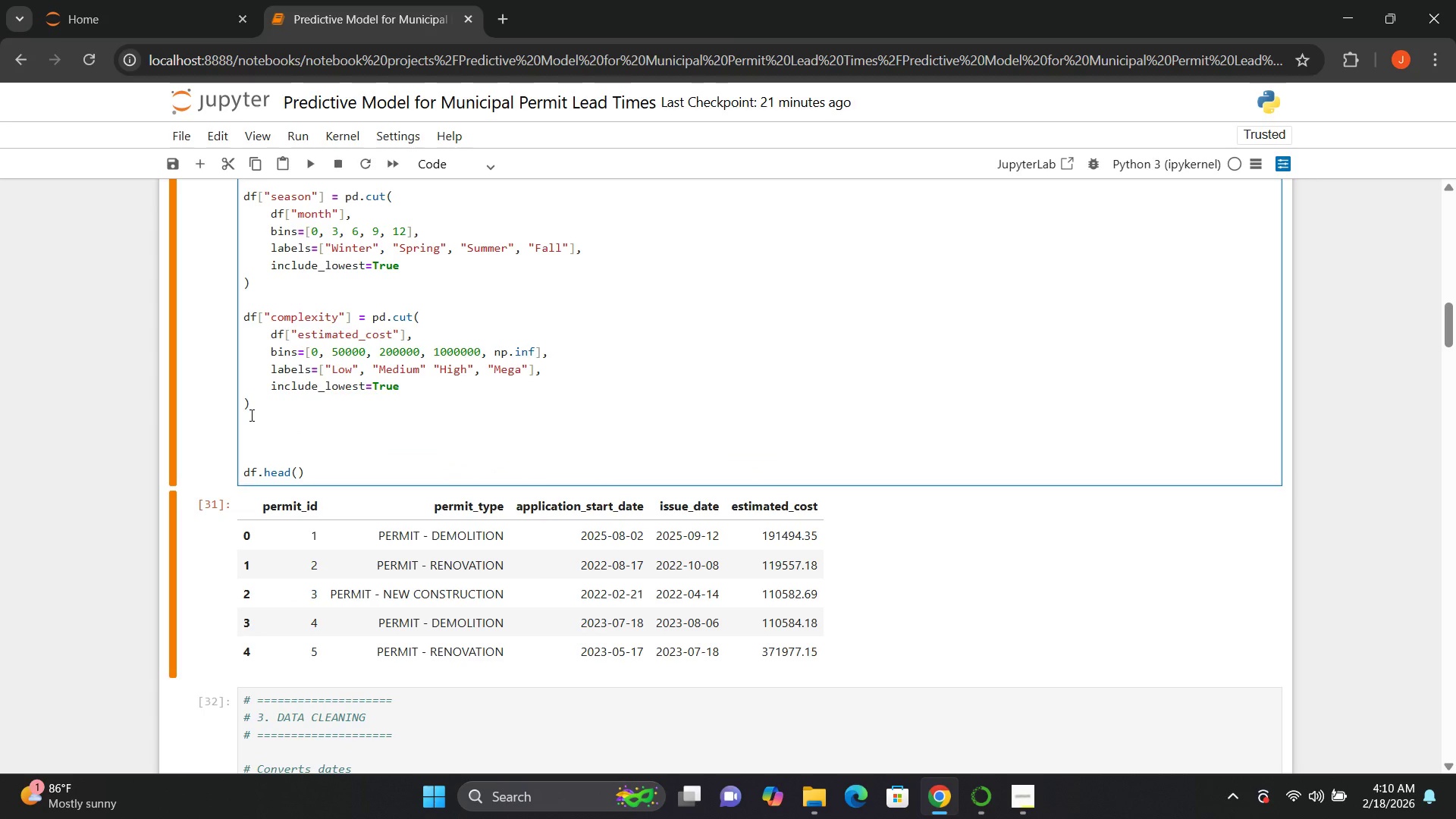 
type(df.to_csv())
 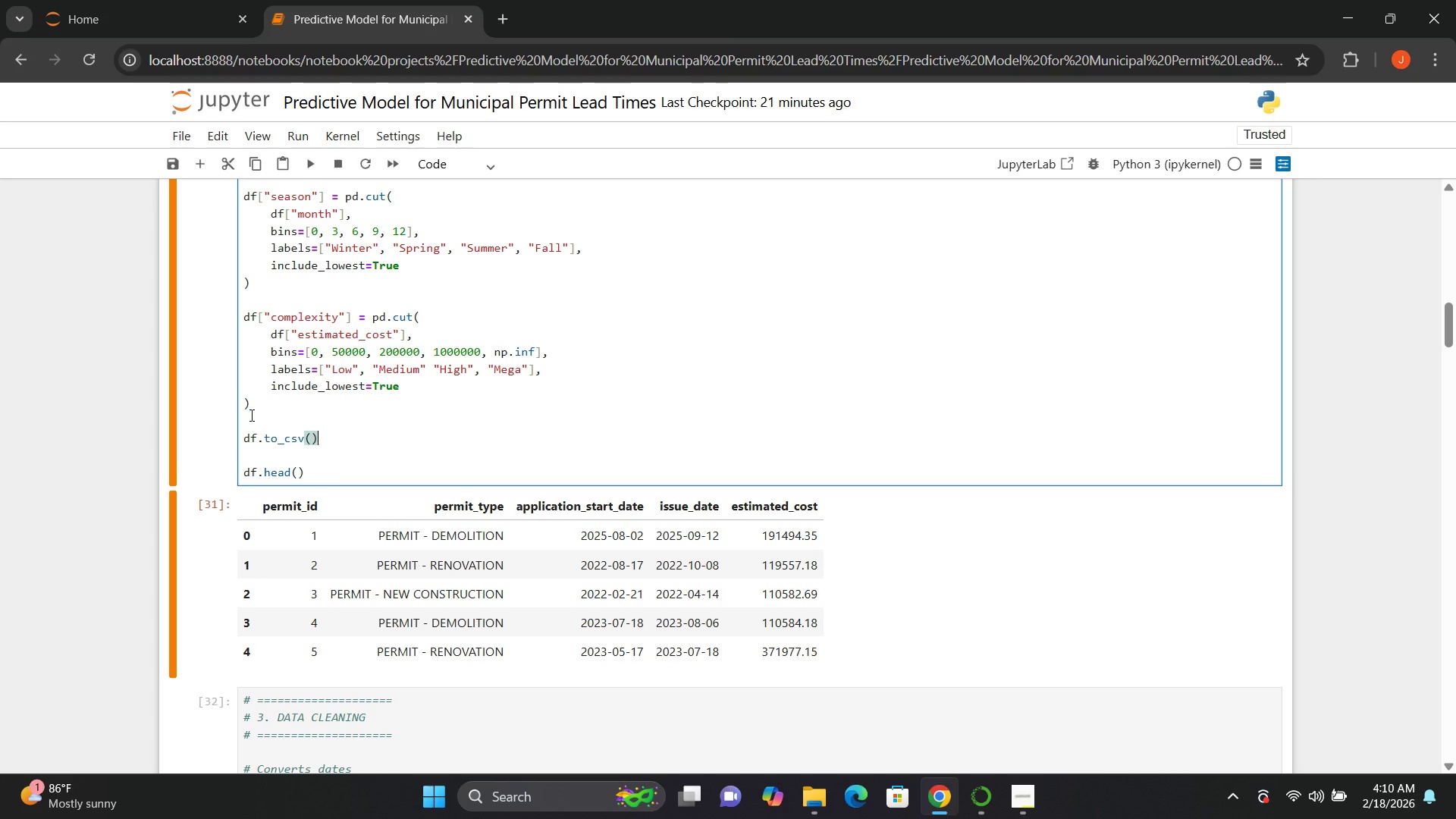 
key(ArrowLeft)
 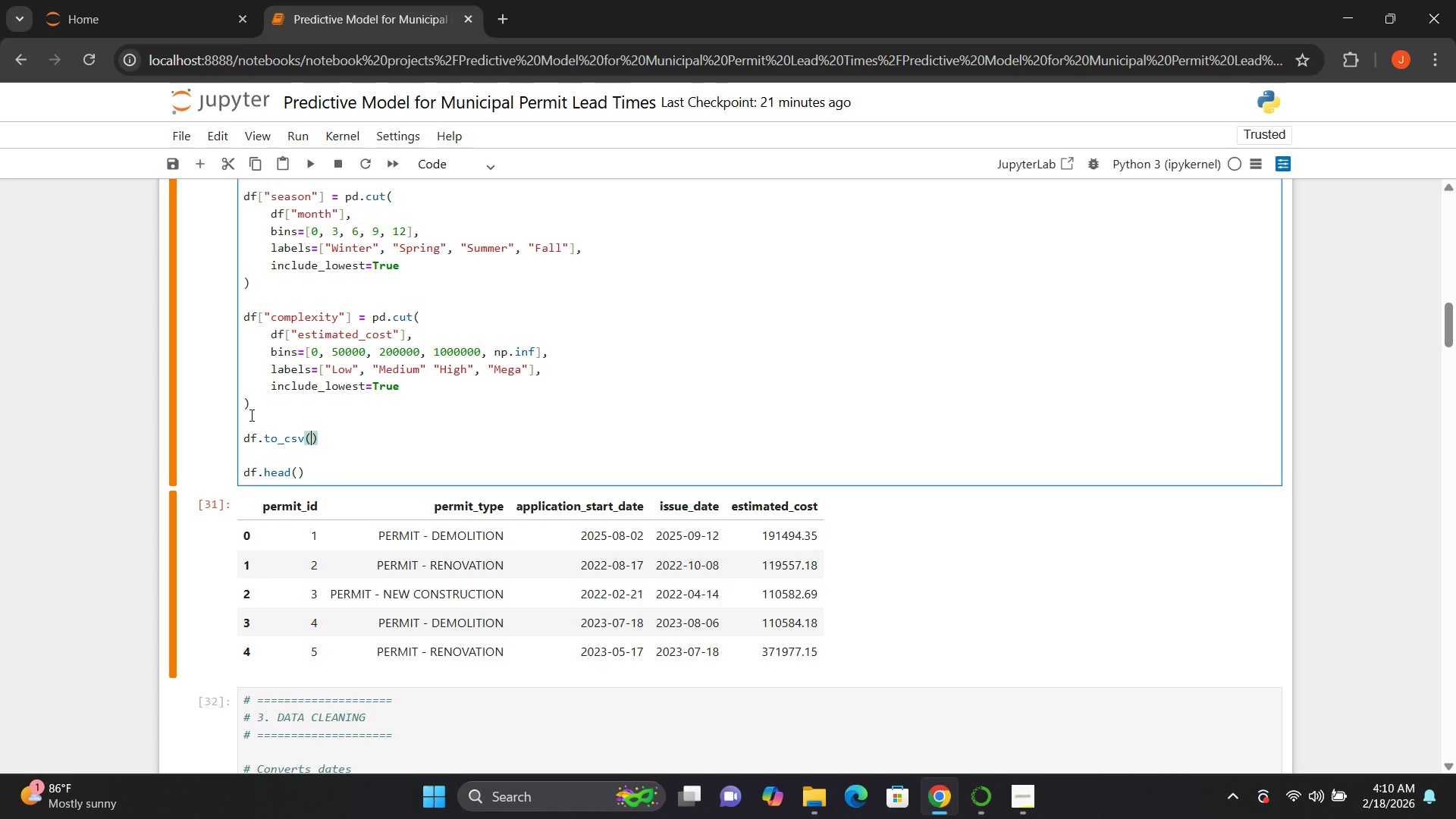 
key(Shift+Quote)
 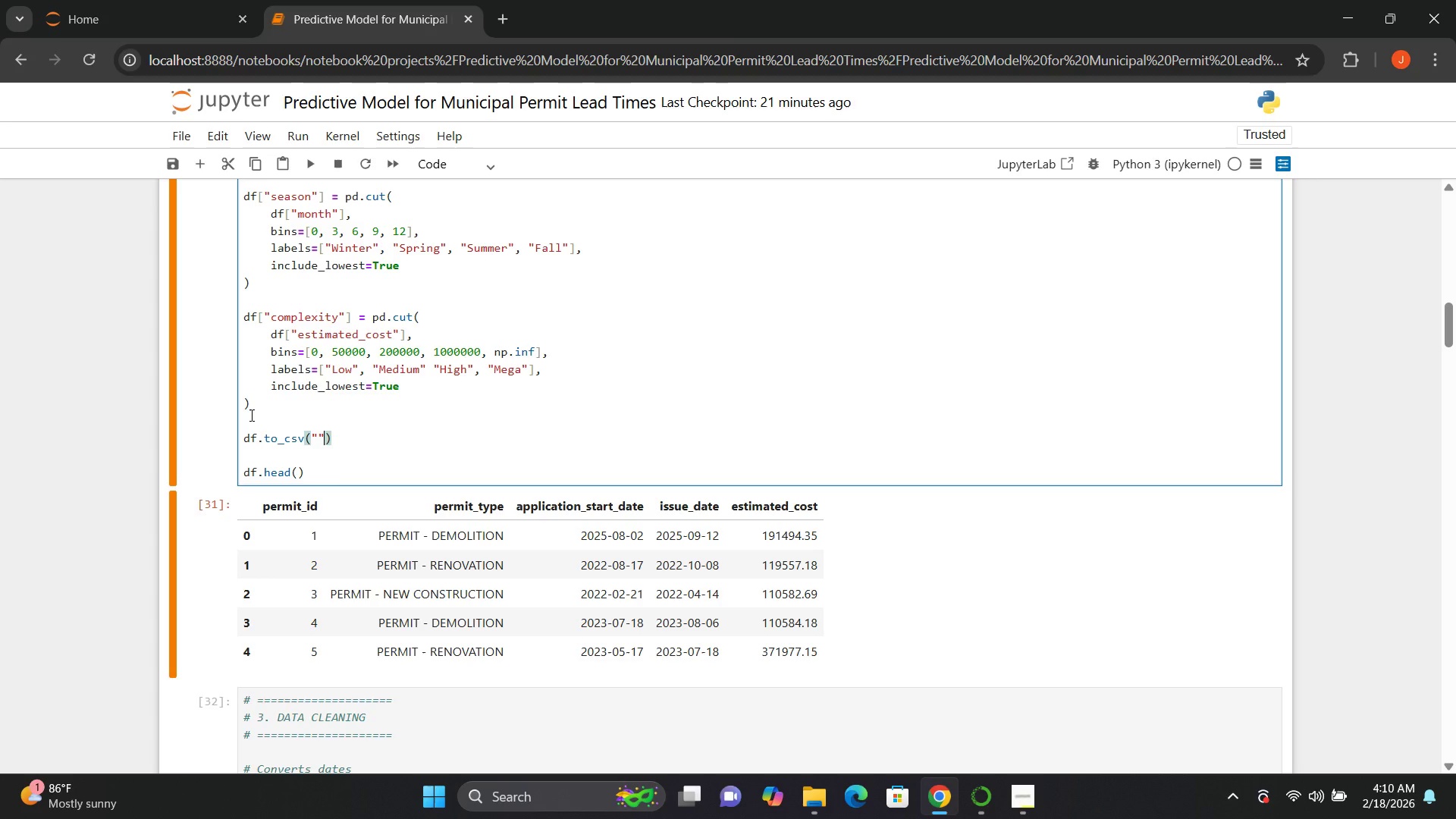 
key(Shift+Quote)
 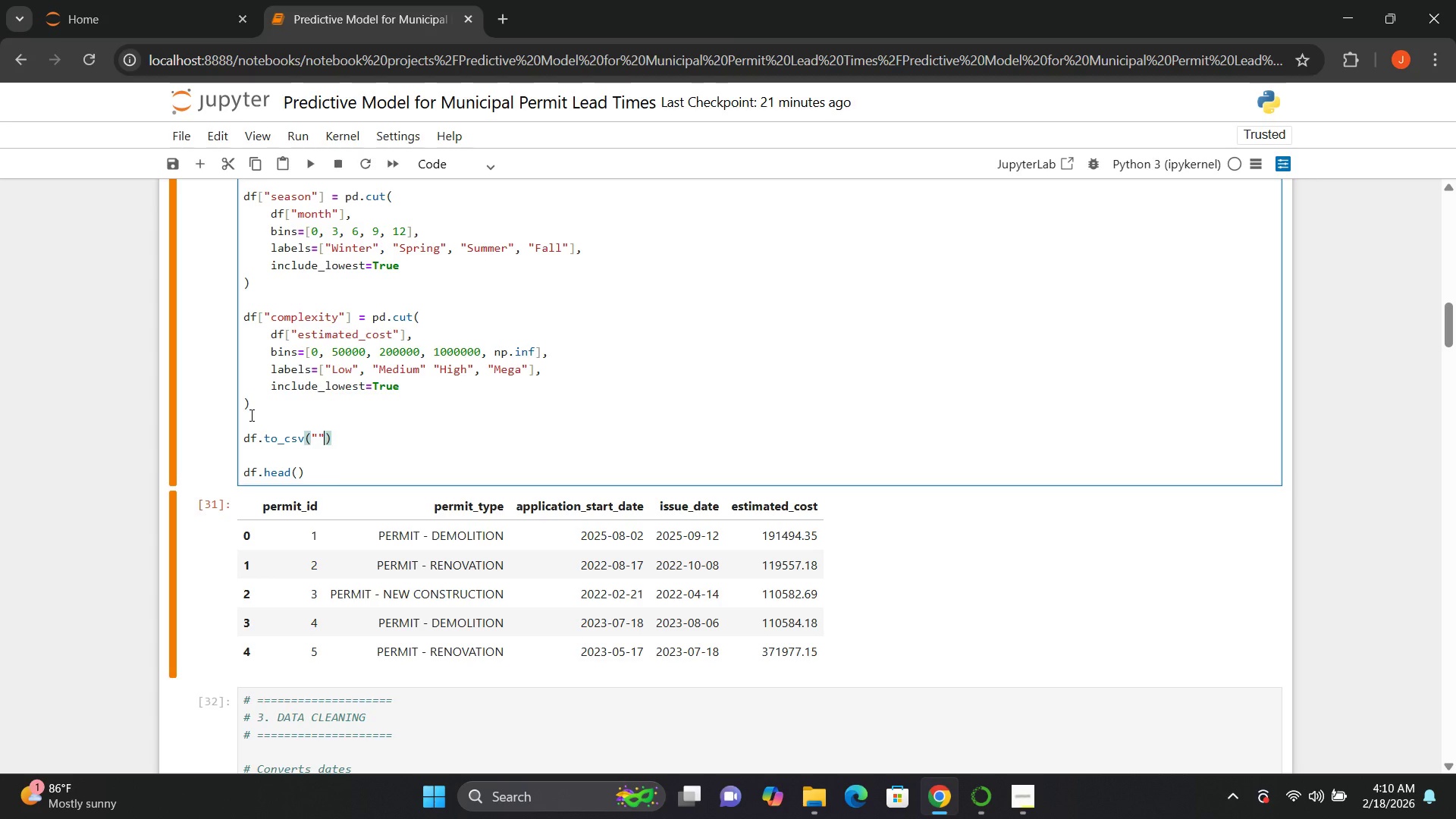 
key(ArrowLeft)
 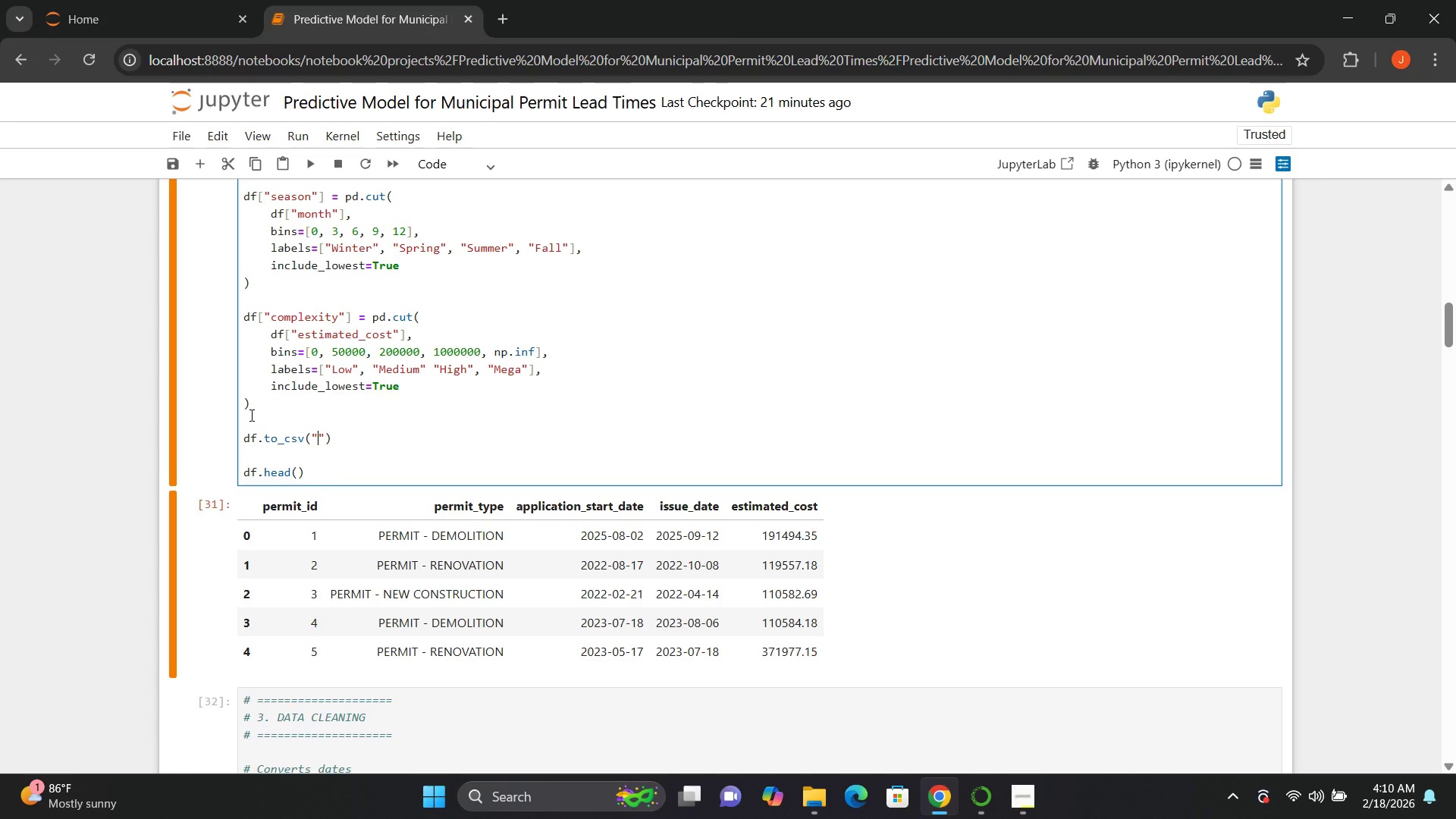 
type(municipal_)
 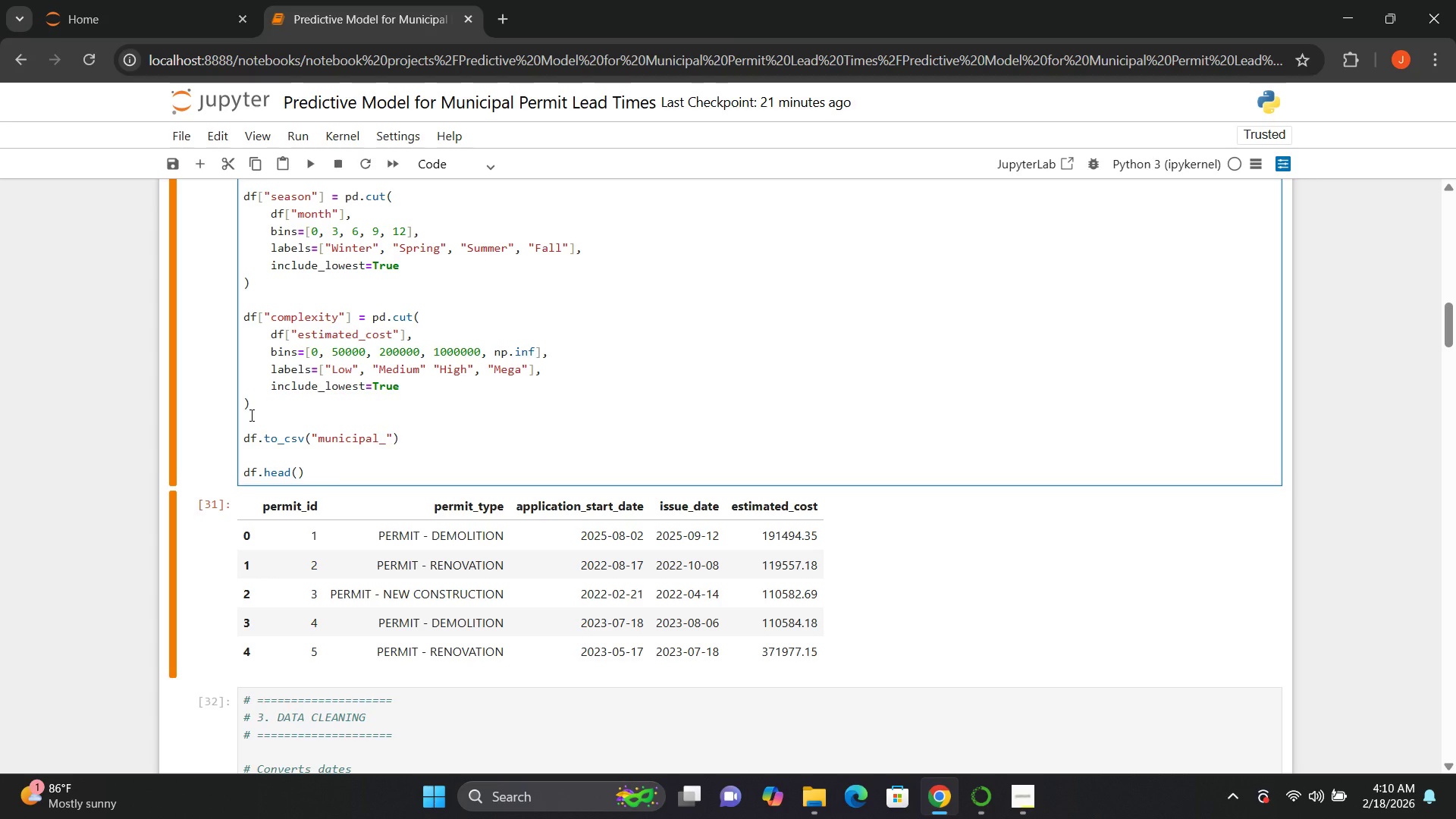 
wait(9.06)
 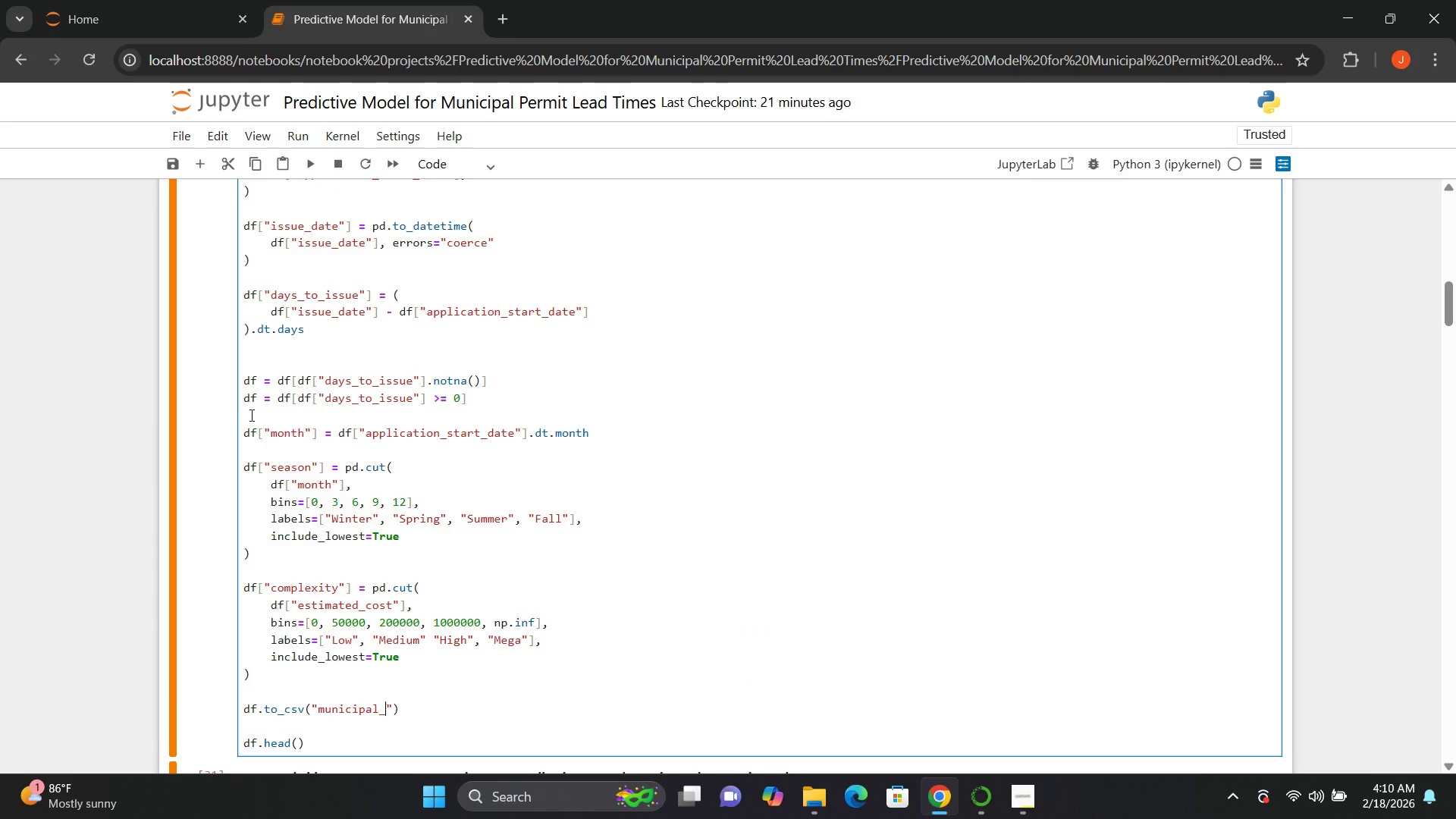 
double_click([441, 261])
 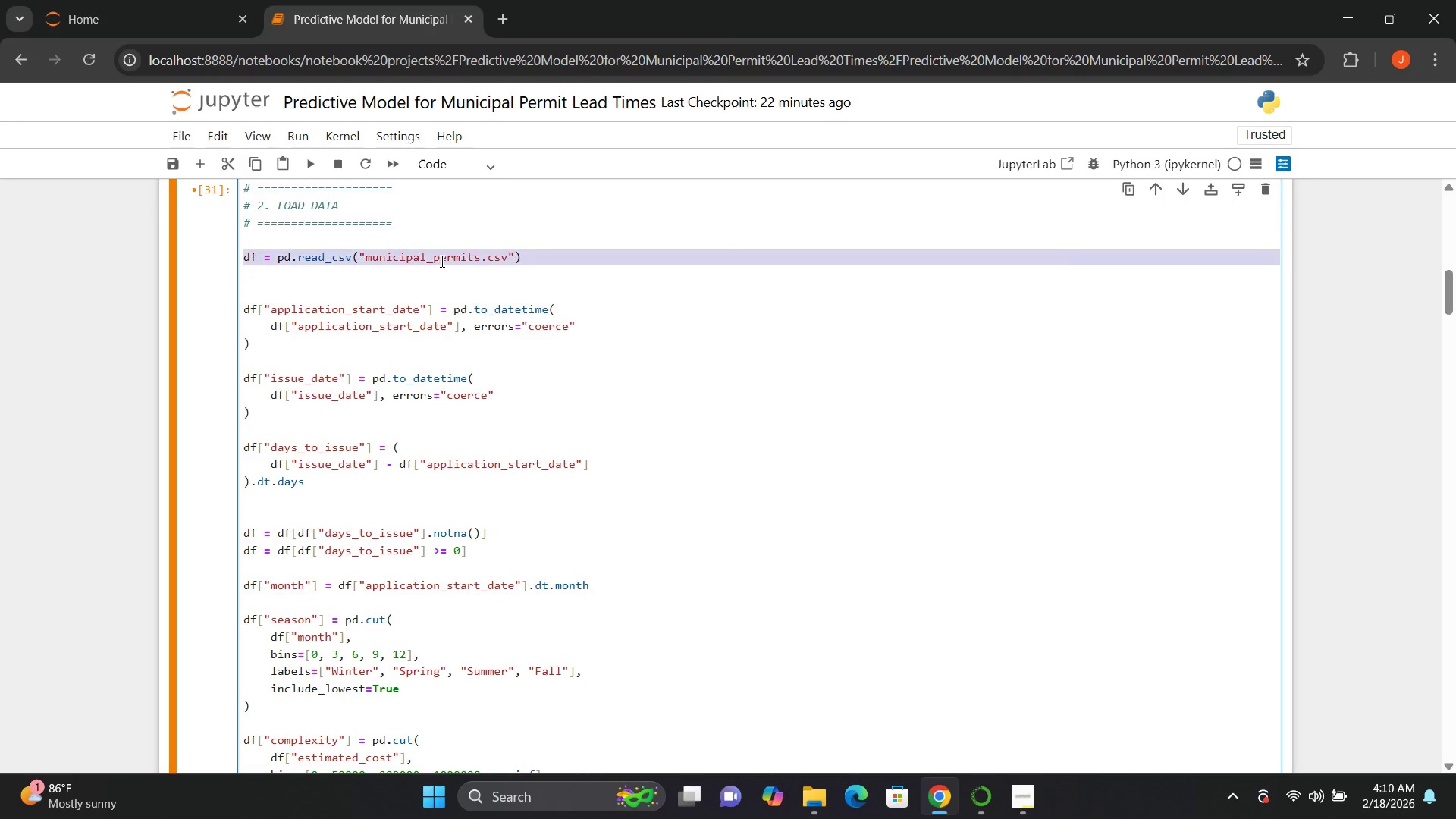 
triple_click([441, 261])
 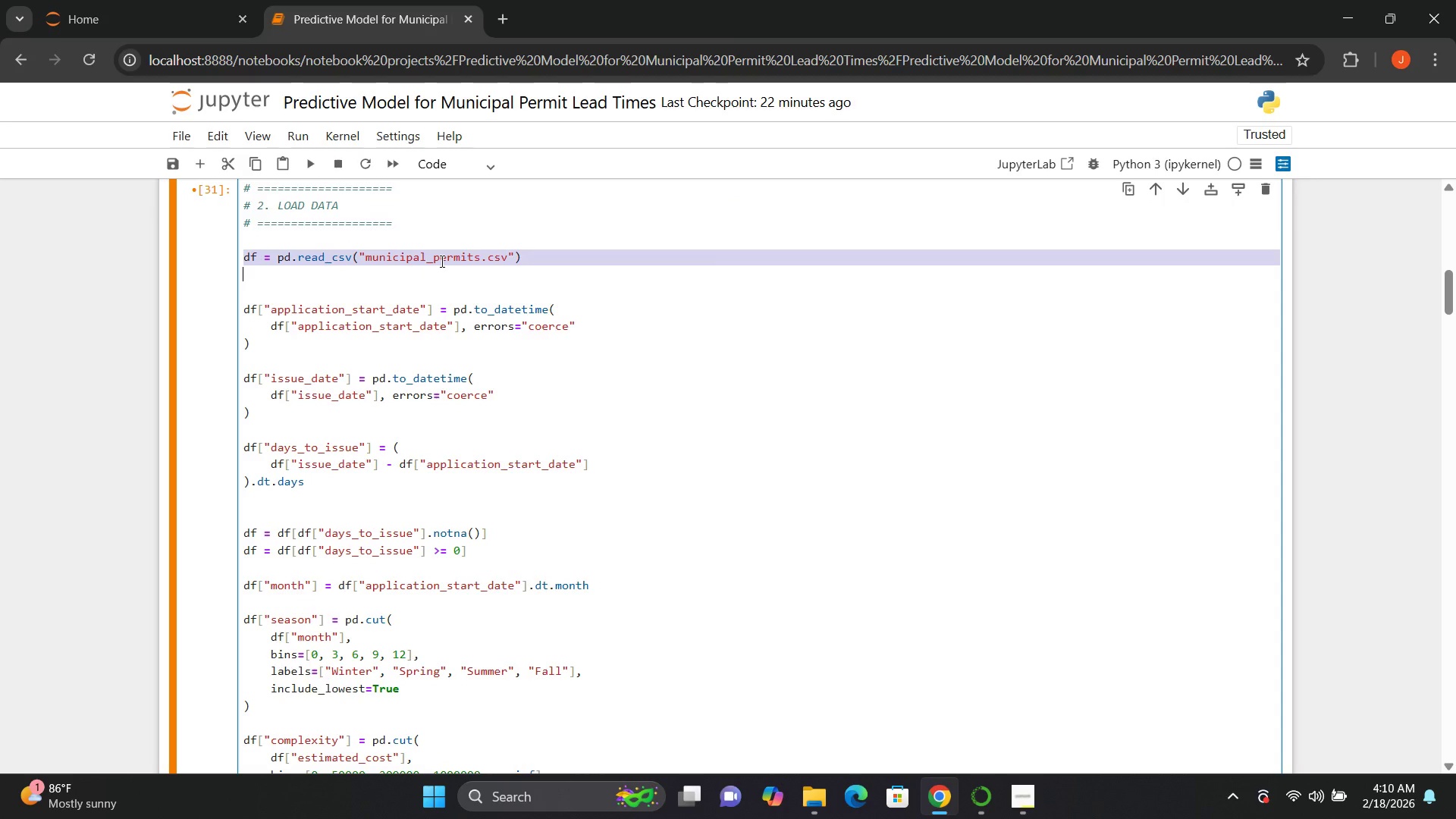 
left_click([441, 261])
 